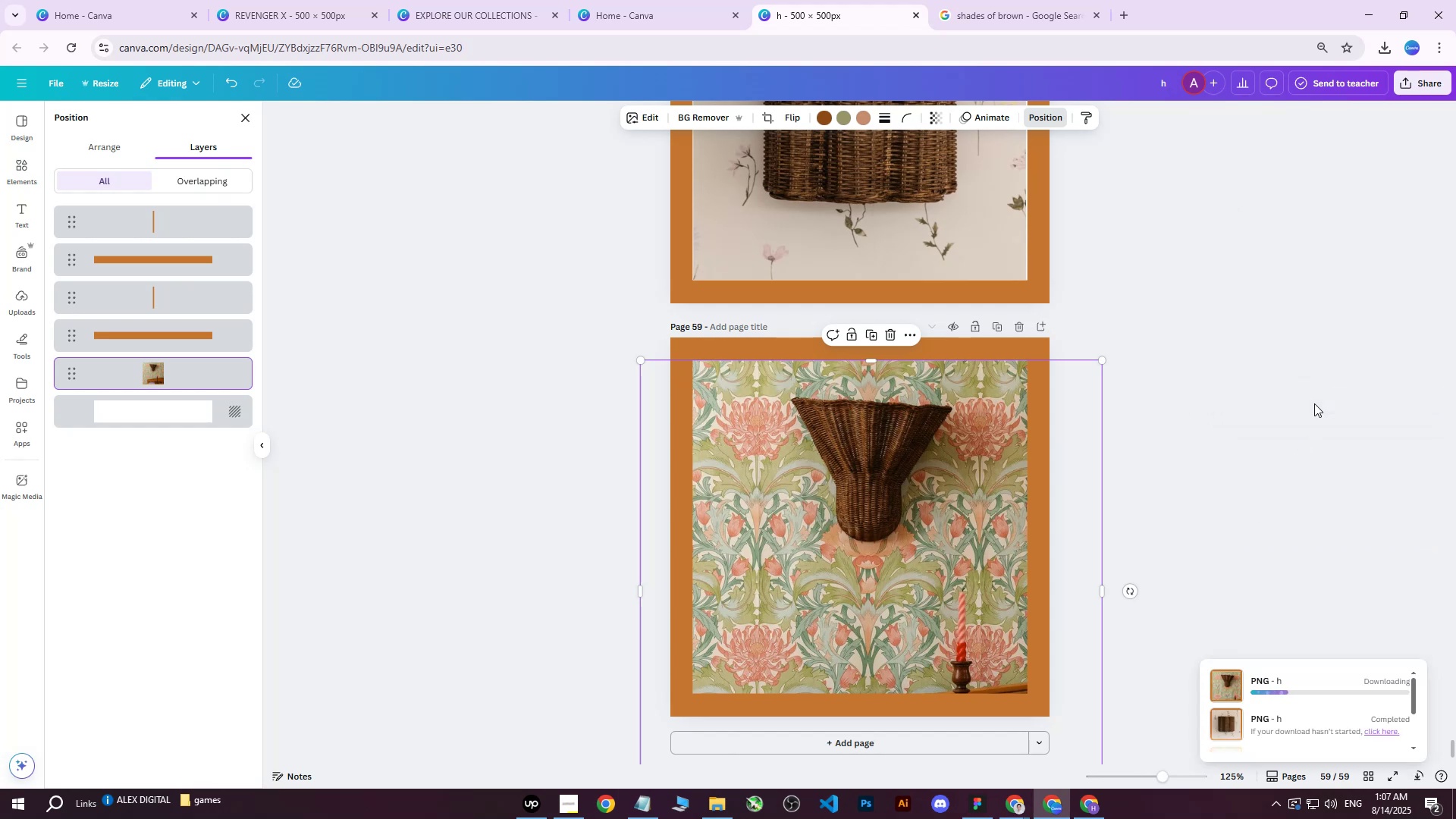 
mouse_move([1137, 429])
 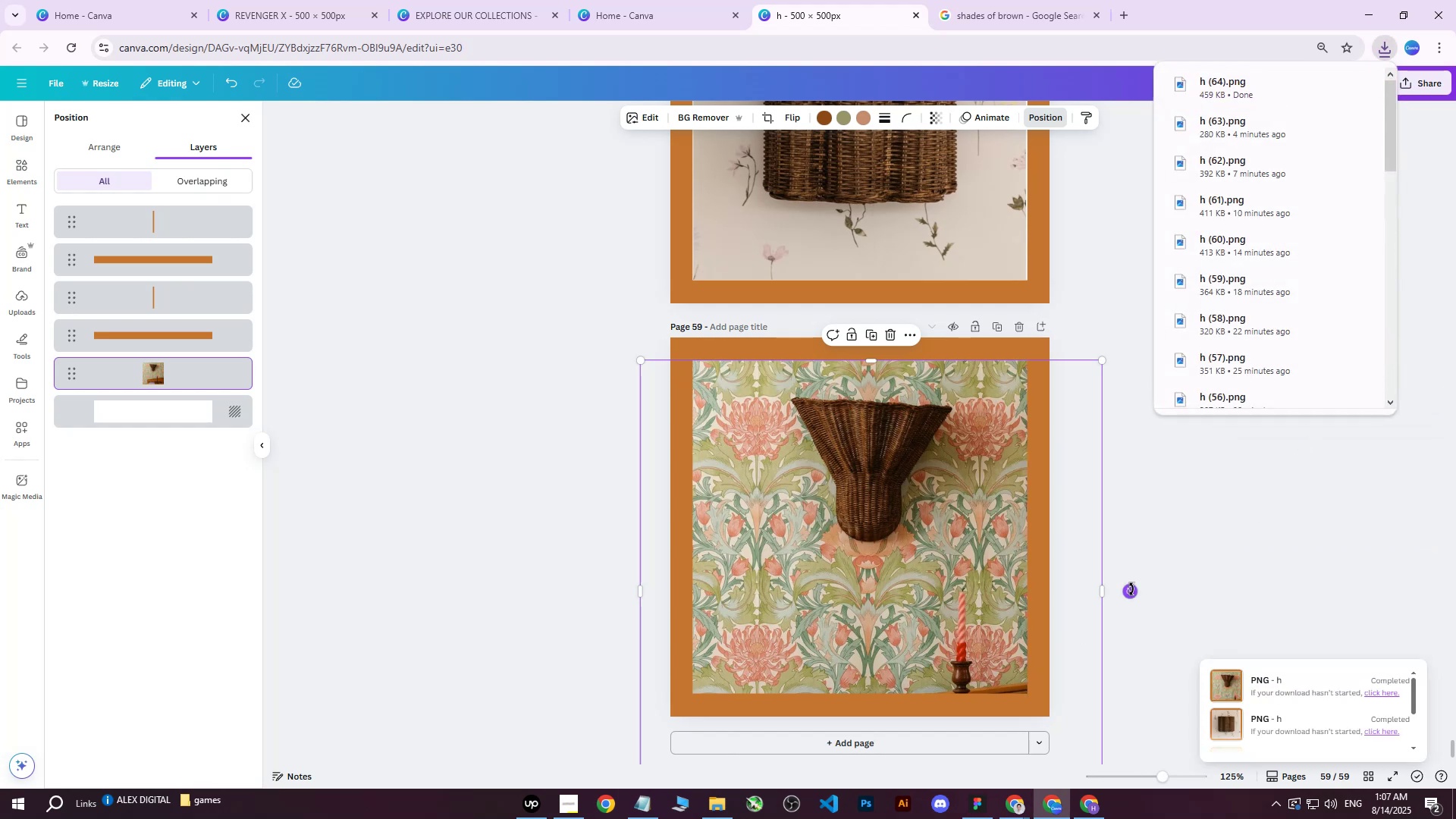 
left_click_drag(start_coordinate=[1131, 589], to_coordinate=[1134, 582])
 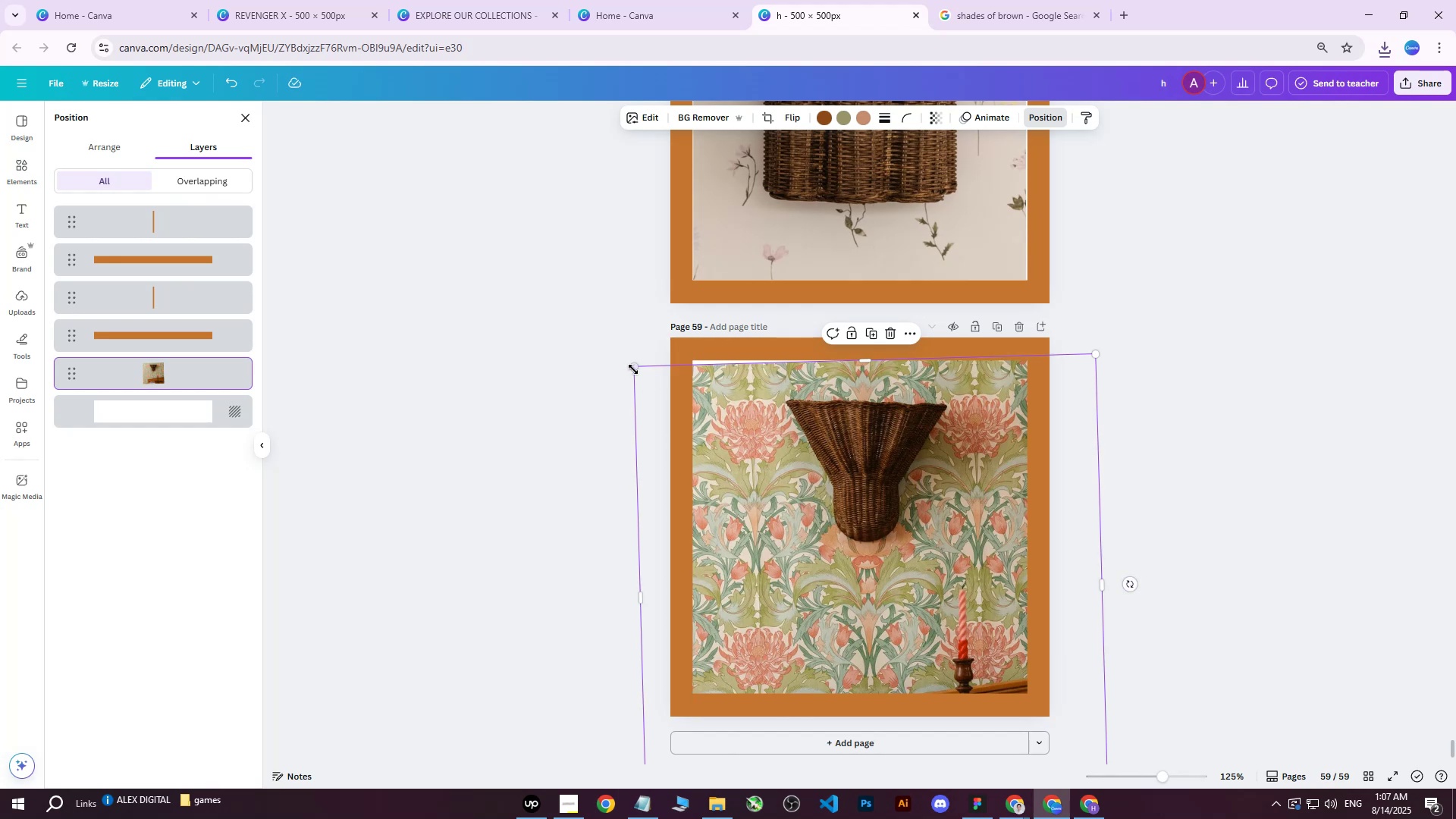 
left_click_drag(start_coordinate=[629, 367], to_coordinate=[604, 361])
 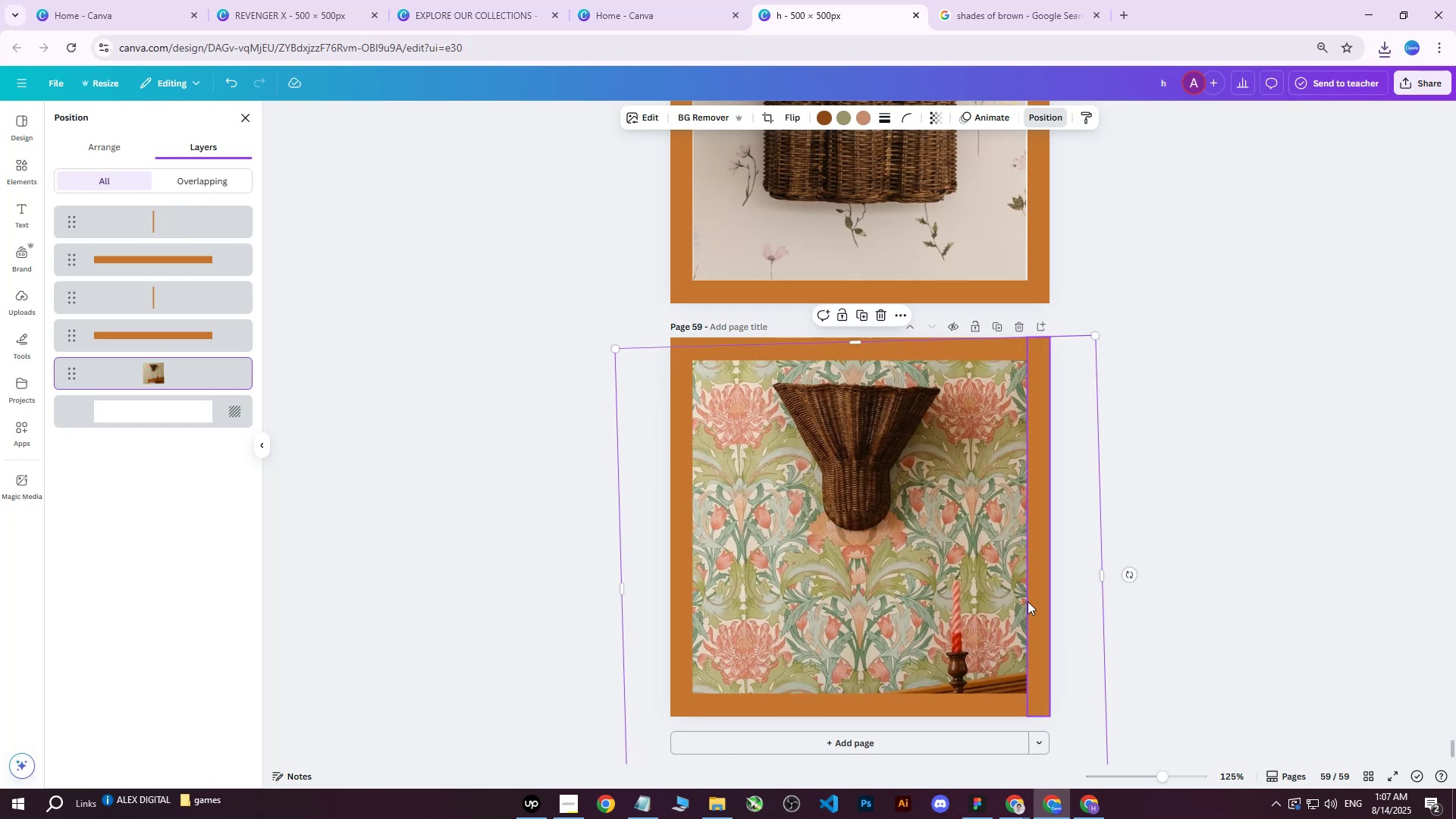 
left_click_drag(start_coordinate=[910, 570], to_coordinate=[912, 595])
 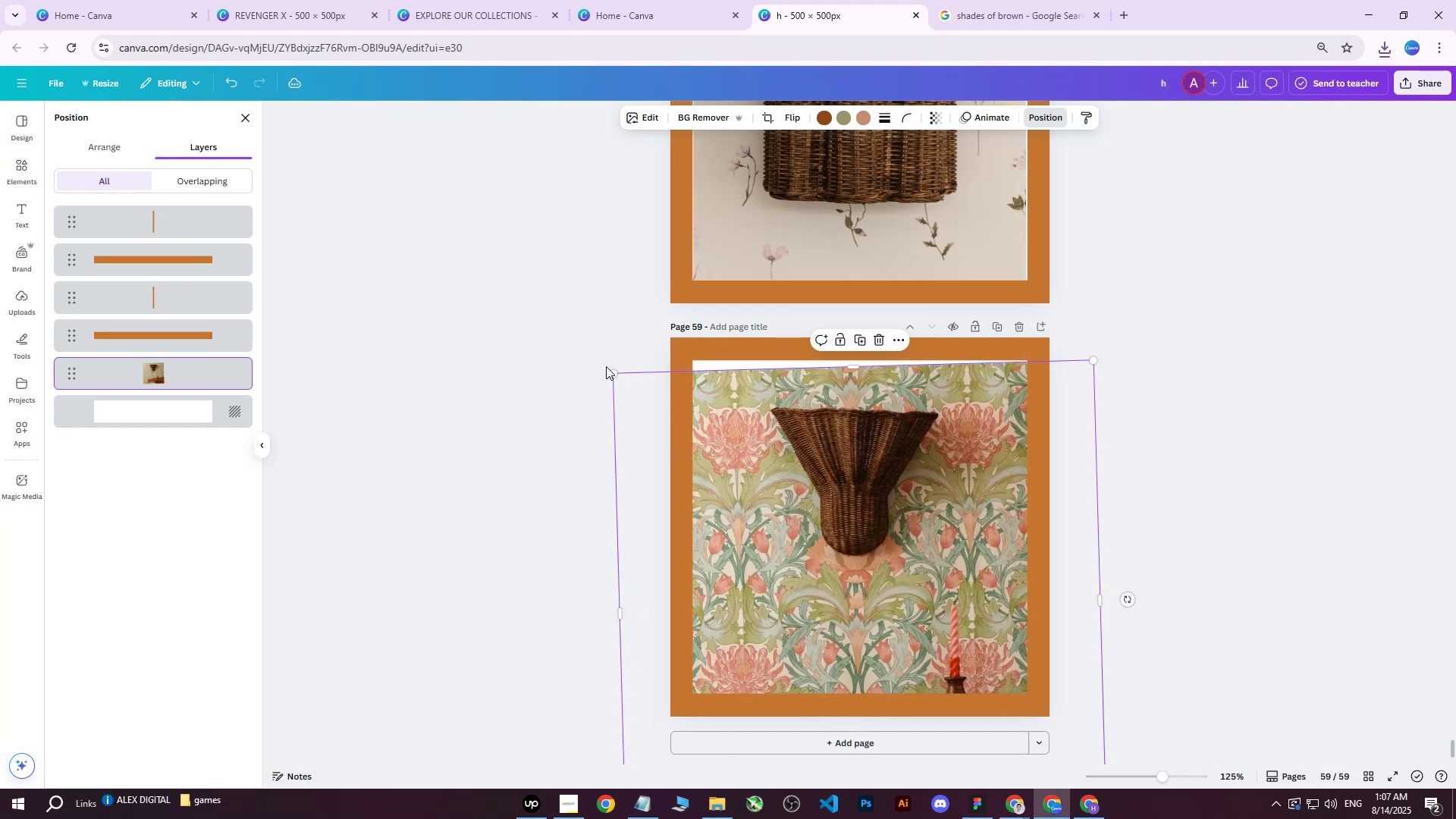 
left_click_drag(start_coordinate=[611, 374], to_coordinate=[595, 357])
 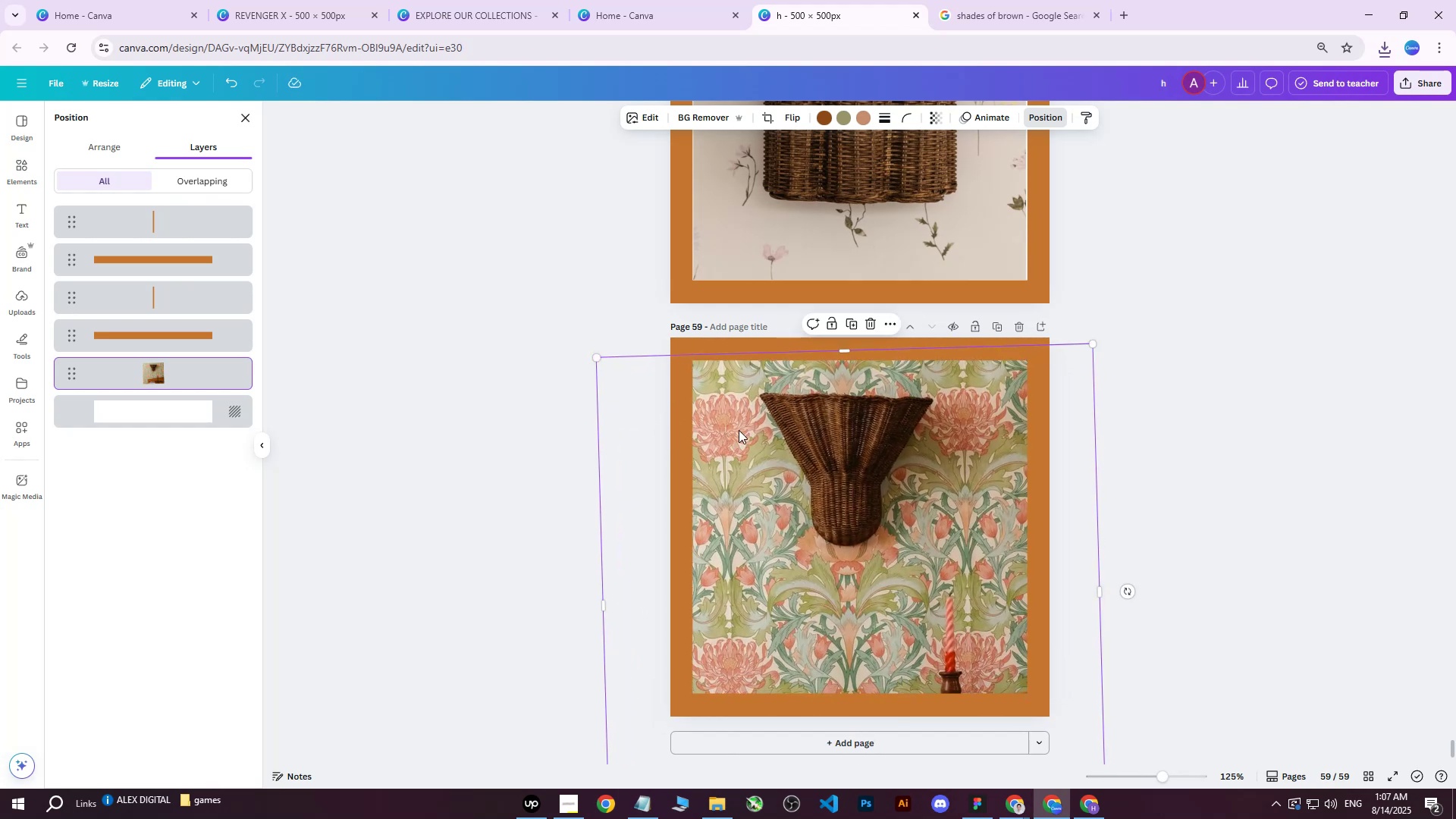 
left_click_drag(start_coordinate=[795, 459], to_coordinate=[805, 466])
 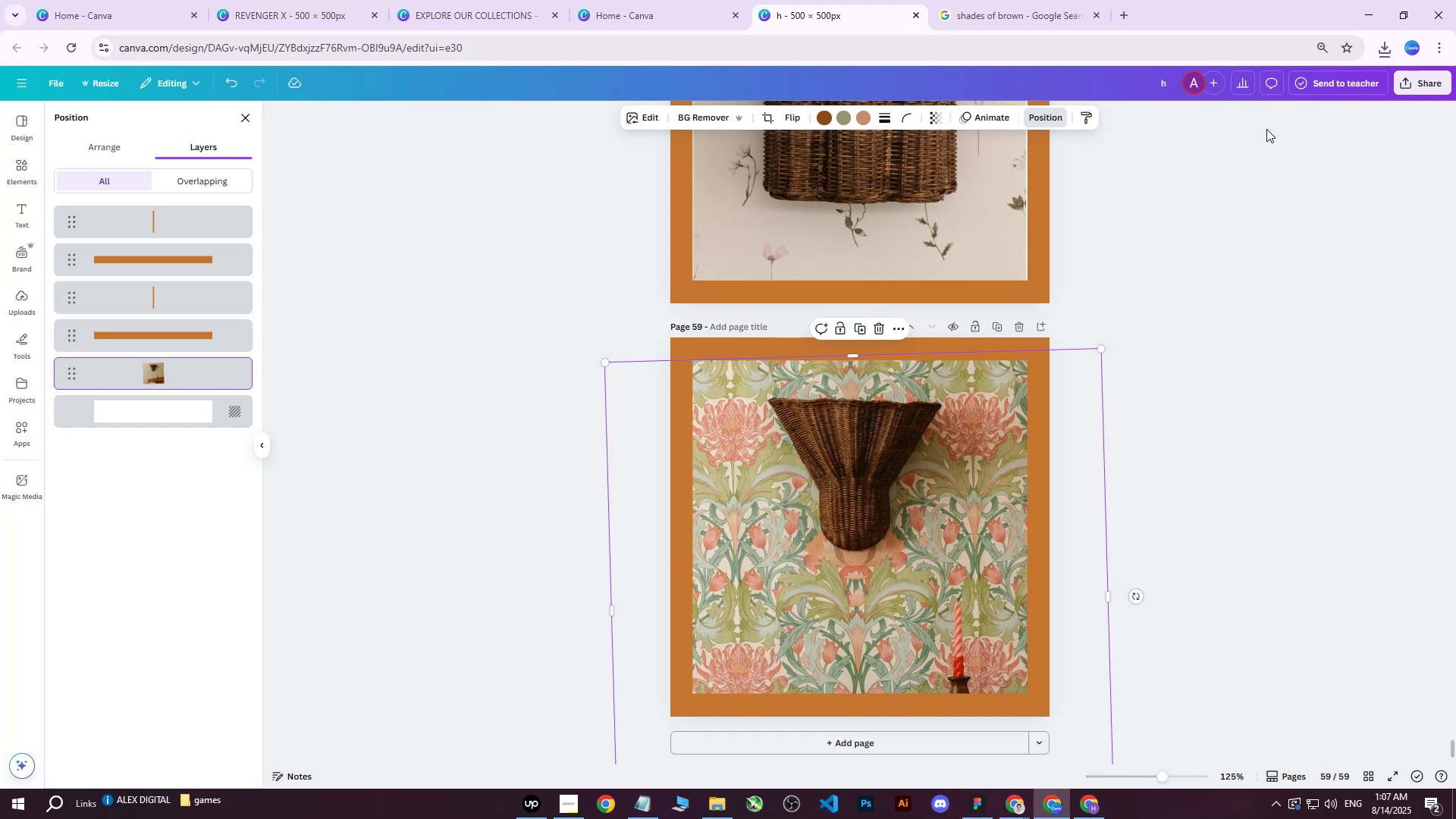 
left_click([1406, 81])
 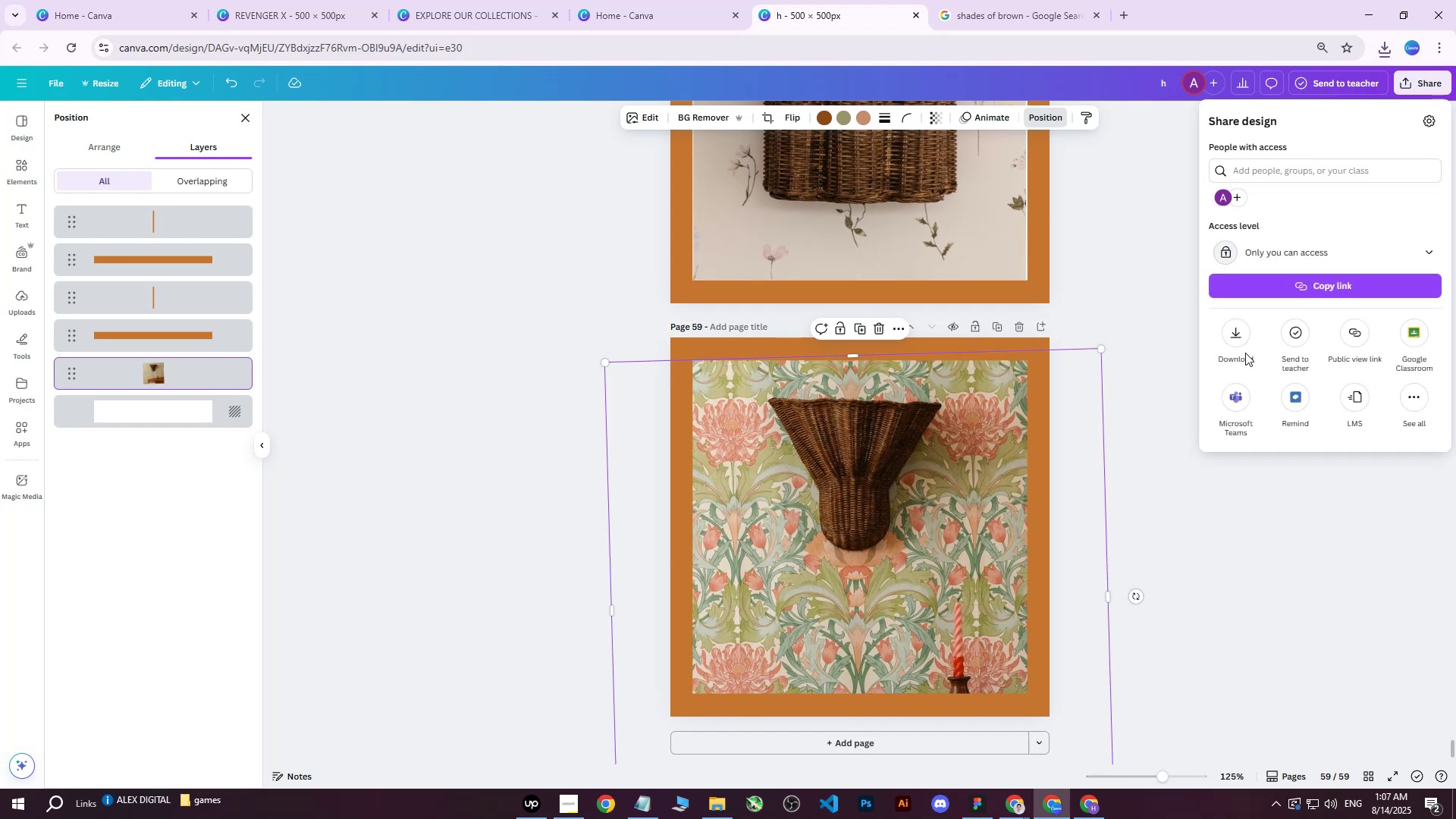 
left_click([1237, 331])
 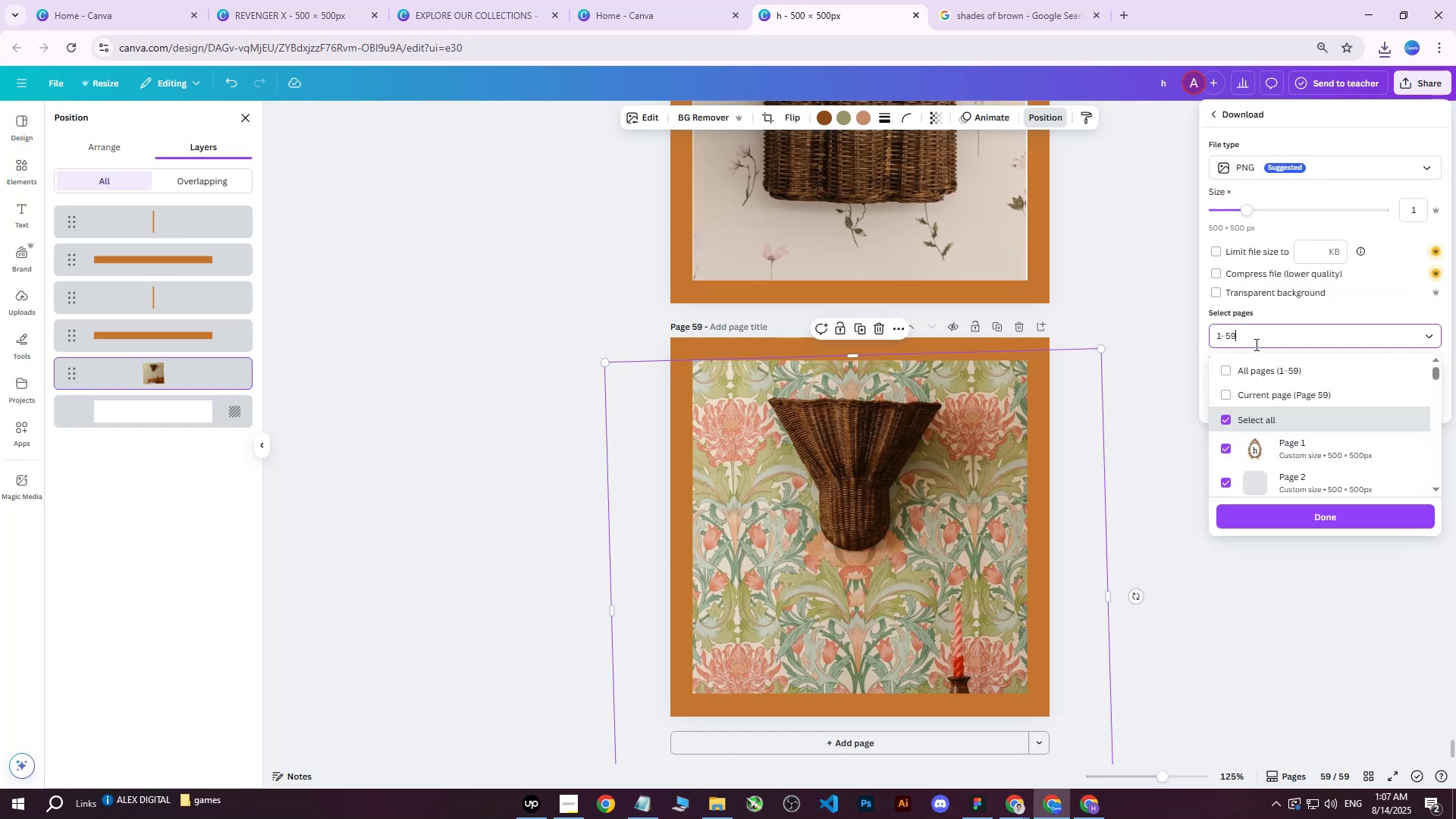 
double_click([1247, 370])
 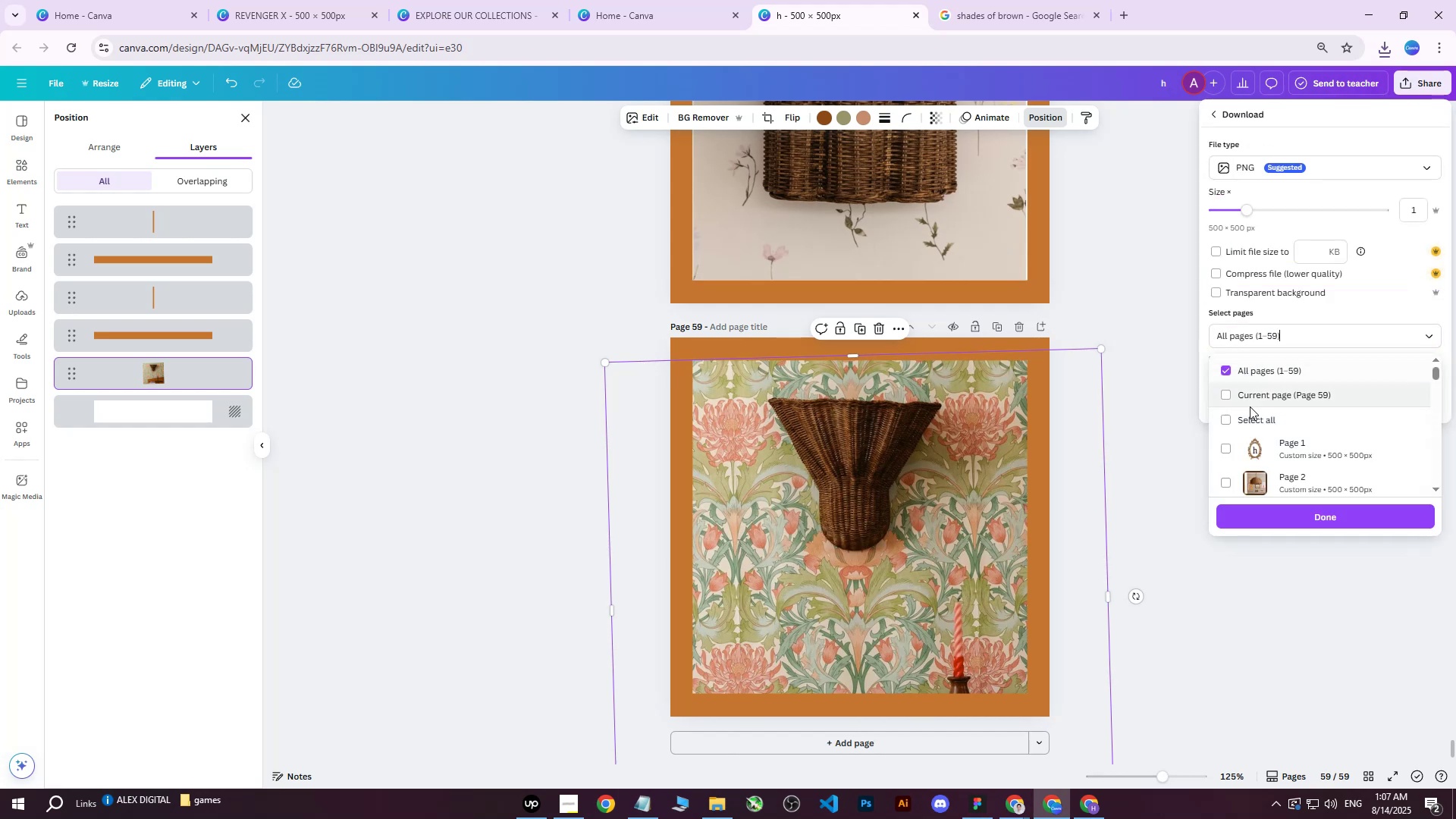 
triple_click([1250, 406])
 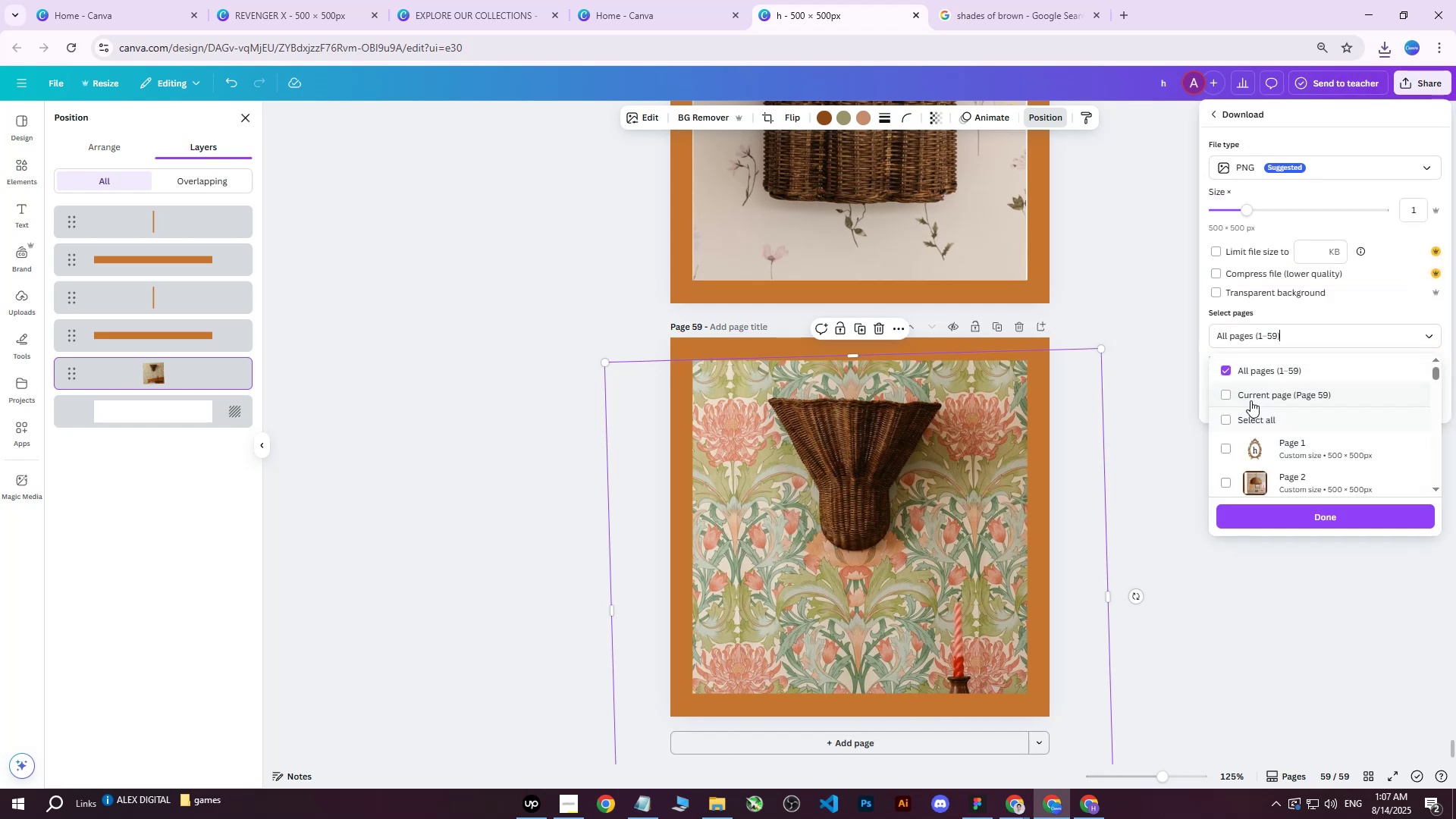 
triple_click([1251, 400])
 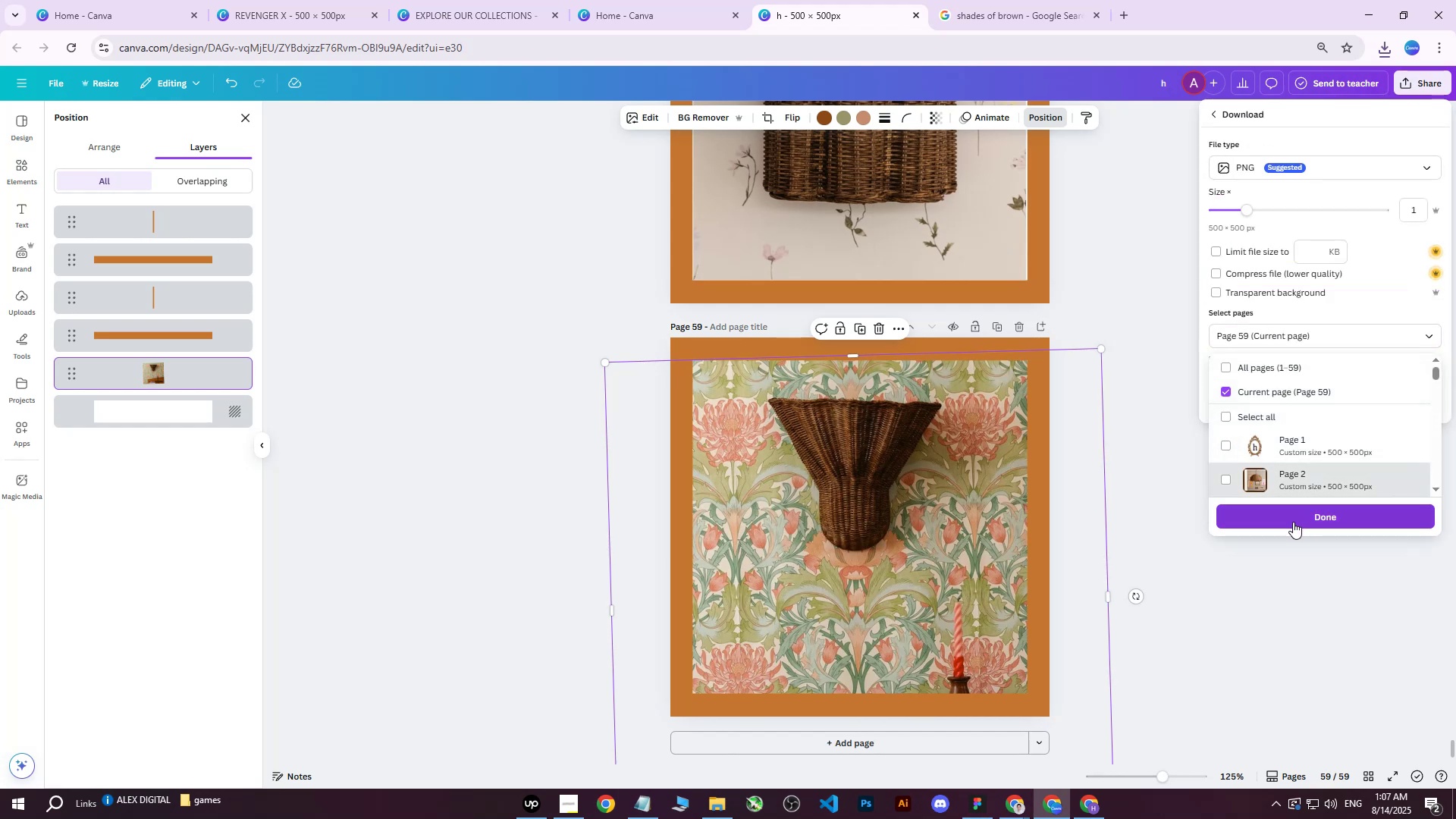 
left_click([1293, 522])
 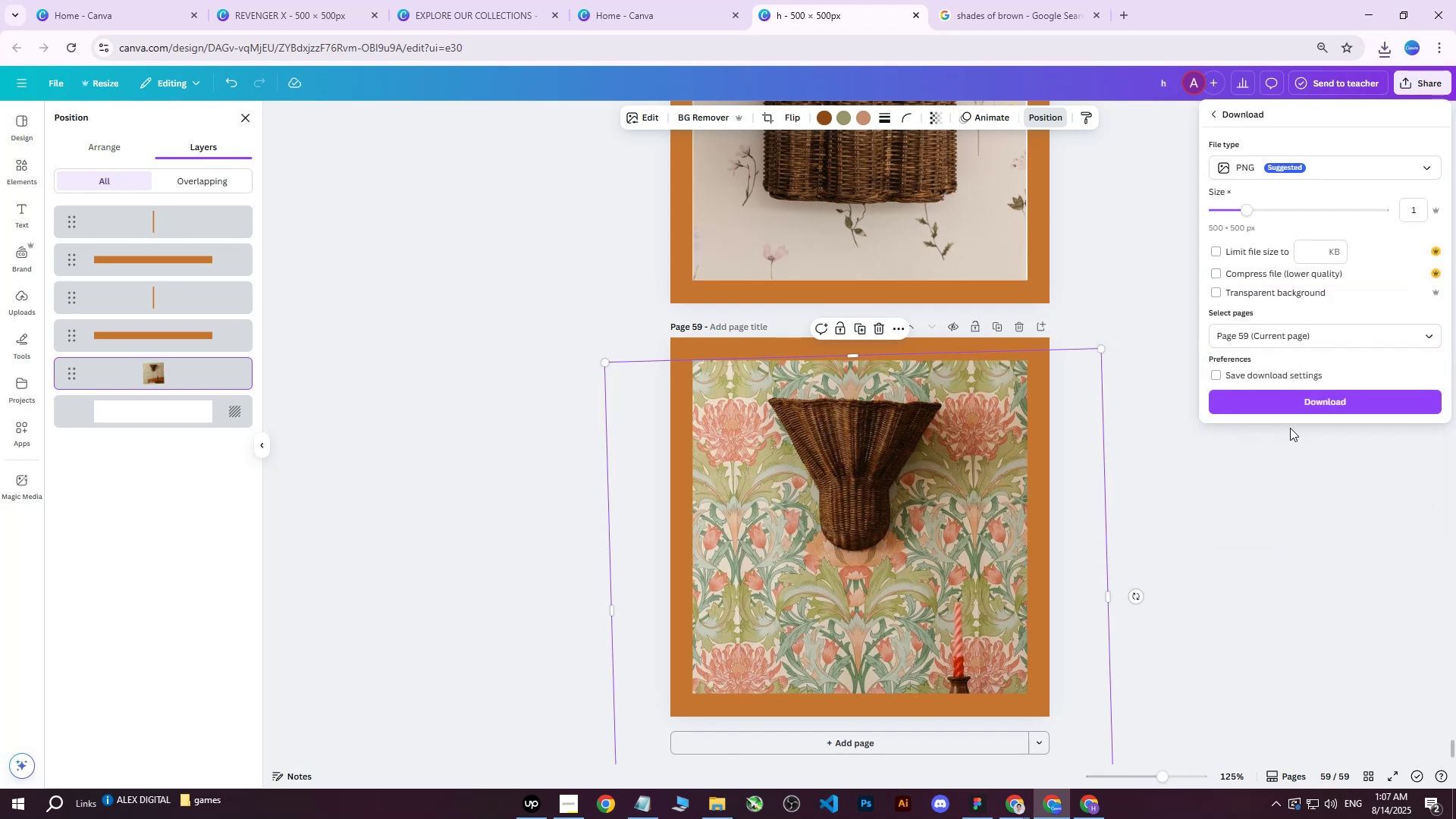 
left_click([1300, 405])
 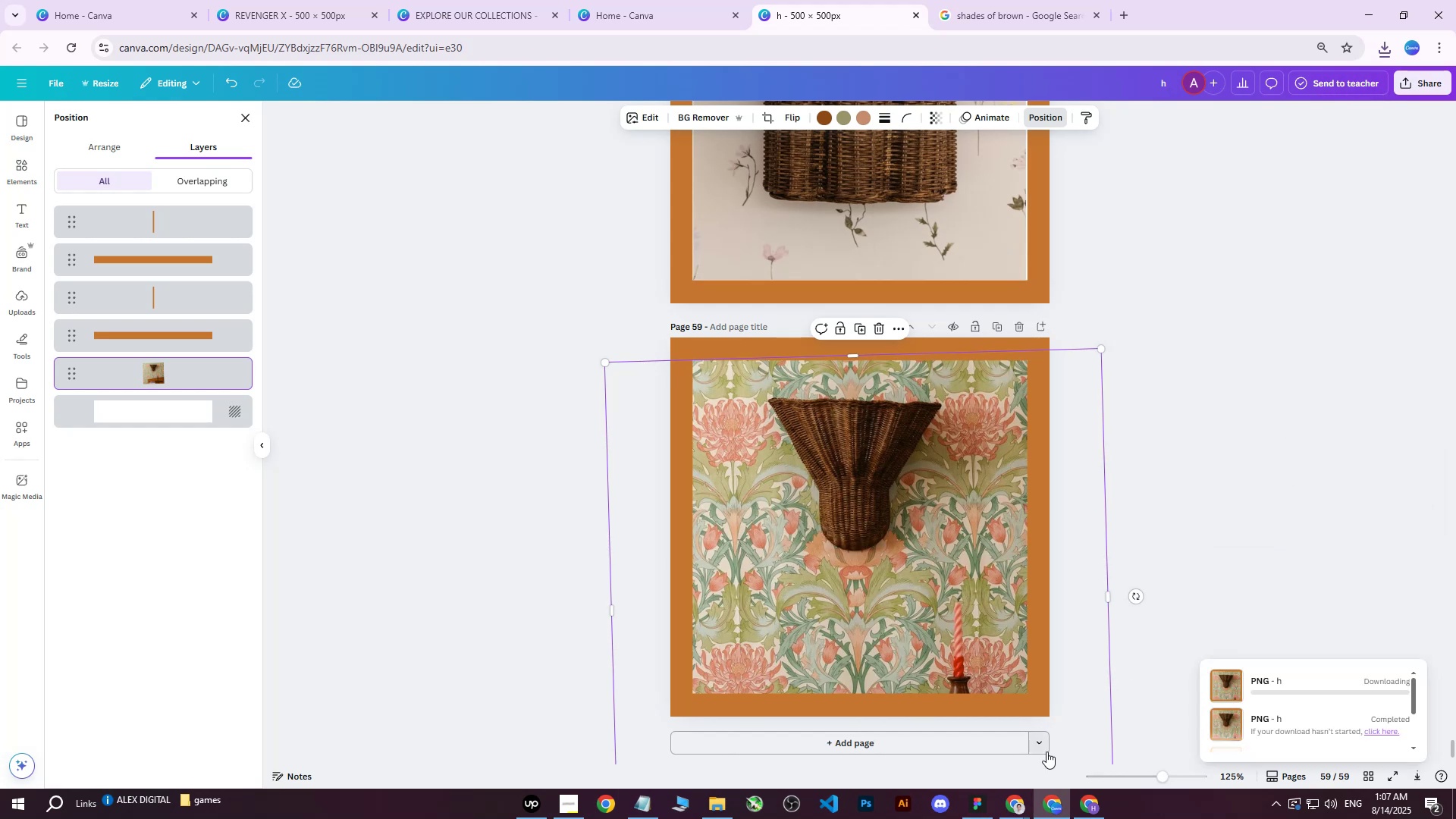 
left_click([1000, 818])
 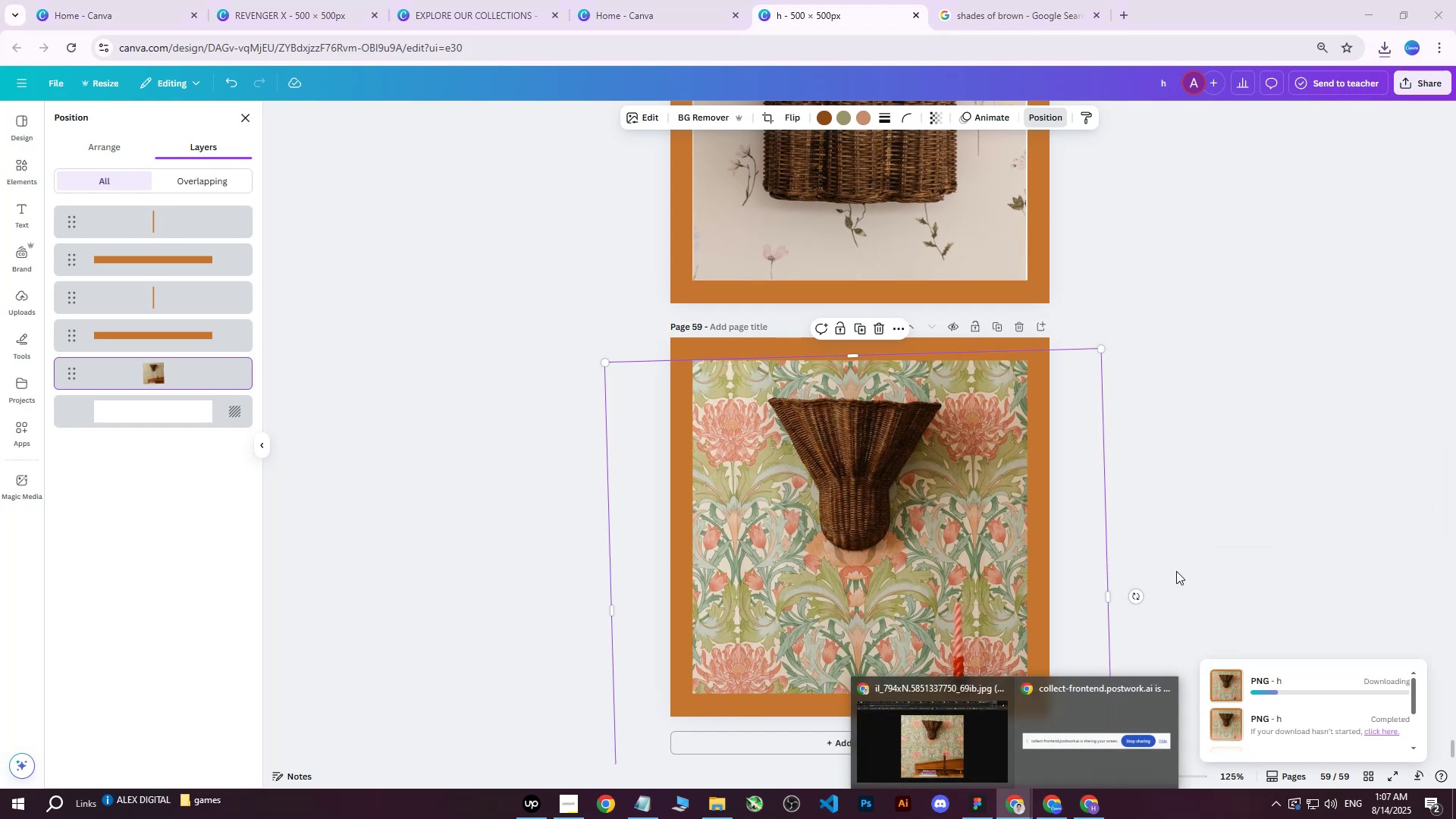 
left_click([1235, 401])
 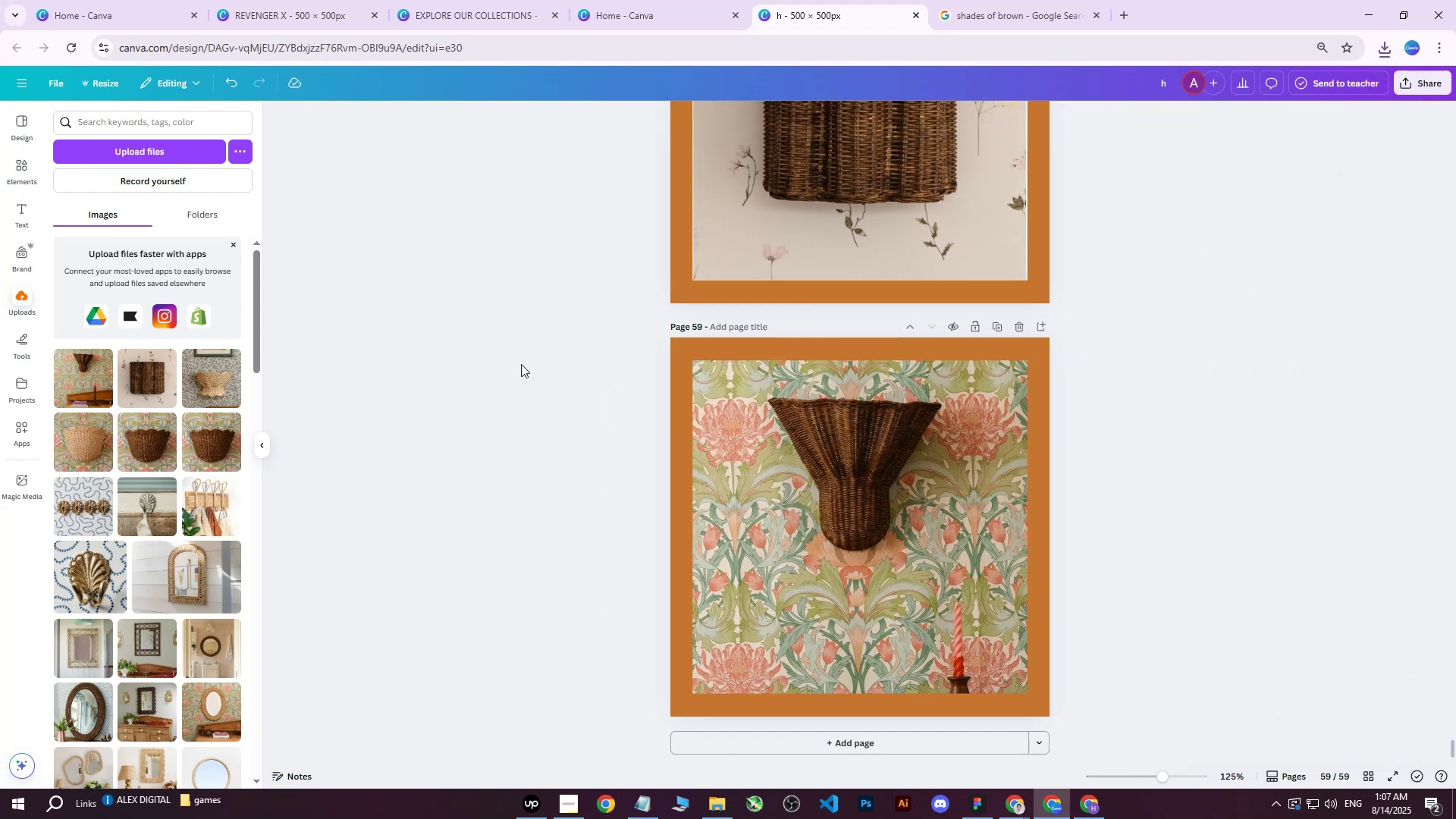 
wait(6.32)
 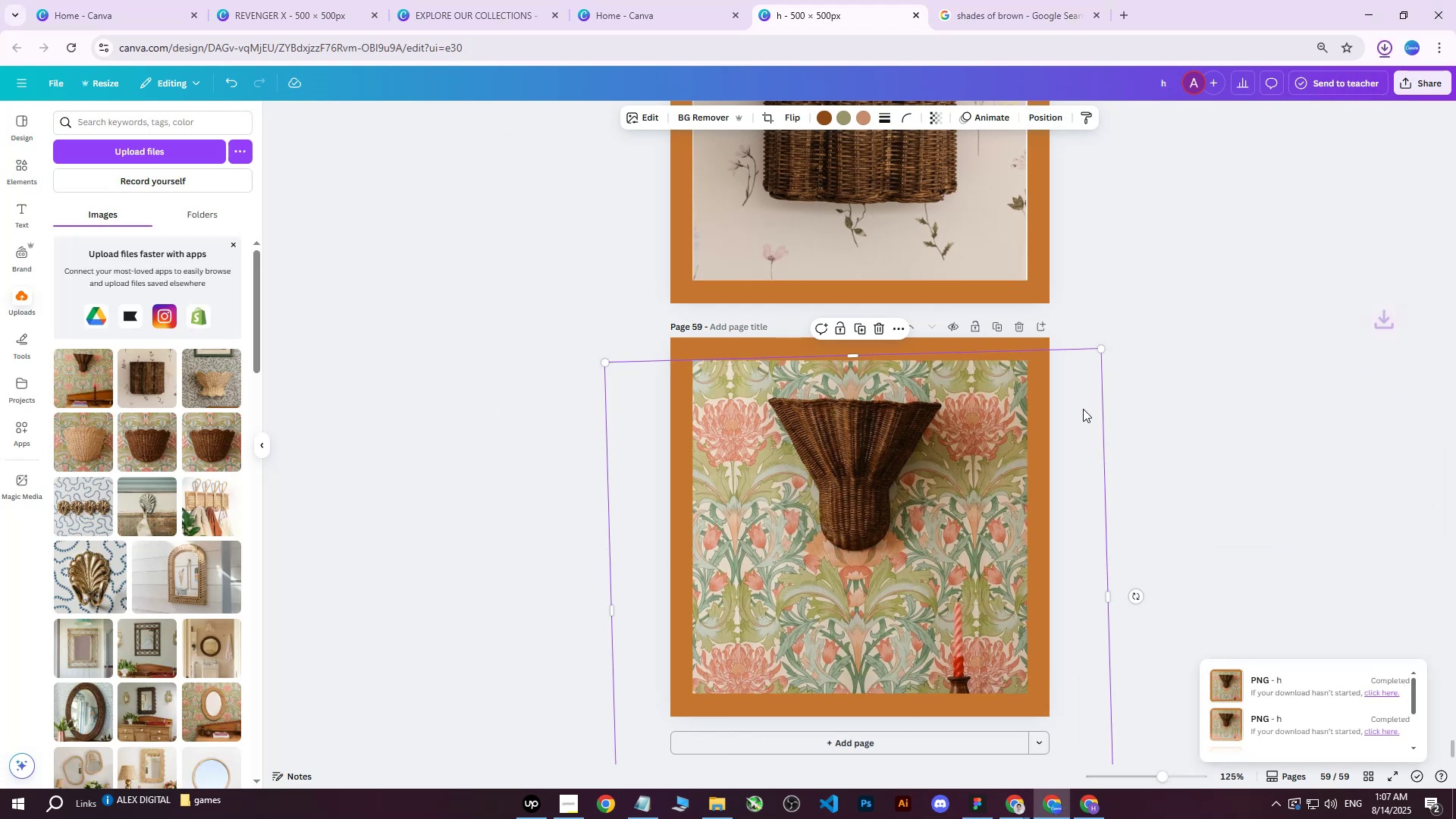 
left_click([1080, 804])
 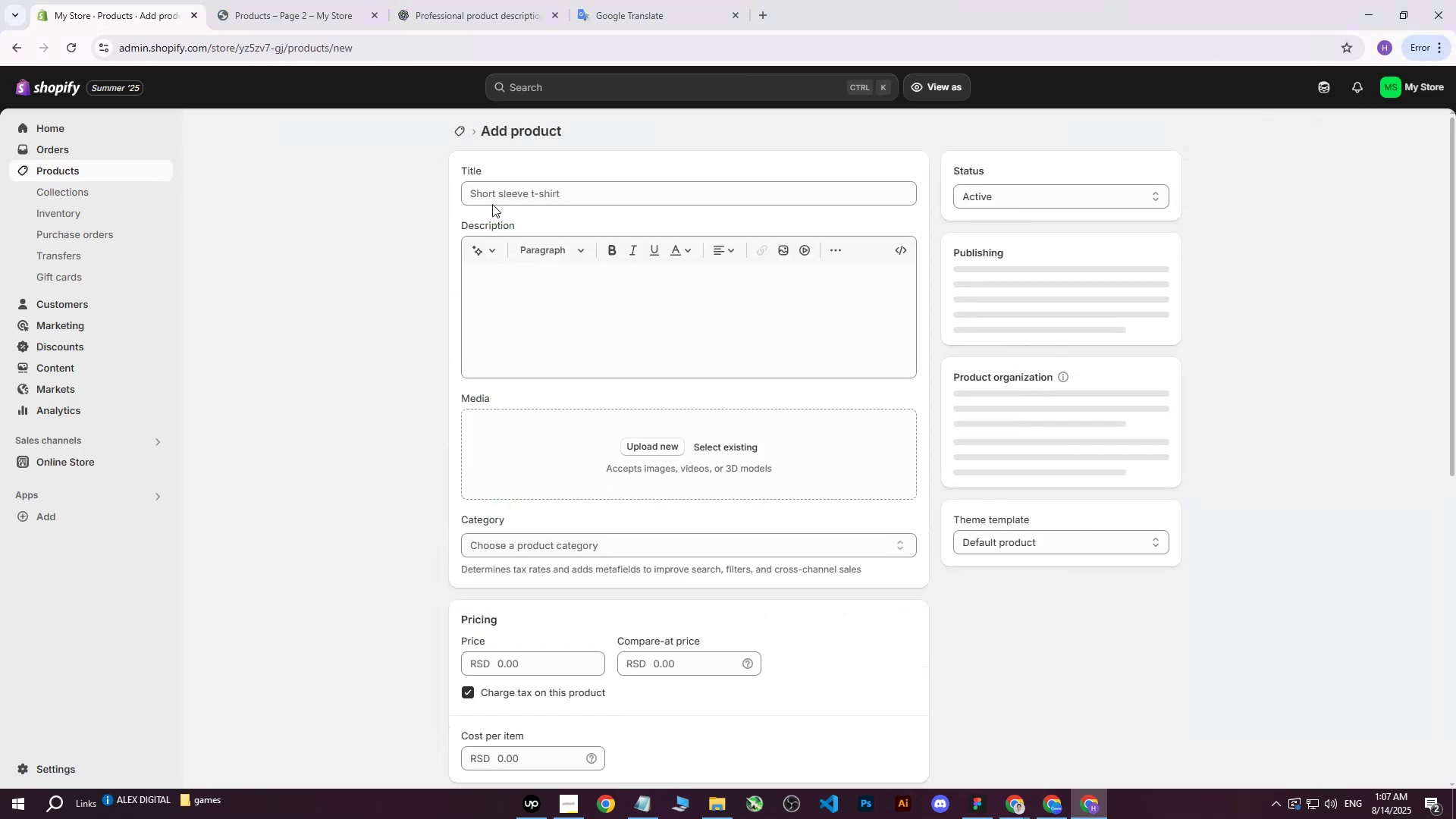 
left_click([635, 438])
 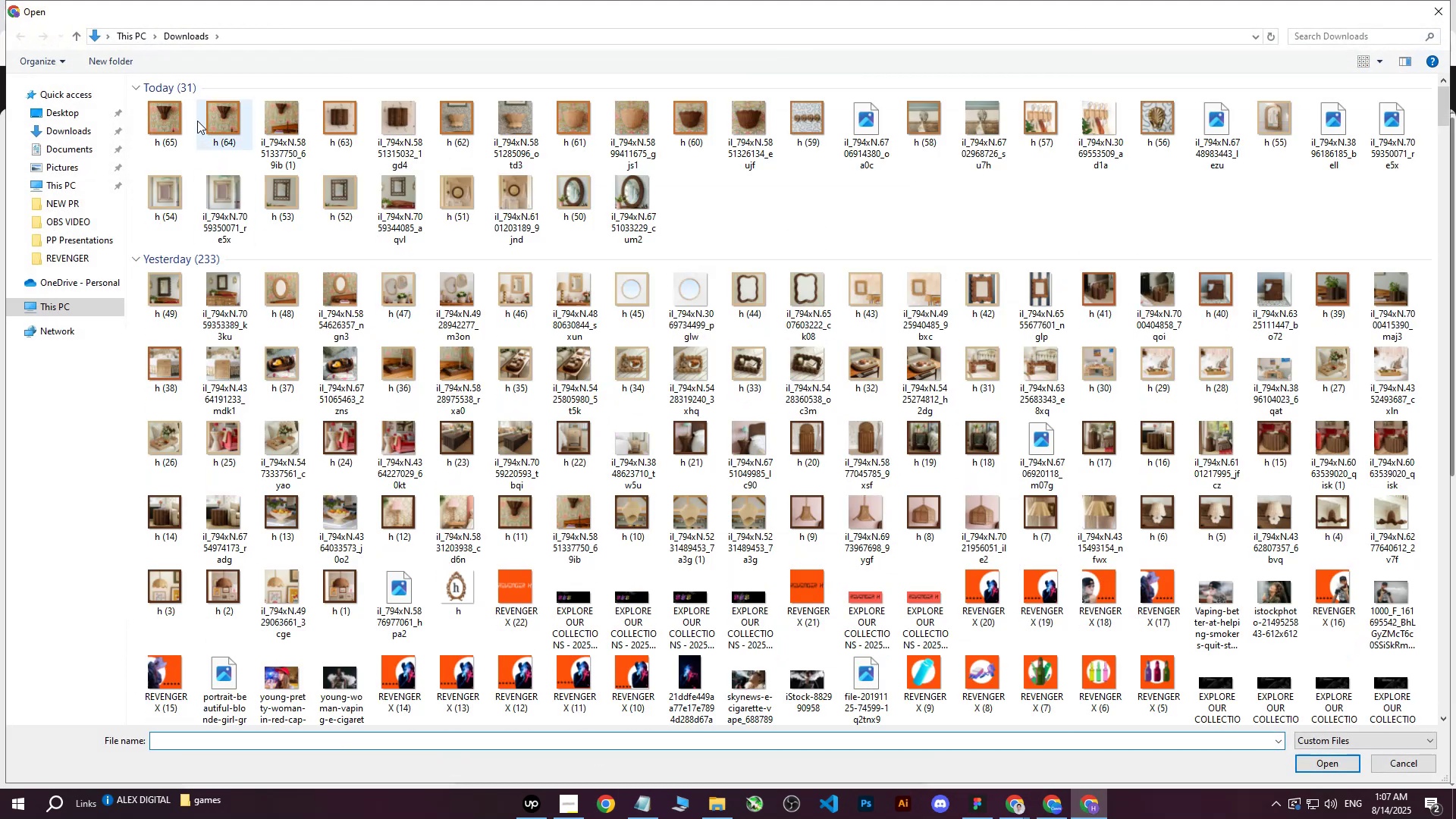 
left_click([180, 117])
 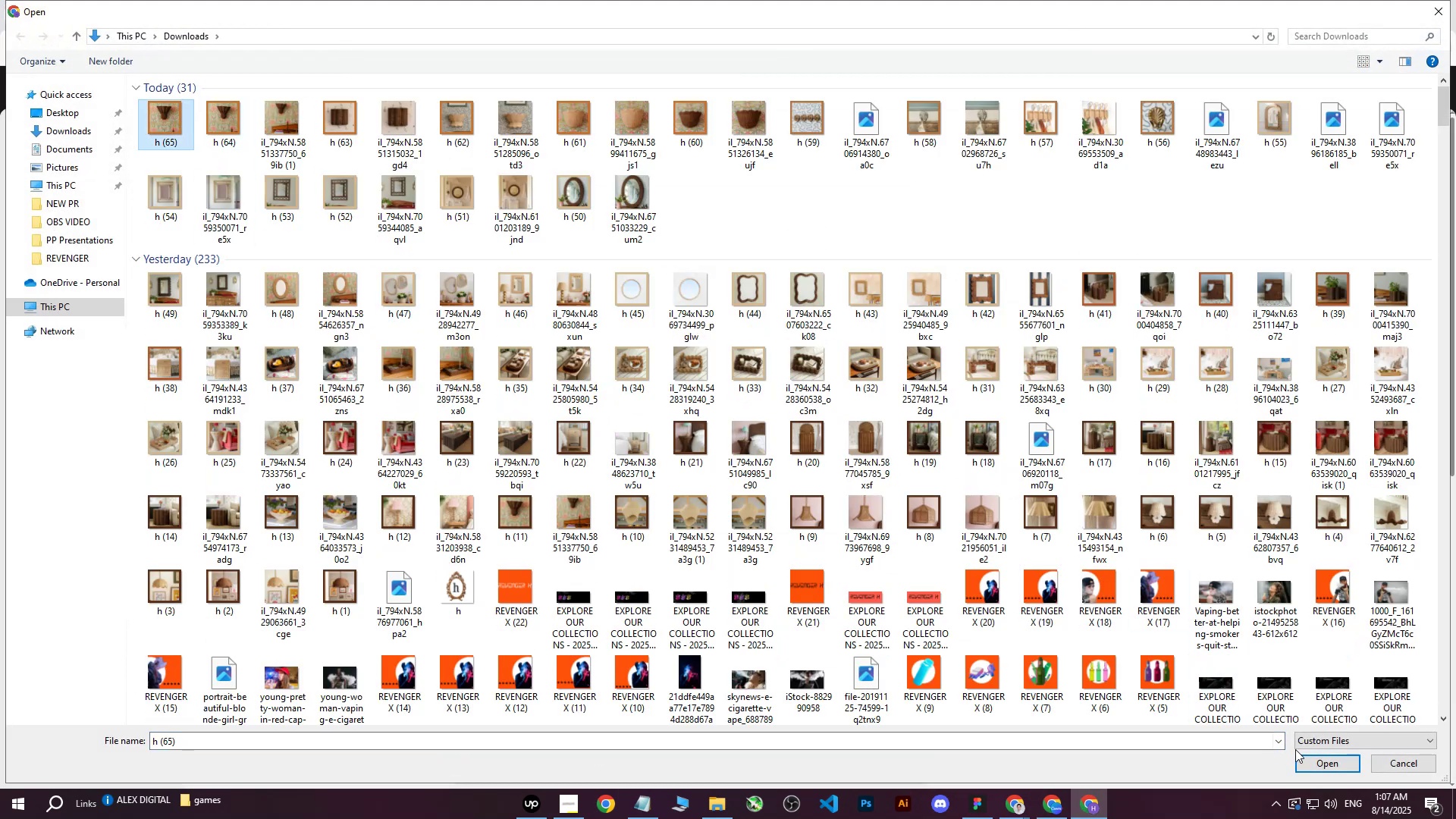 
left_click([1317, 759])
 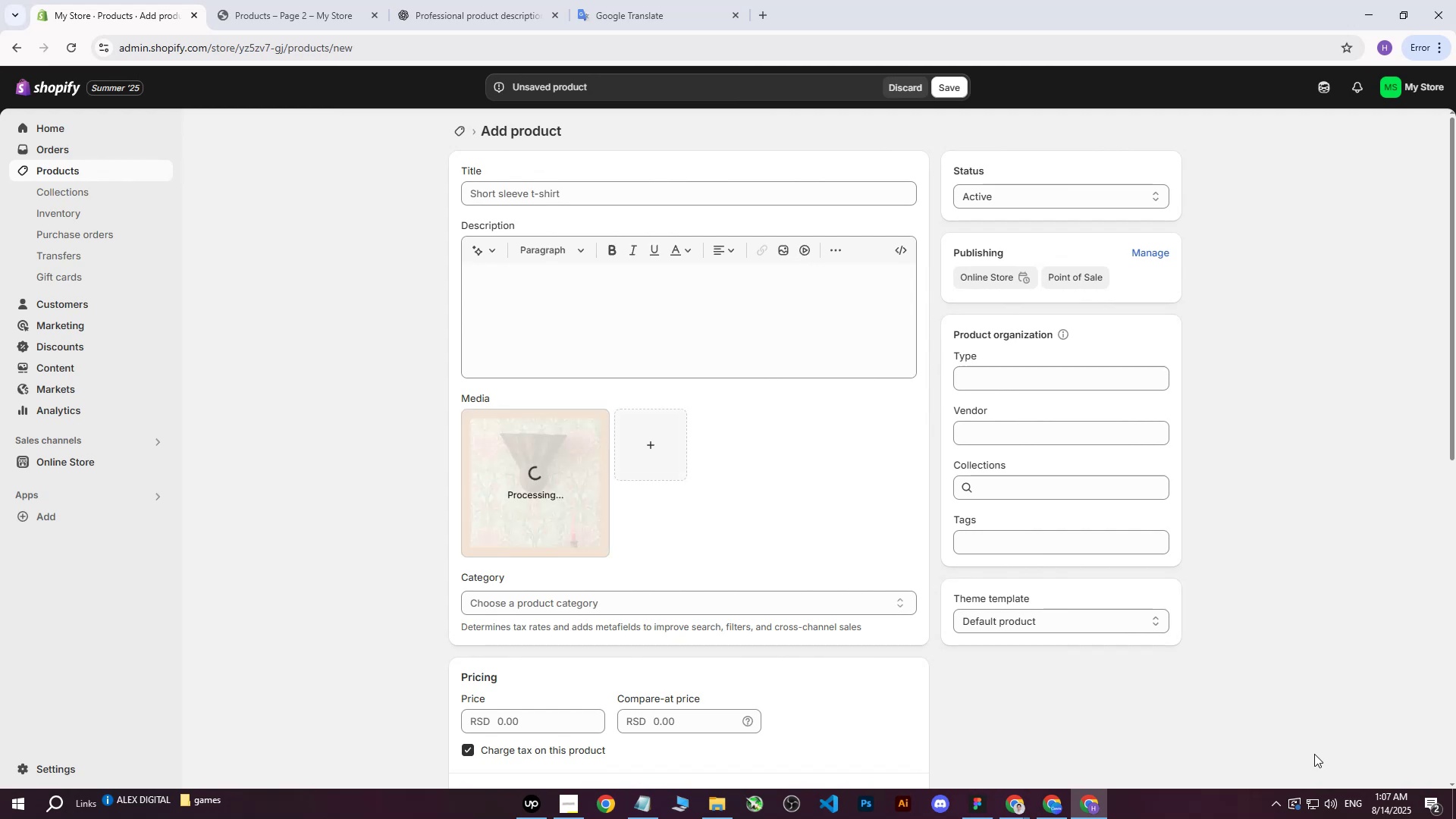 
wait(8.31)
 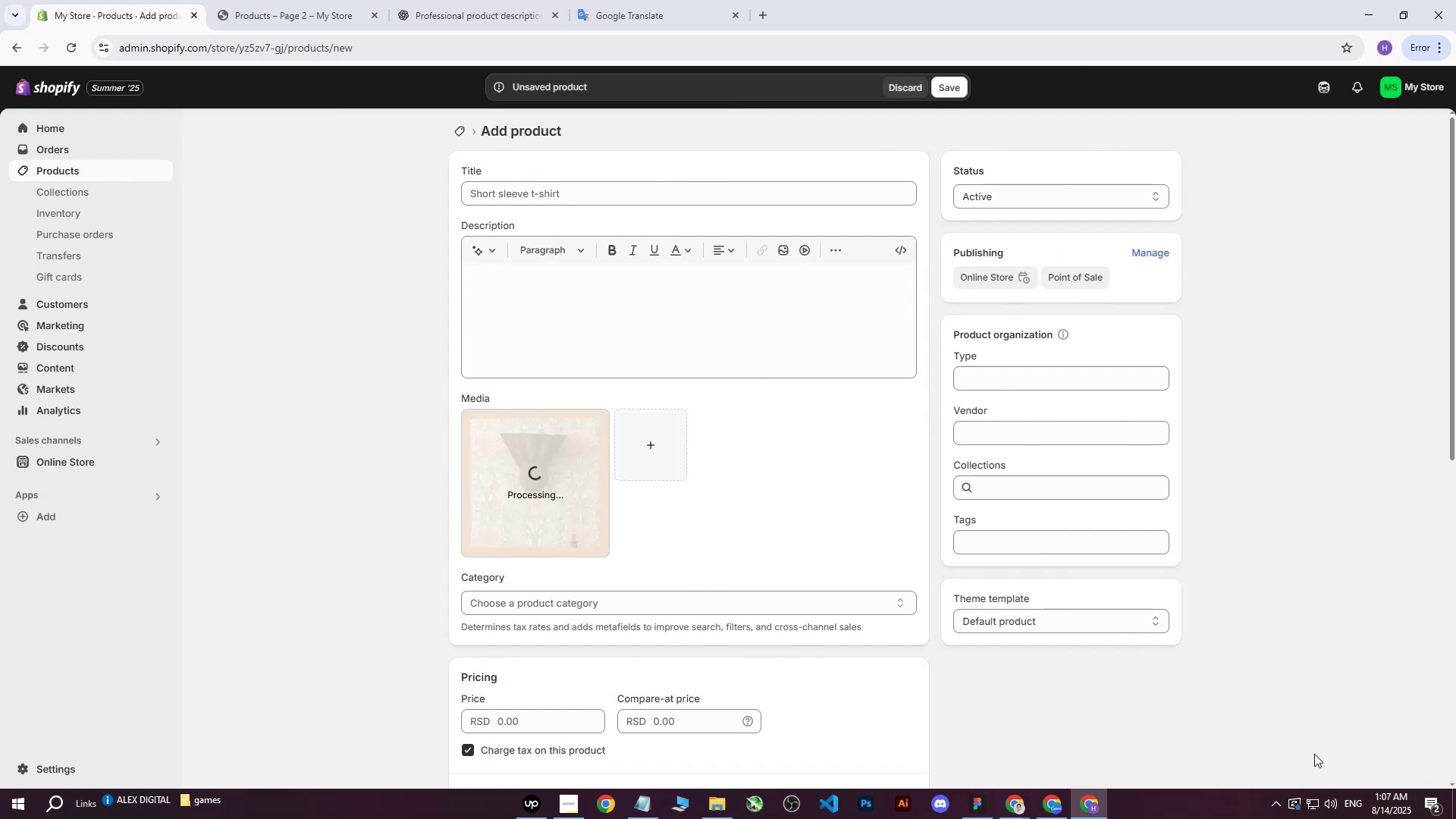 
double_click([919, 716])
 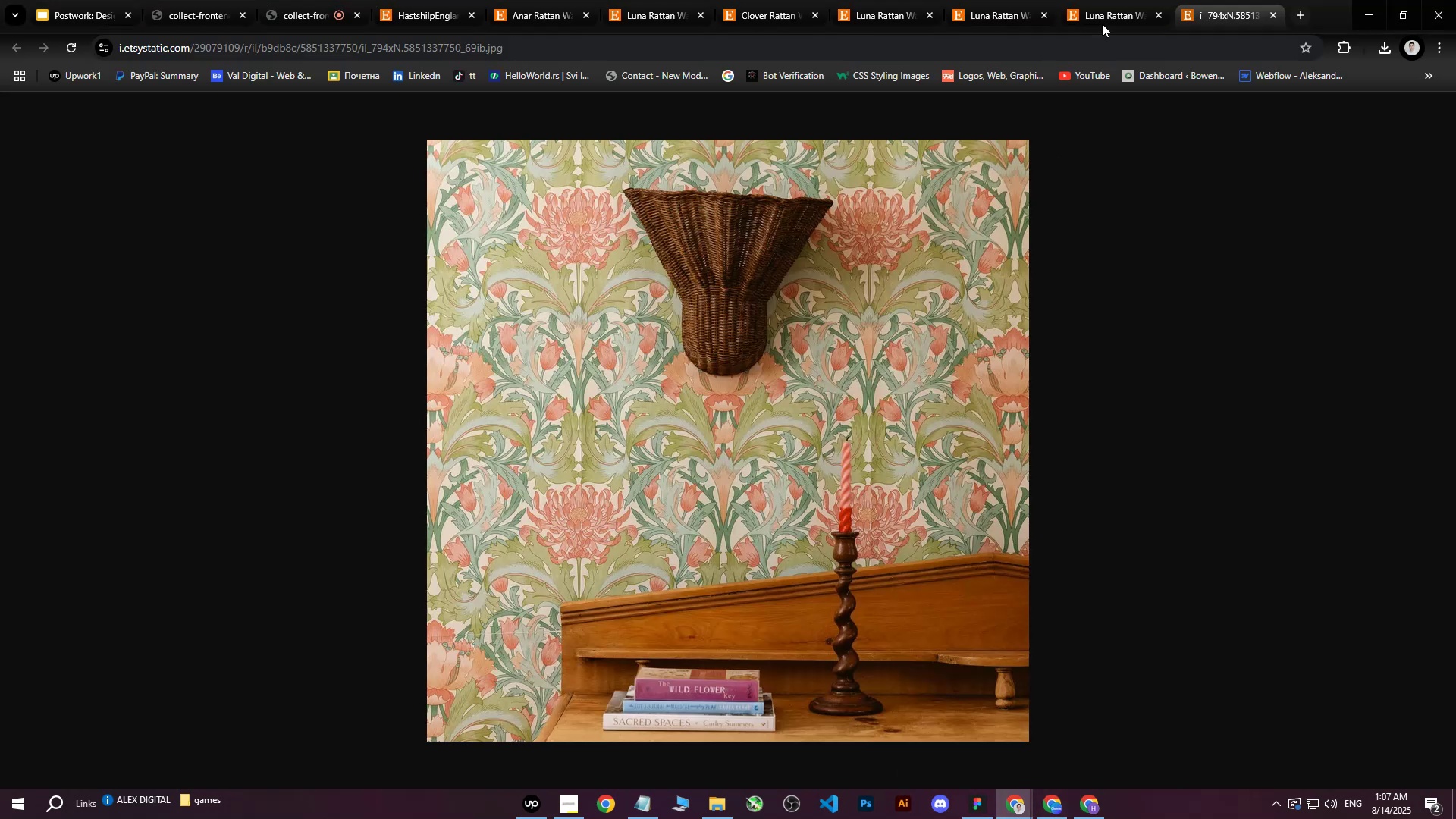 
left_click([1104, 0])
 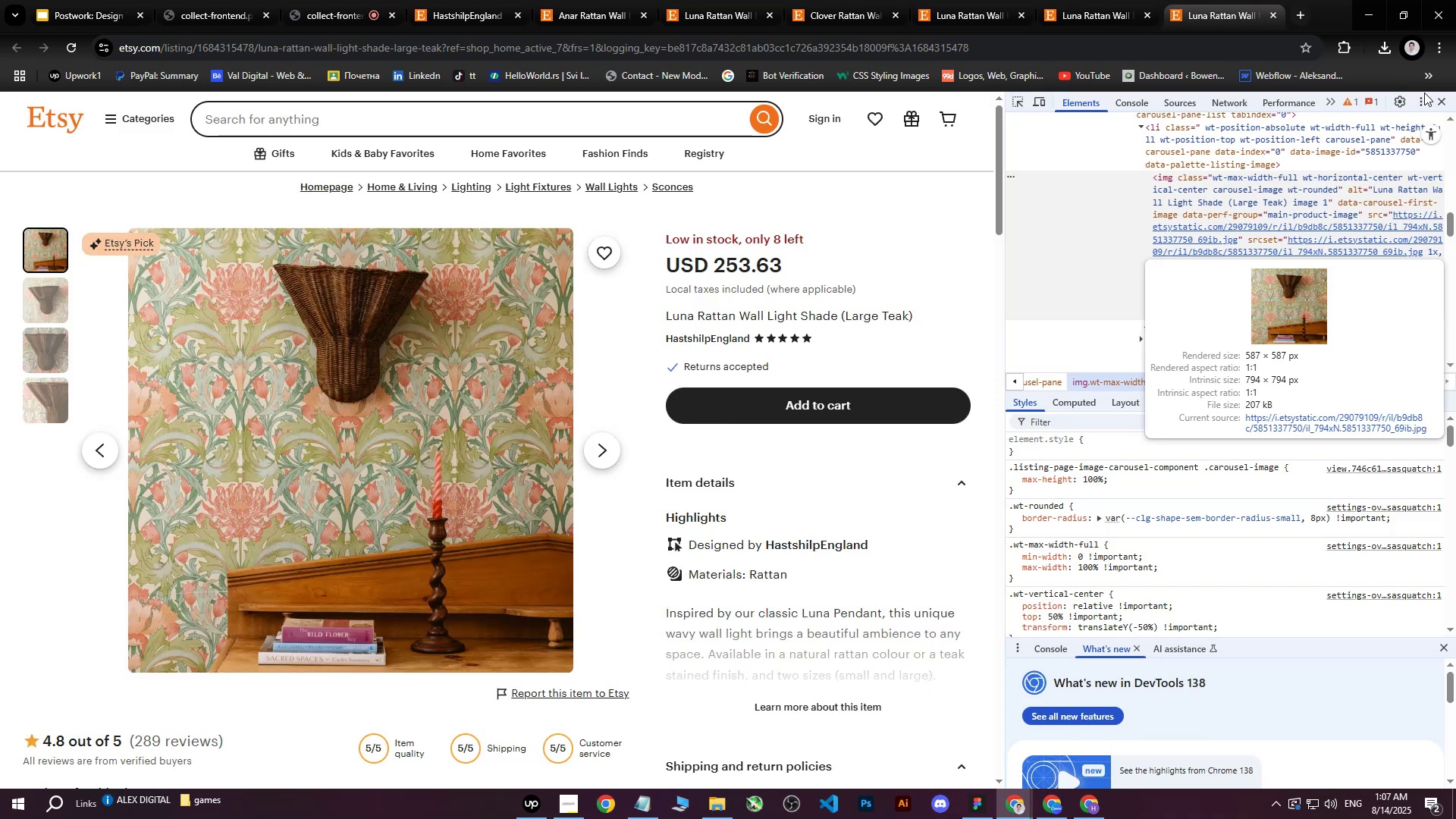 
left_click([1444, 104])
 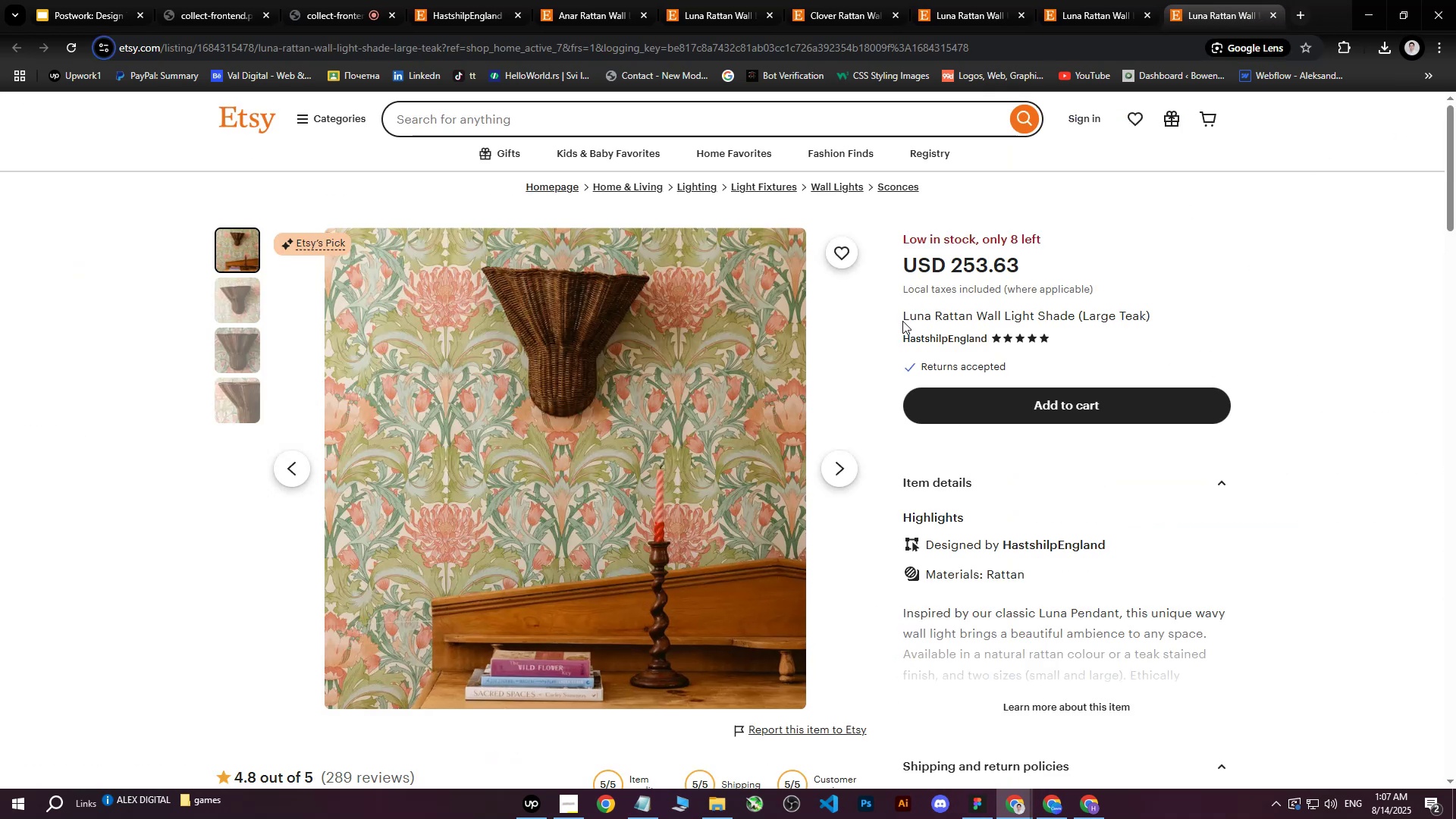 
left_click_drag(start_coordinate=[903, 320], to_coordinate=[1153, 309])
 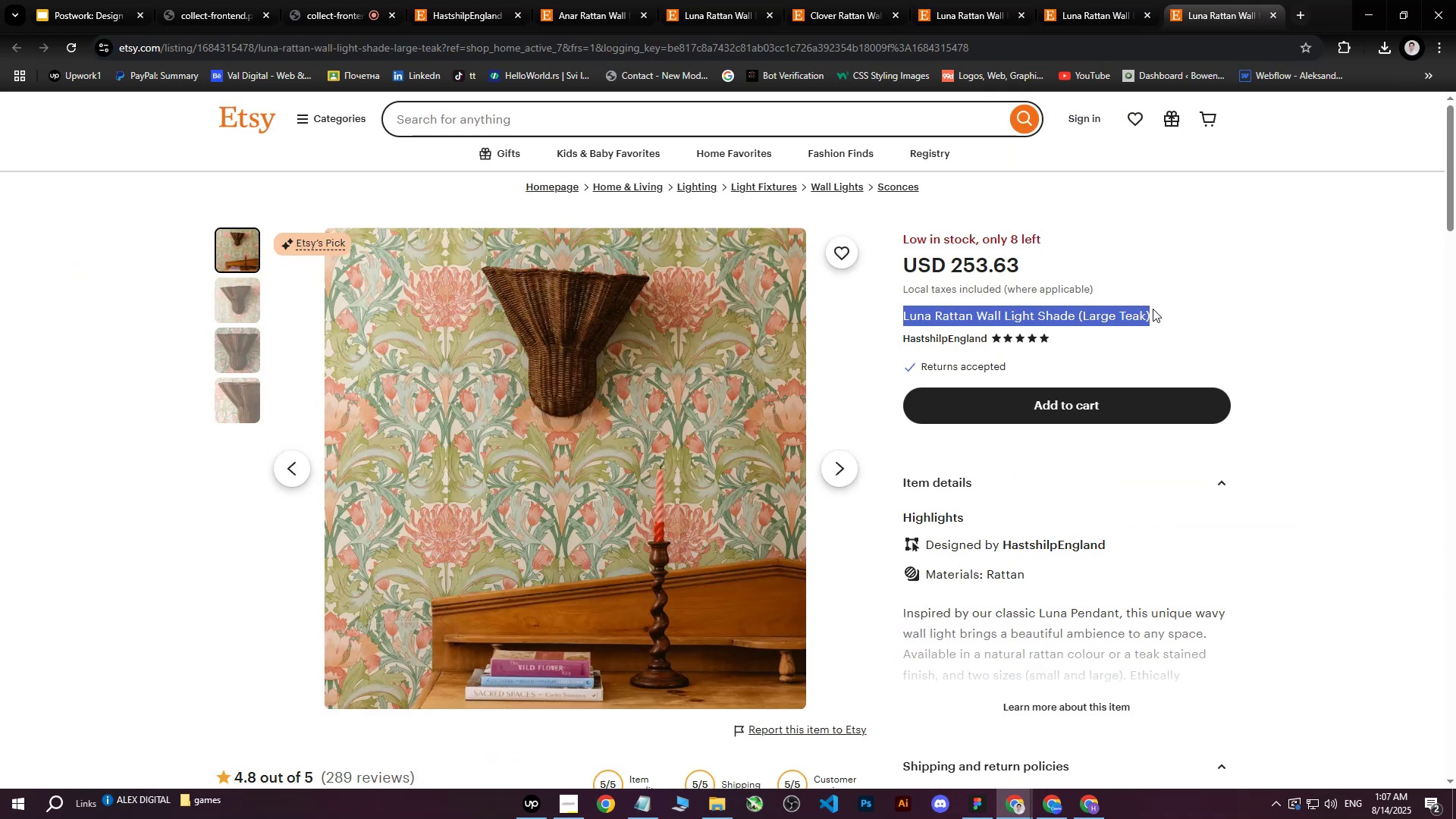 
key(Control+ControlLeft)
 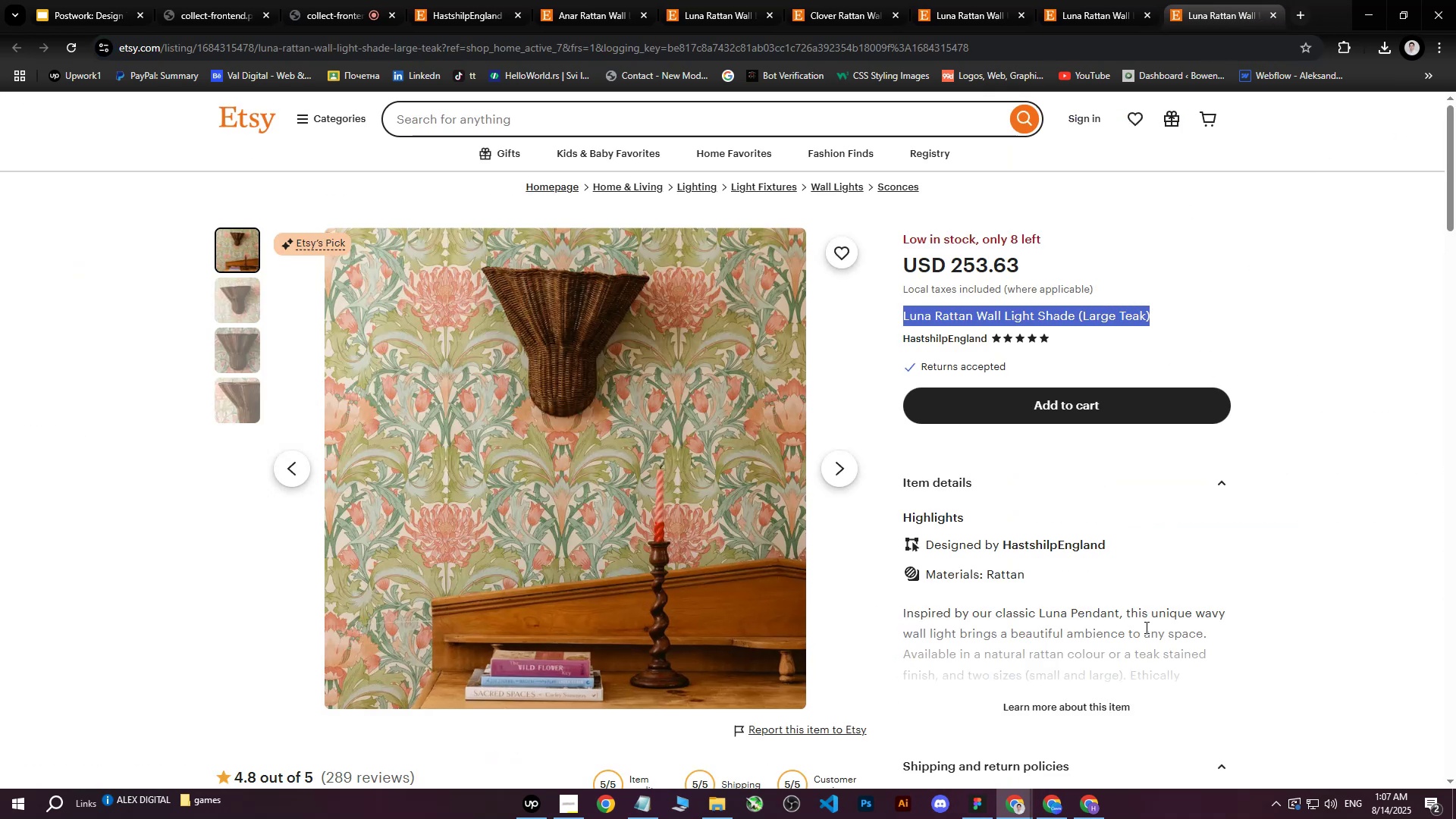 
key(Control+C)
 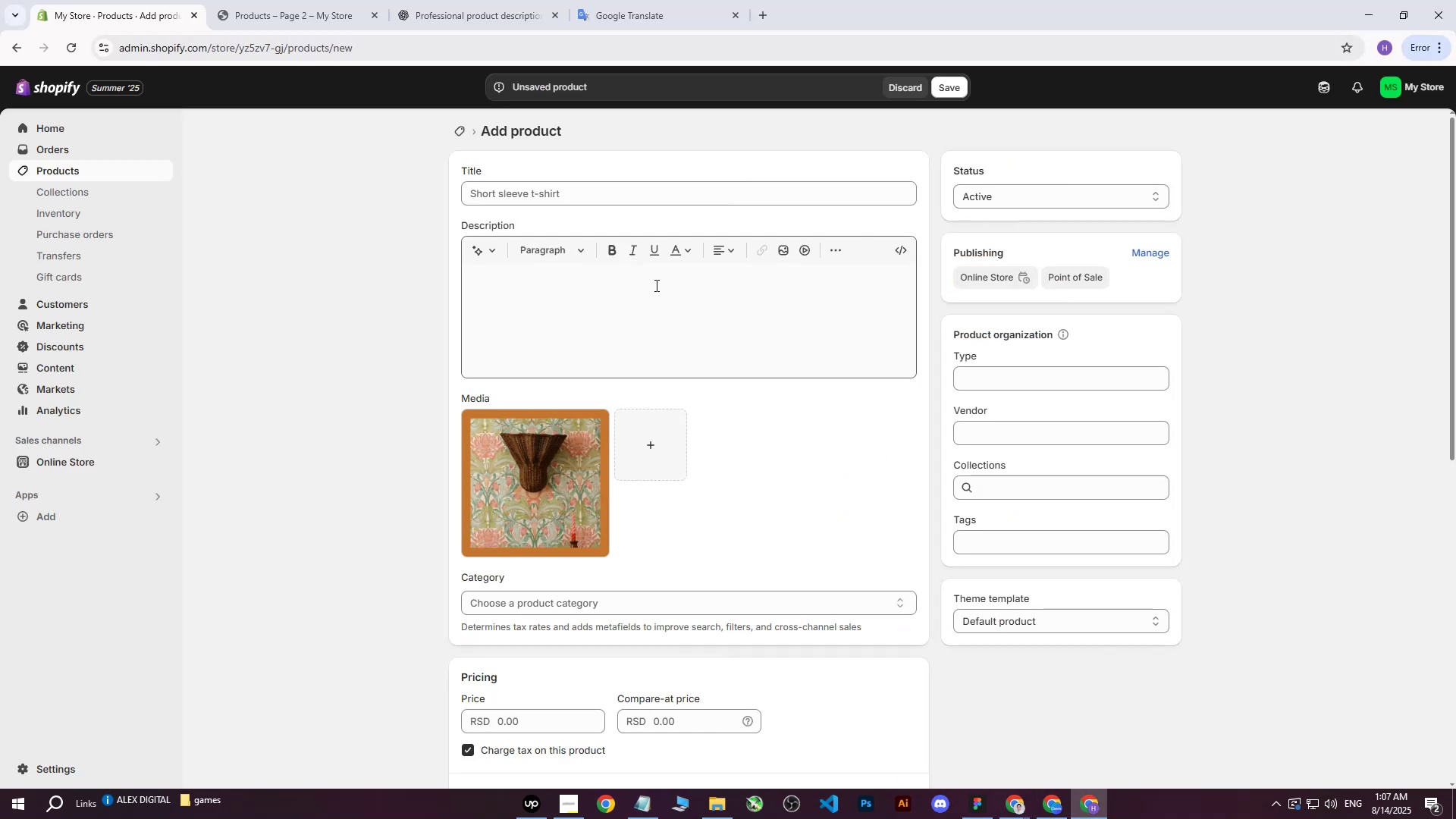 
left_click([600, 195])
 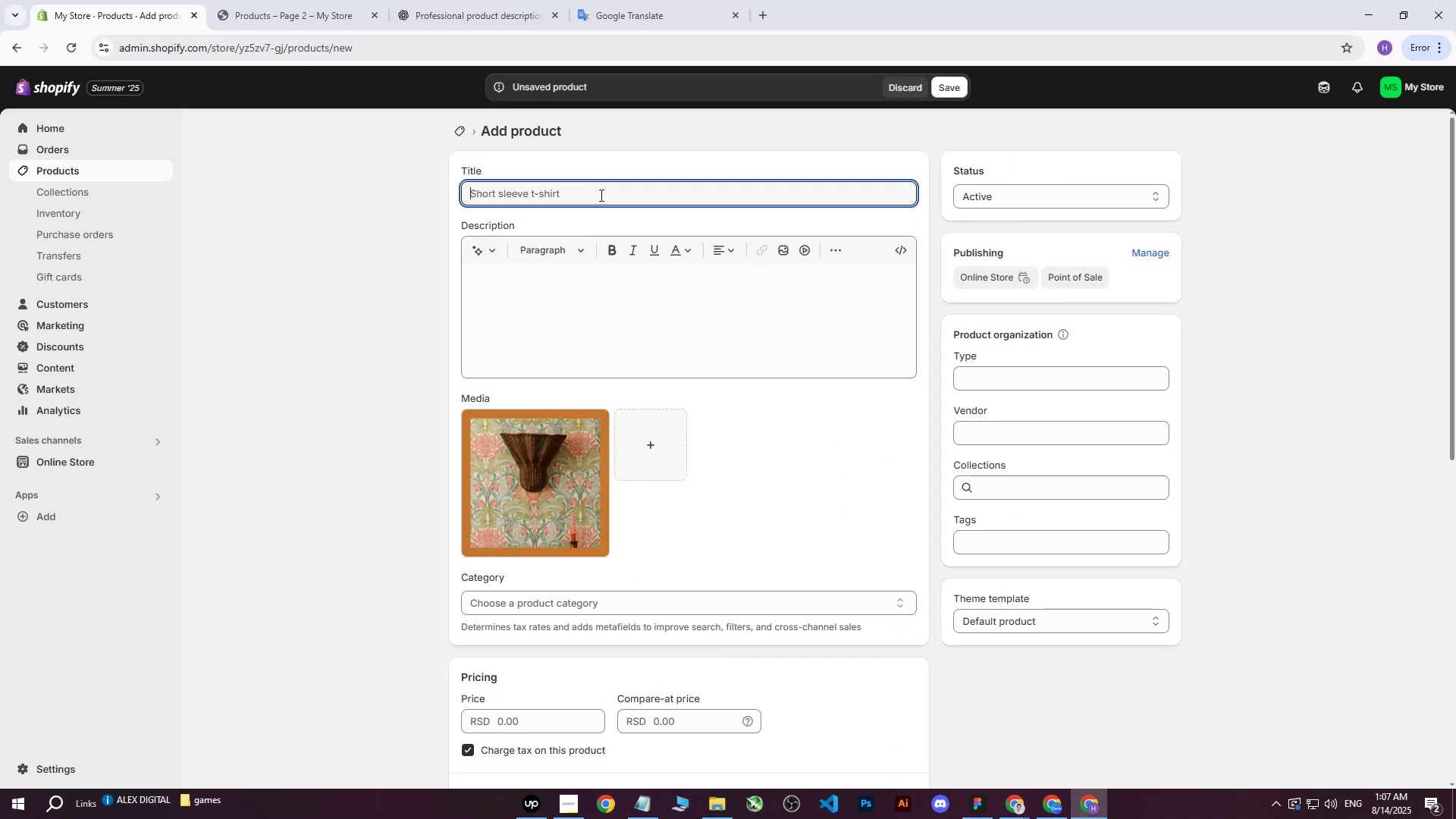 
key(Control+ControlLeft)
 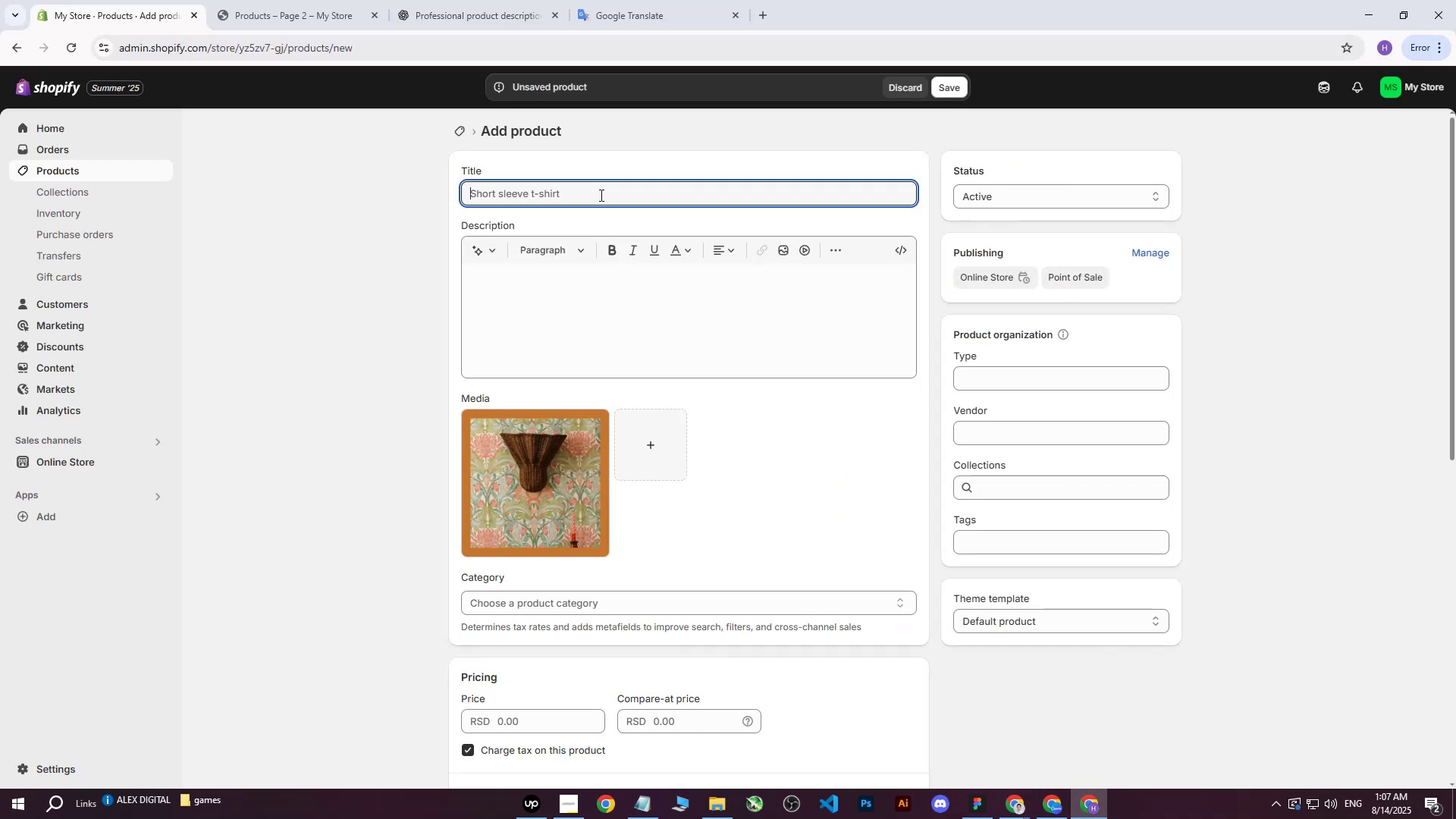 
key(Control+V)
 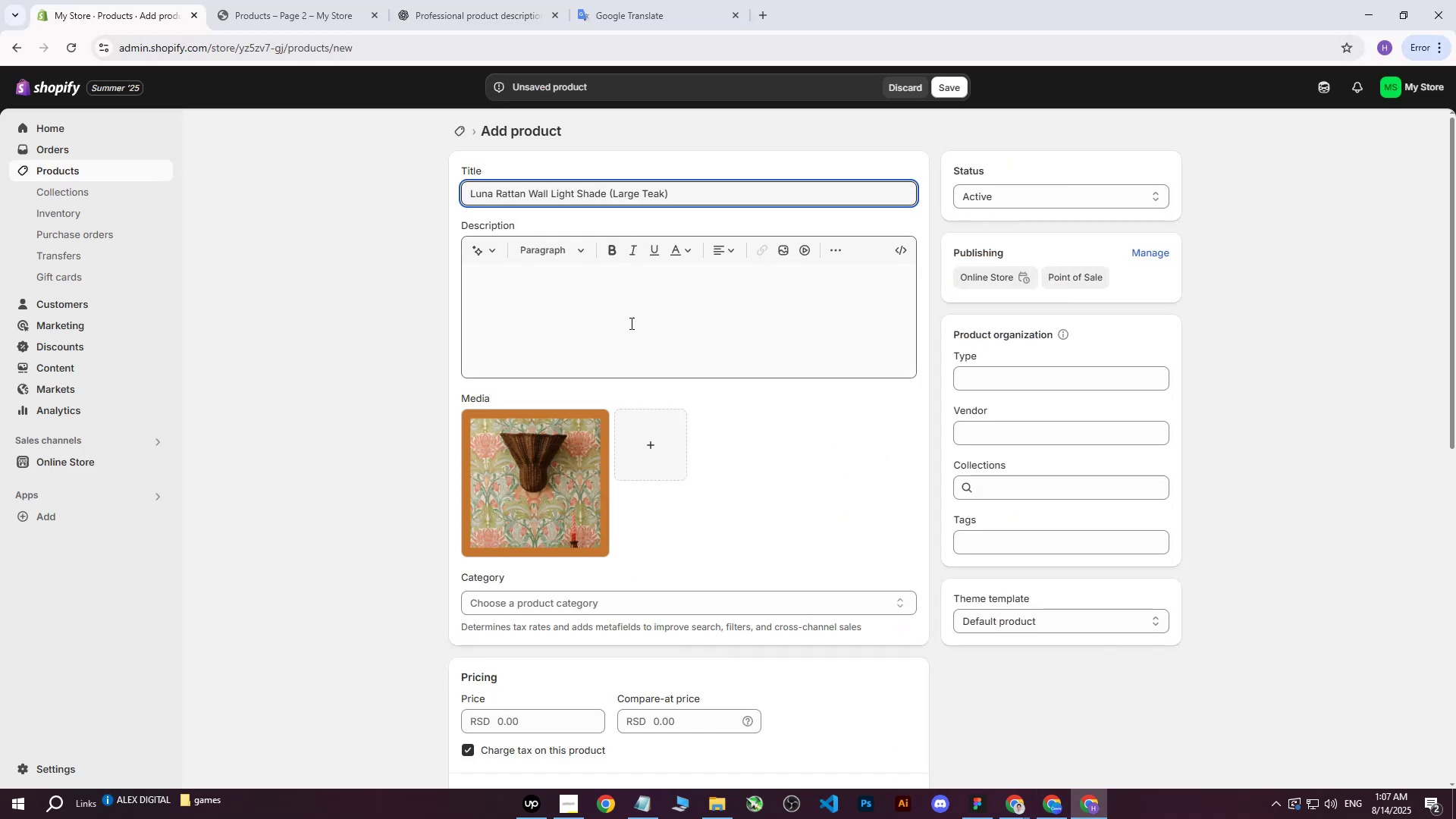 
left_click([630, 328])
 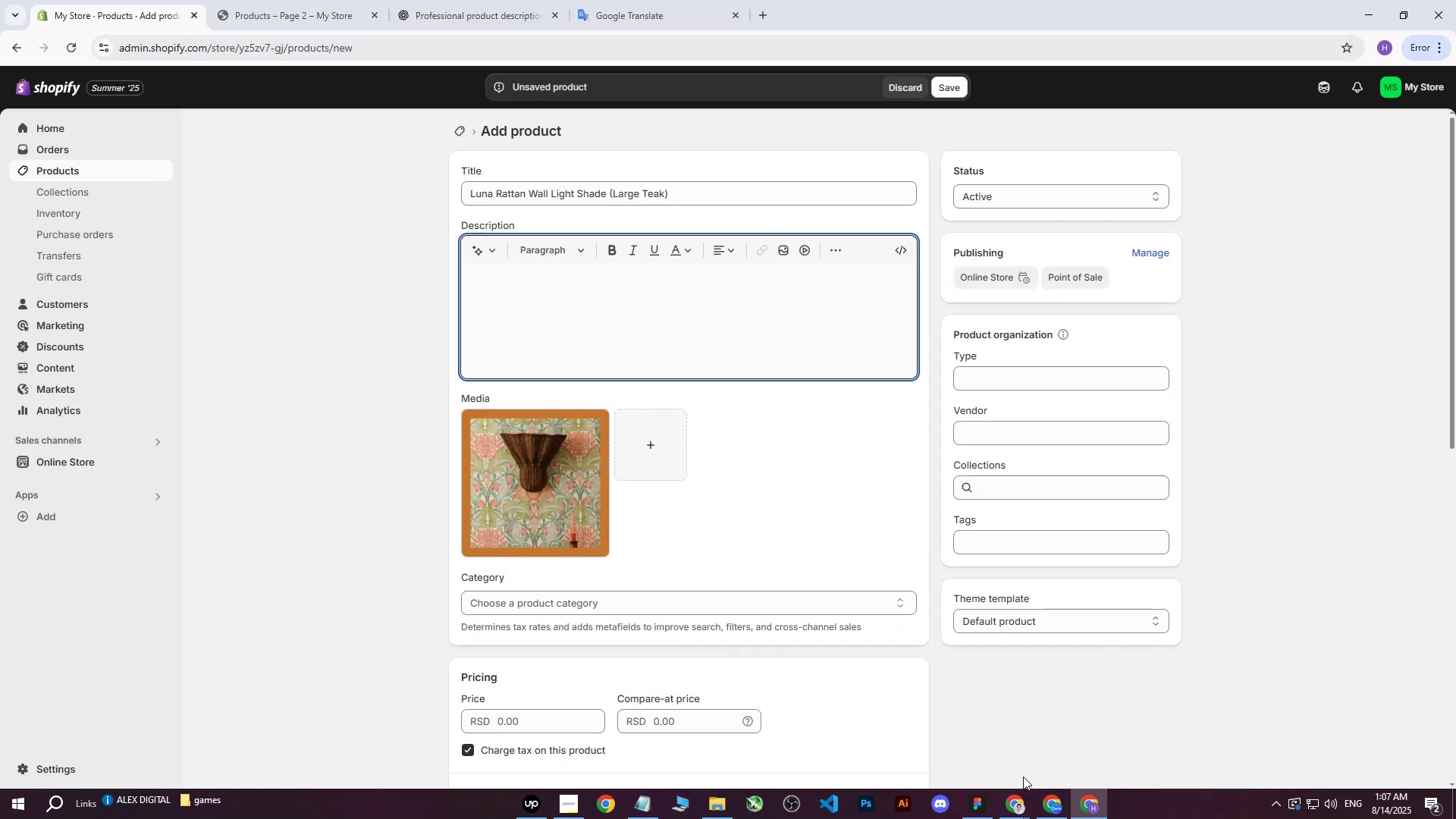 
left_click([599, 538])
 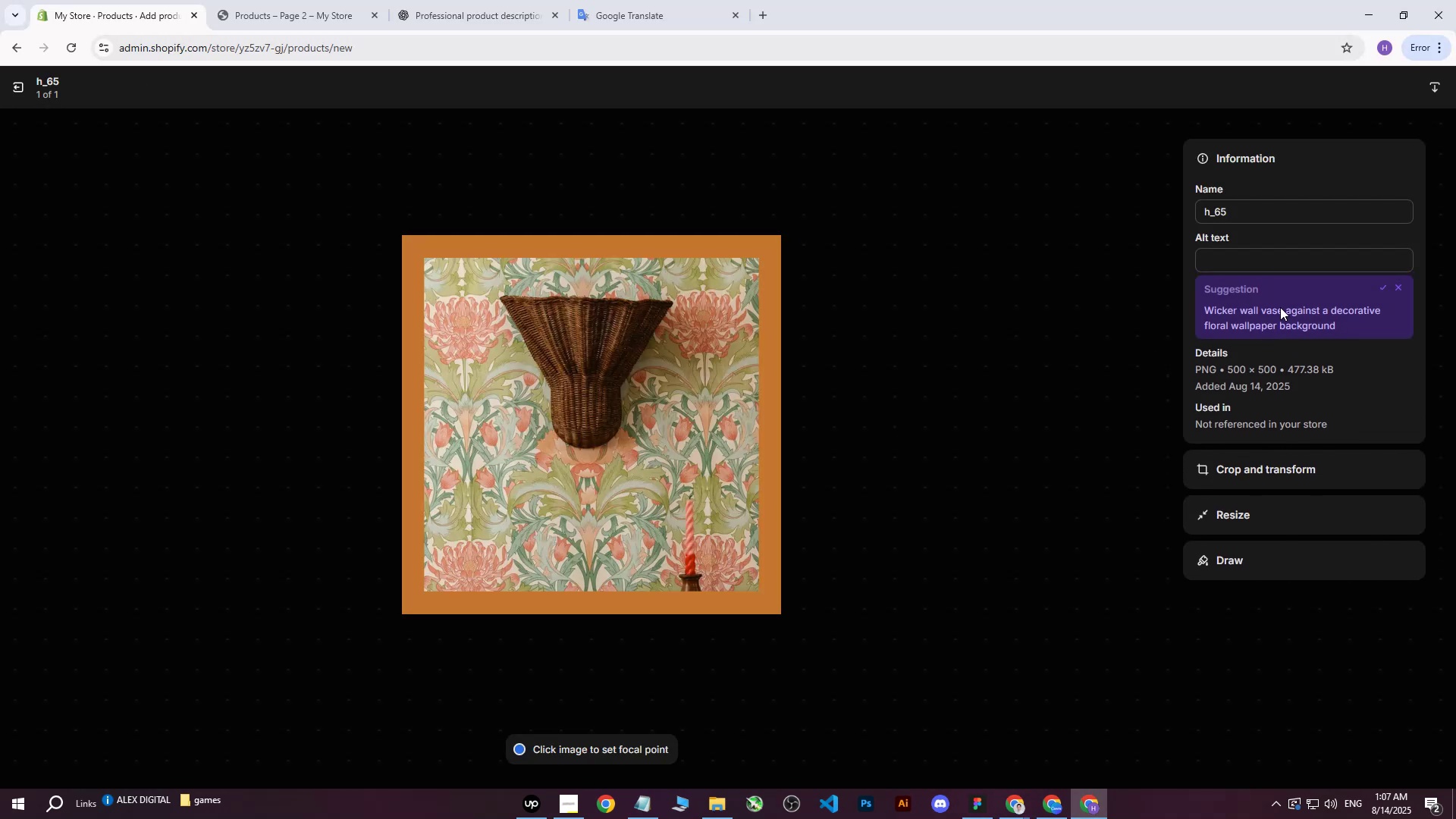 
double_click([1260, 253])
 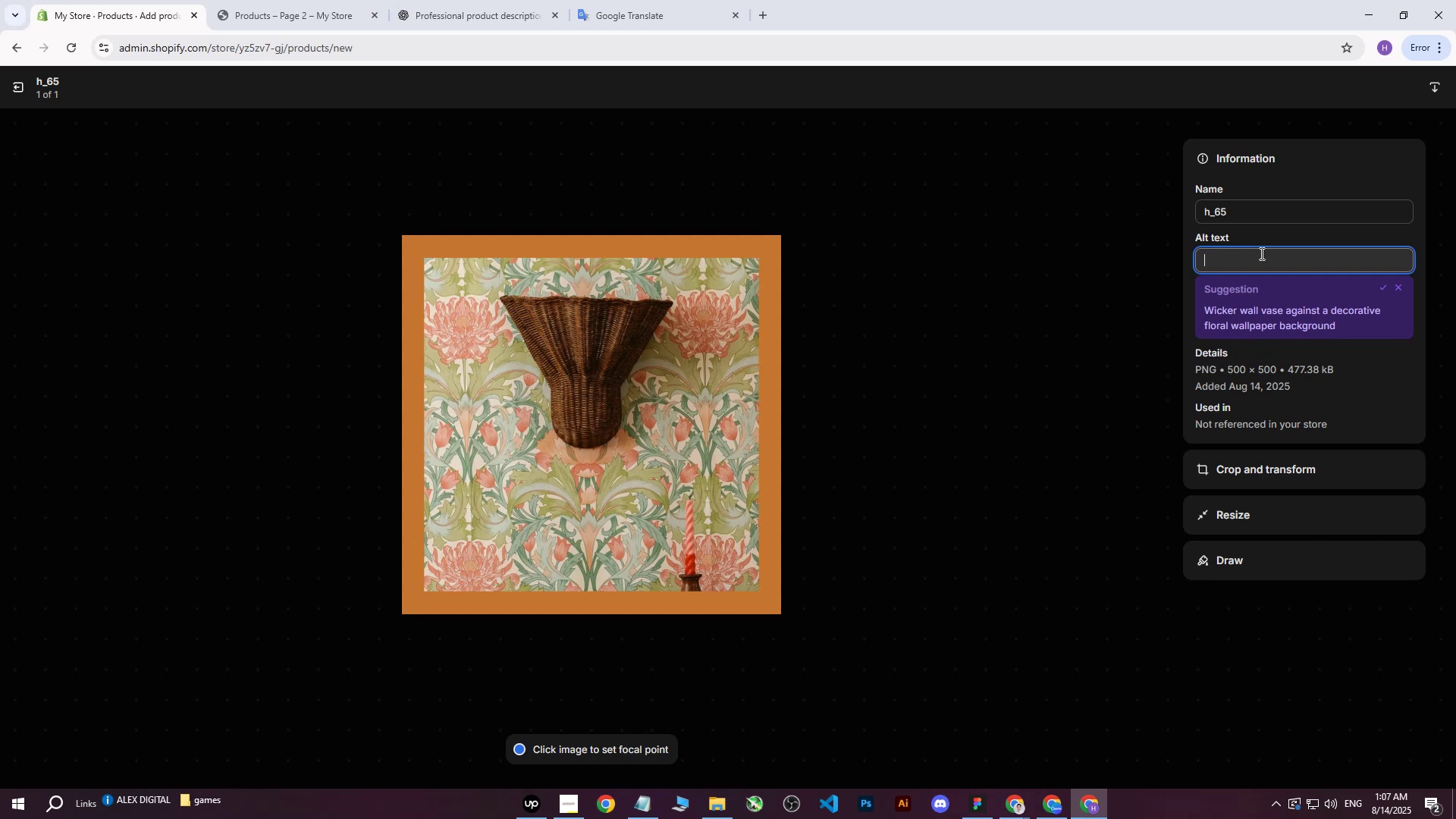 
key(Control+ControlLeft)
 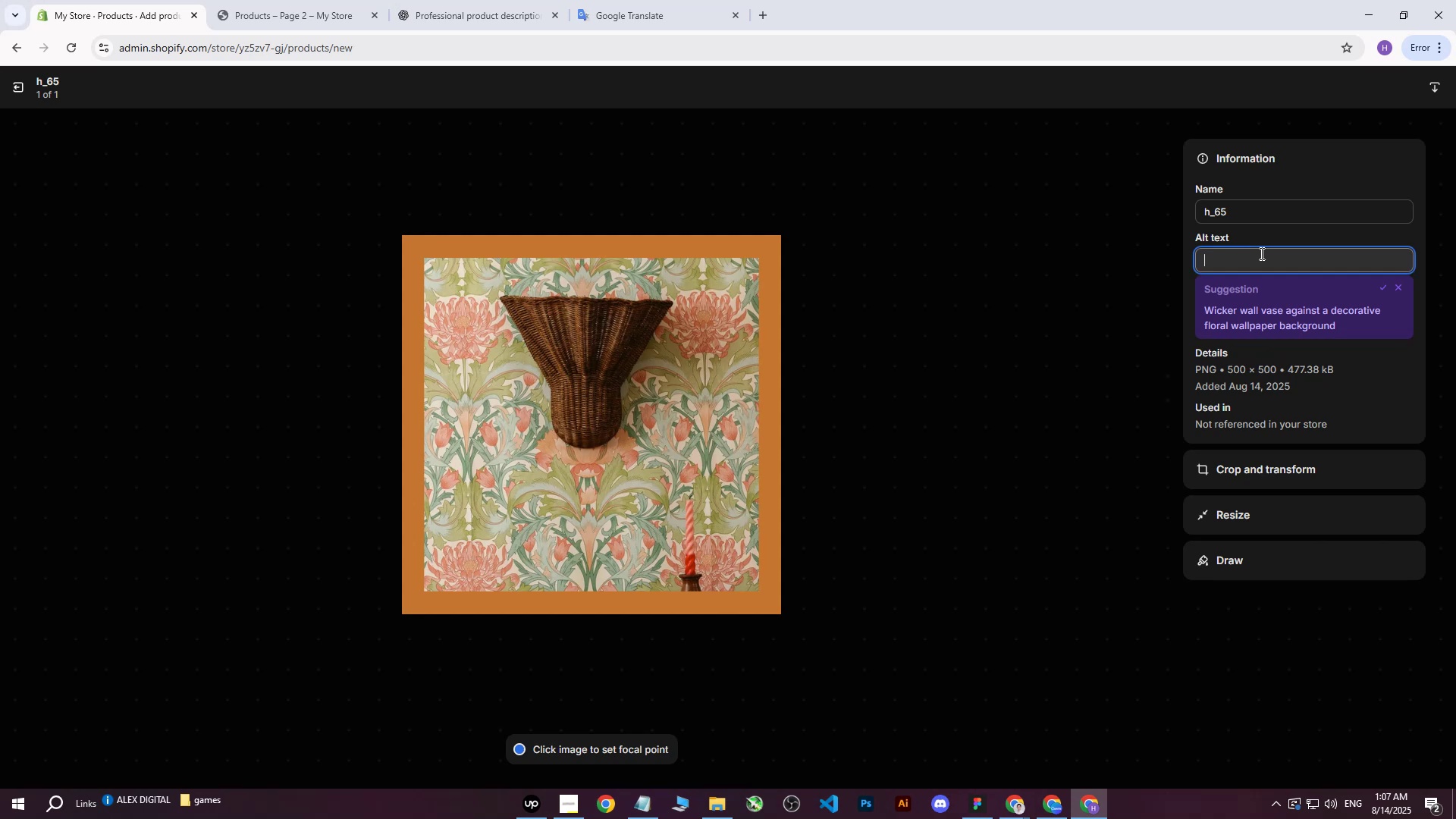 
key(Control+V)
 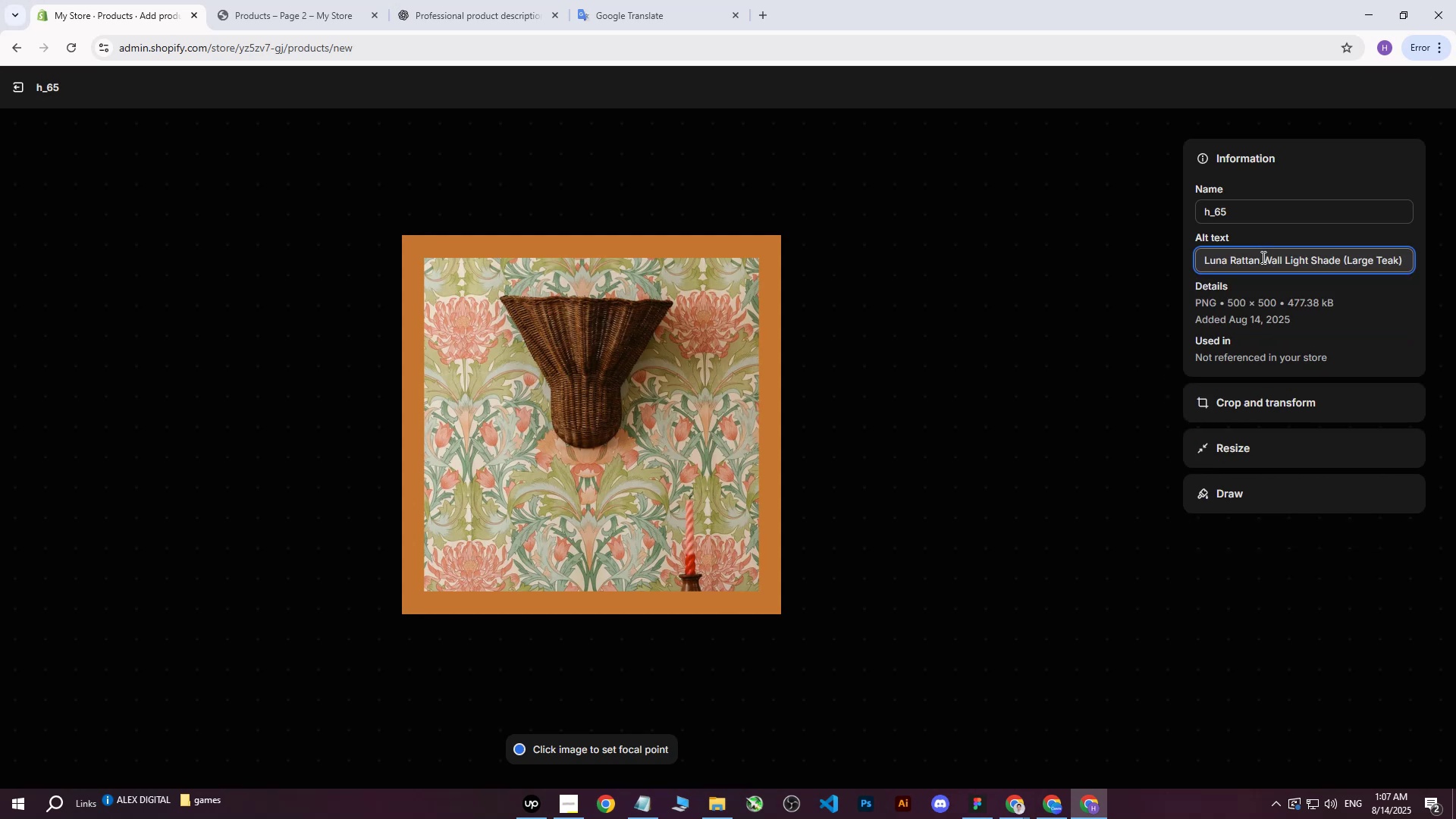 
type( on vintage wallpapers)
key(Backspace)
type(.)
 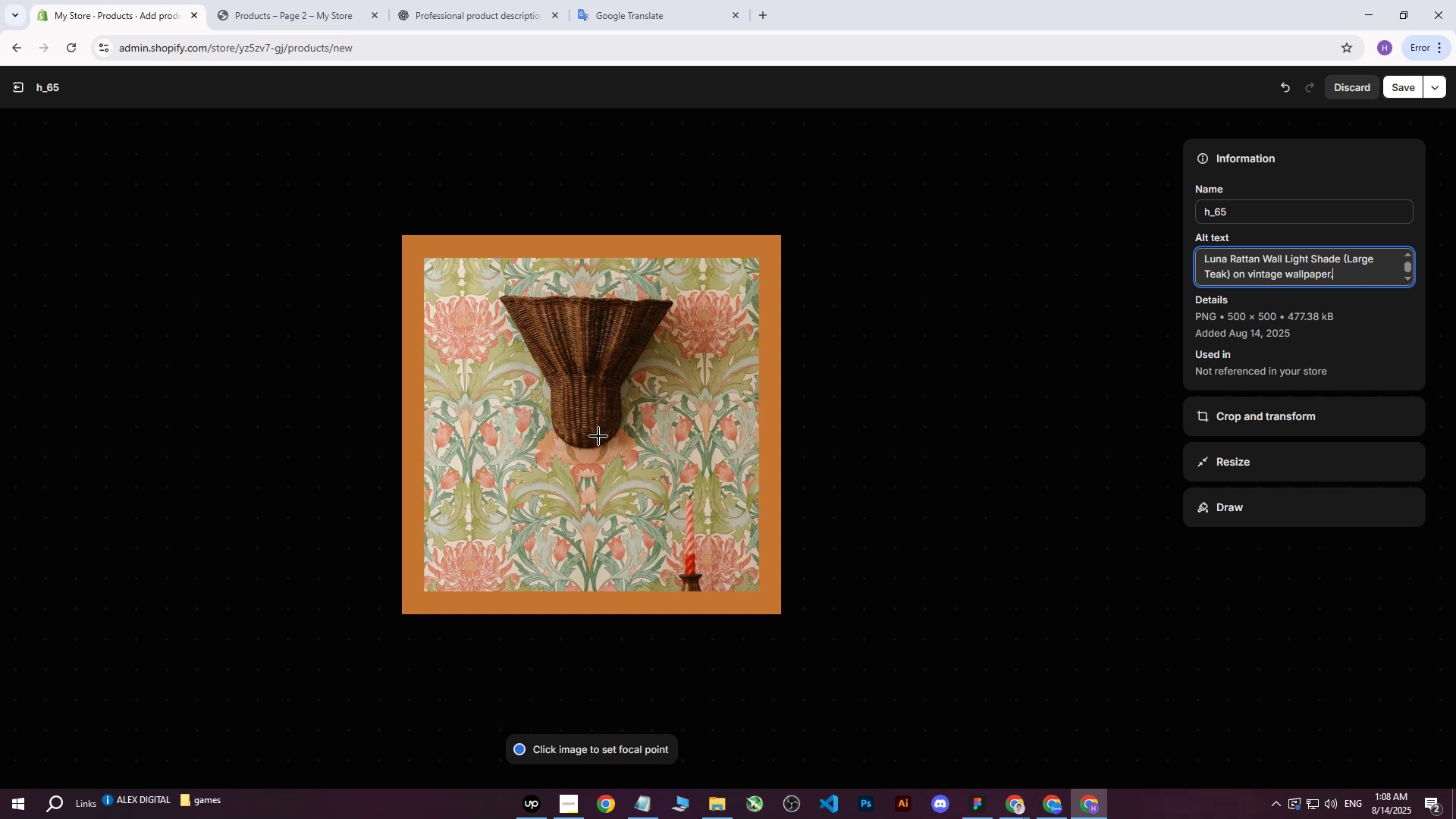 
left_click([595, 435])
 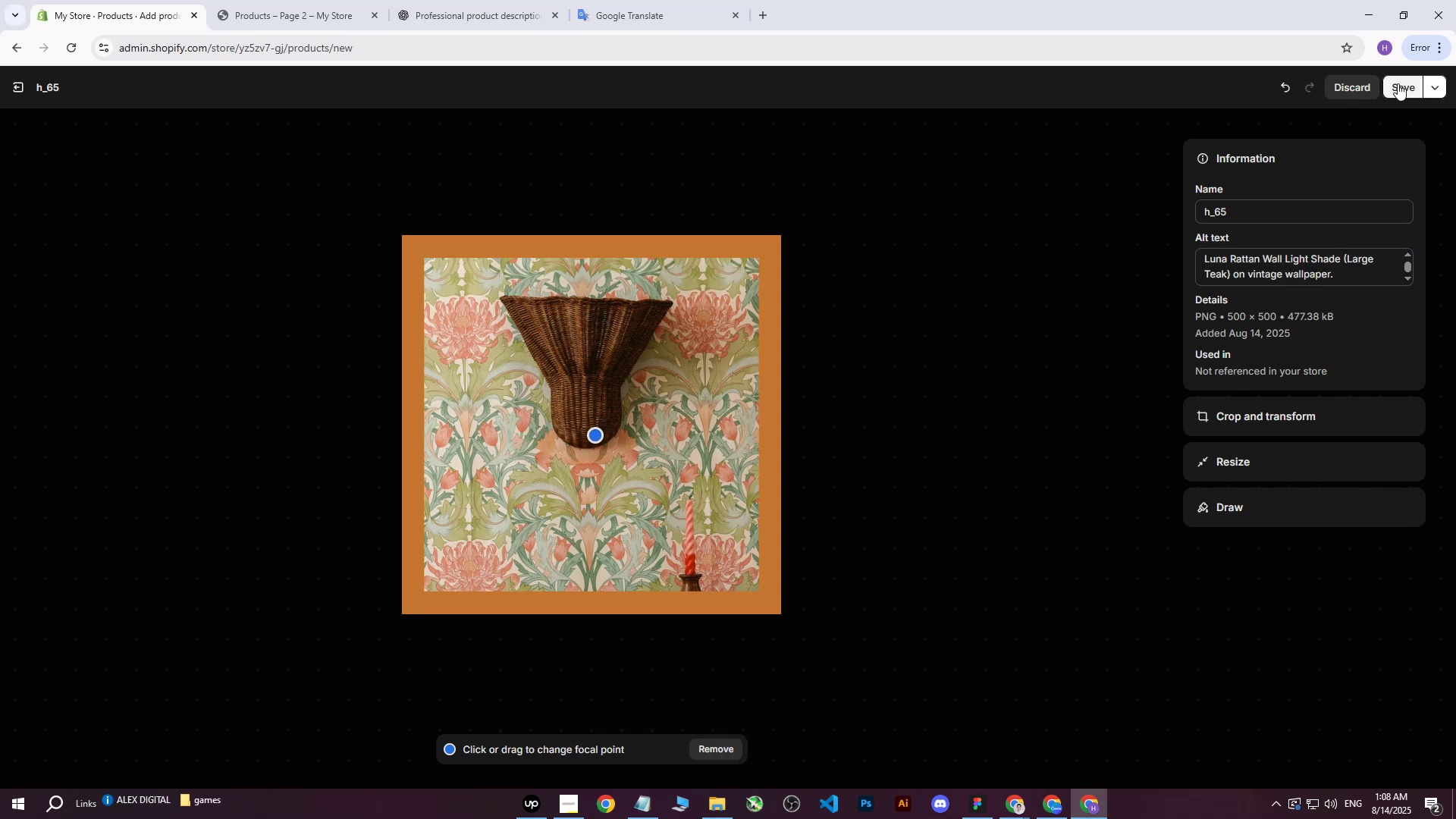 
left_click([1398, 83])
 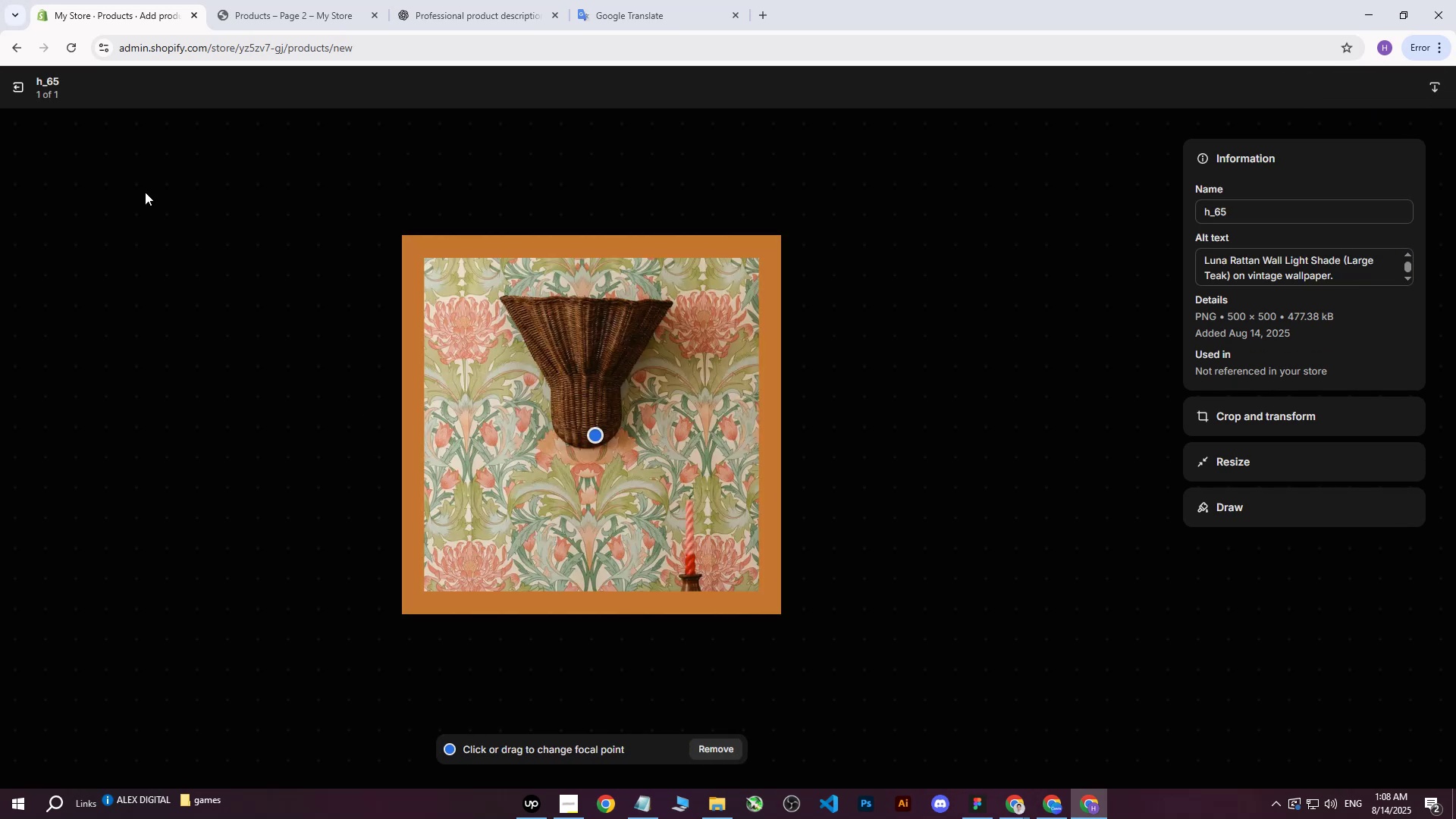 
left_click([18, 87])
 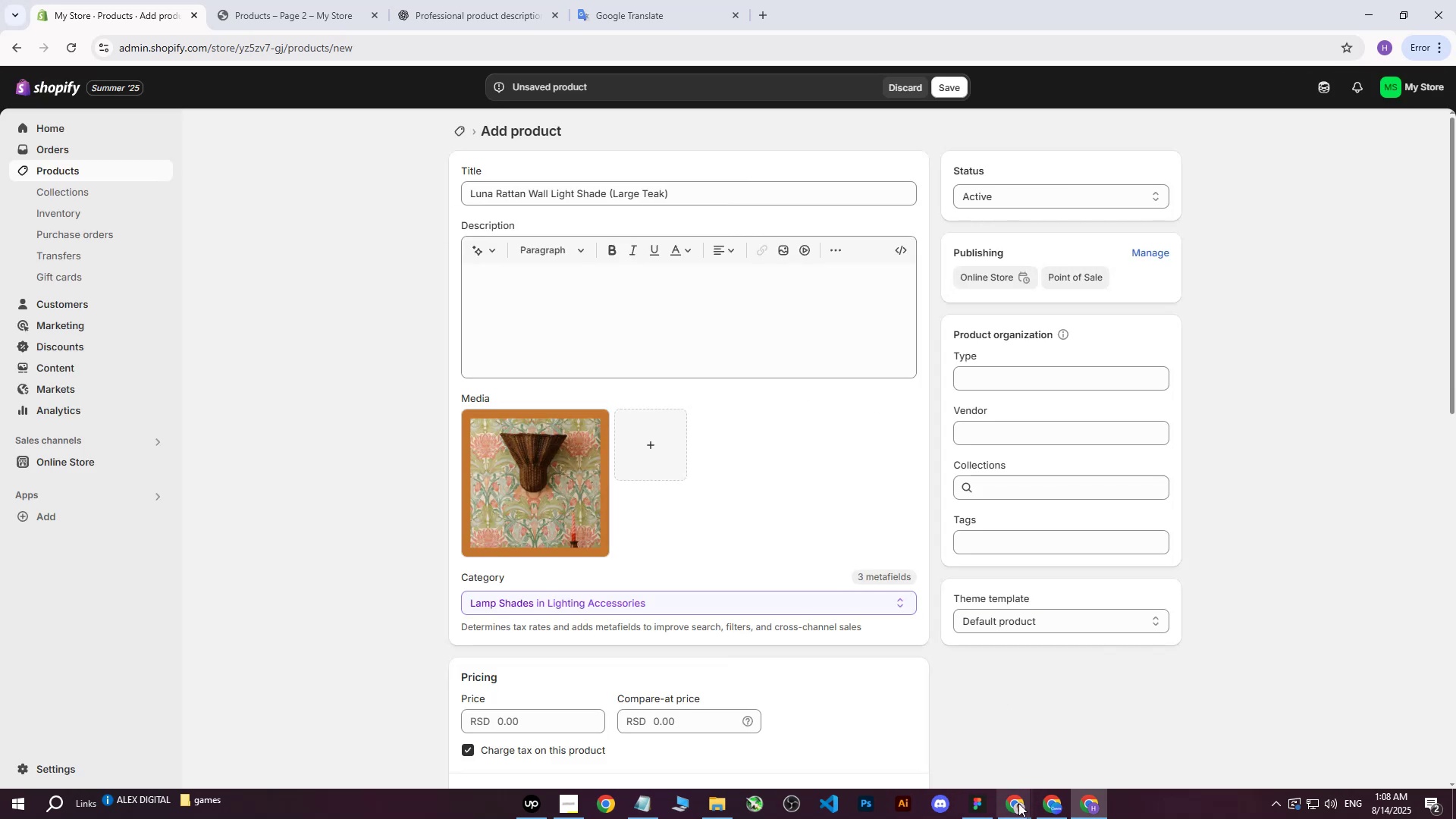 
double_click([915, 729])
 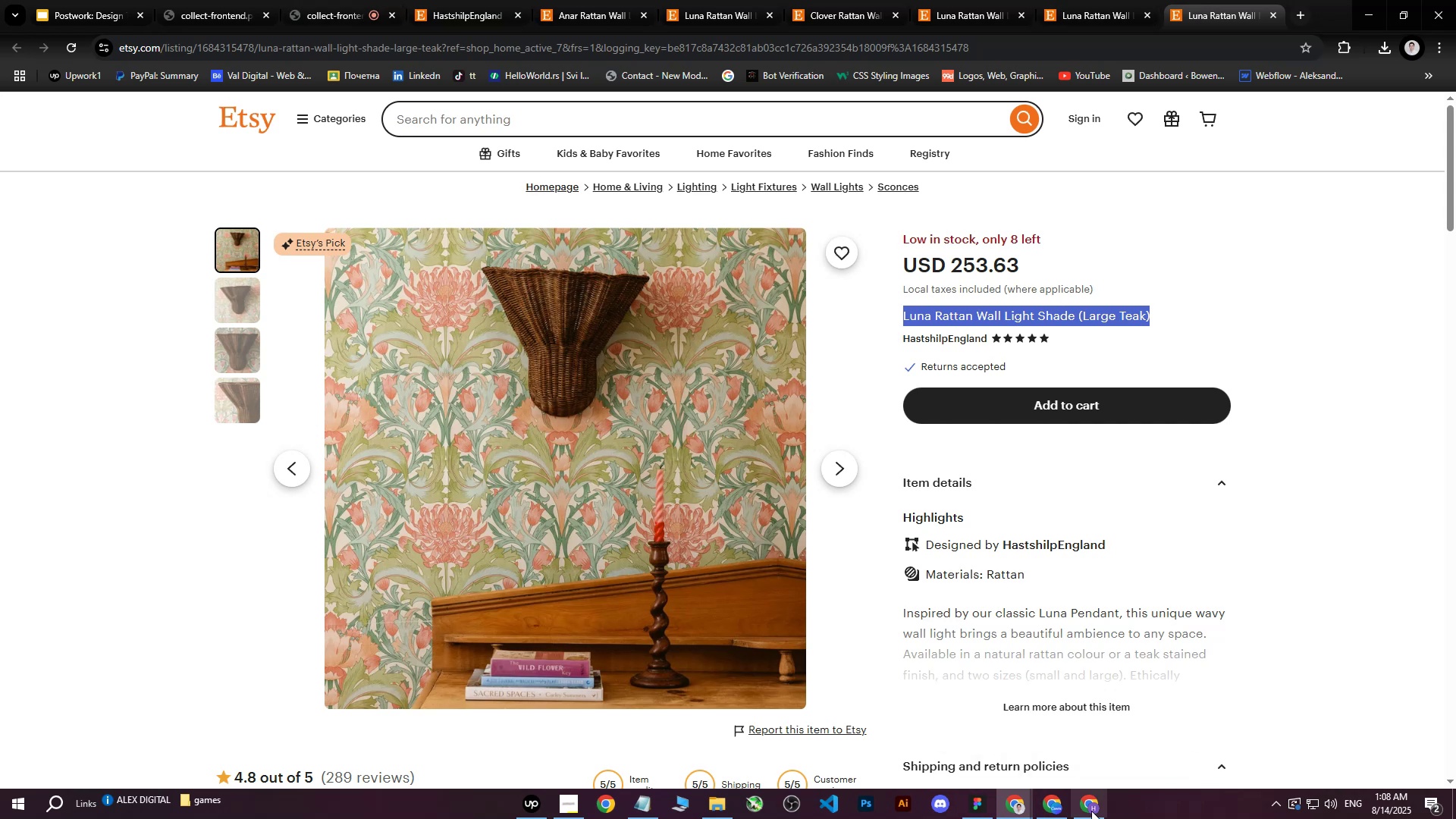 
scroll: coordinate [990, 433], scroll_direction: down, amount: 3.0
 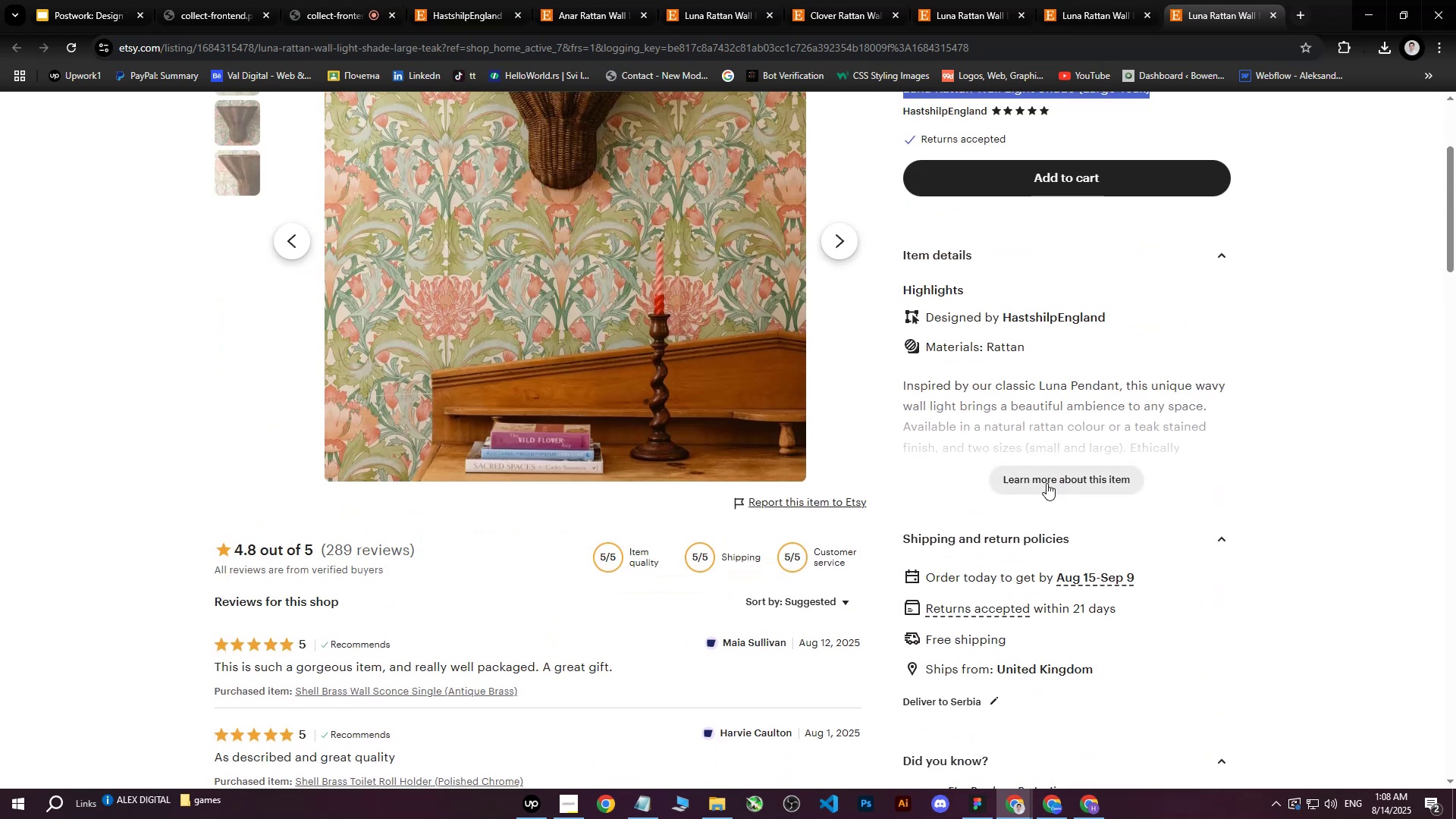 
left_click([1046, 484])
 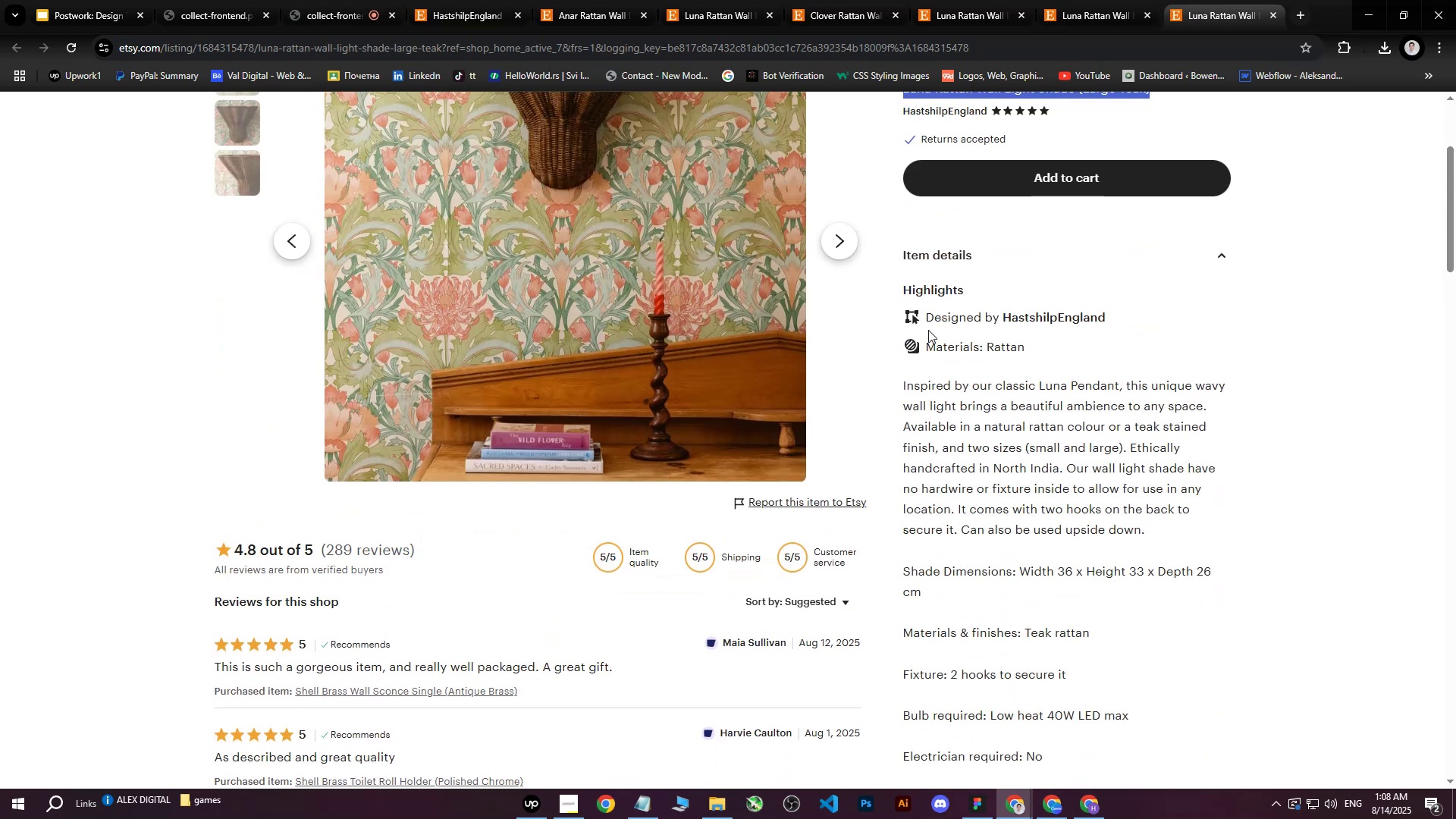 
left_click_drag(start_coordinate=[929, 348], to_coordinate=[1090, 463])
 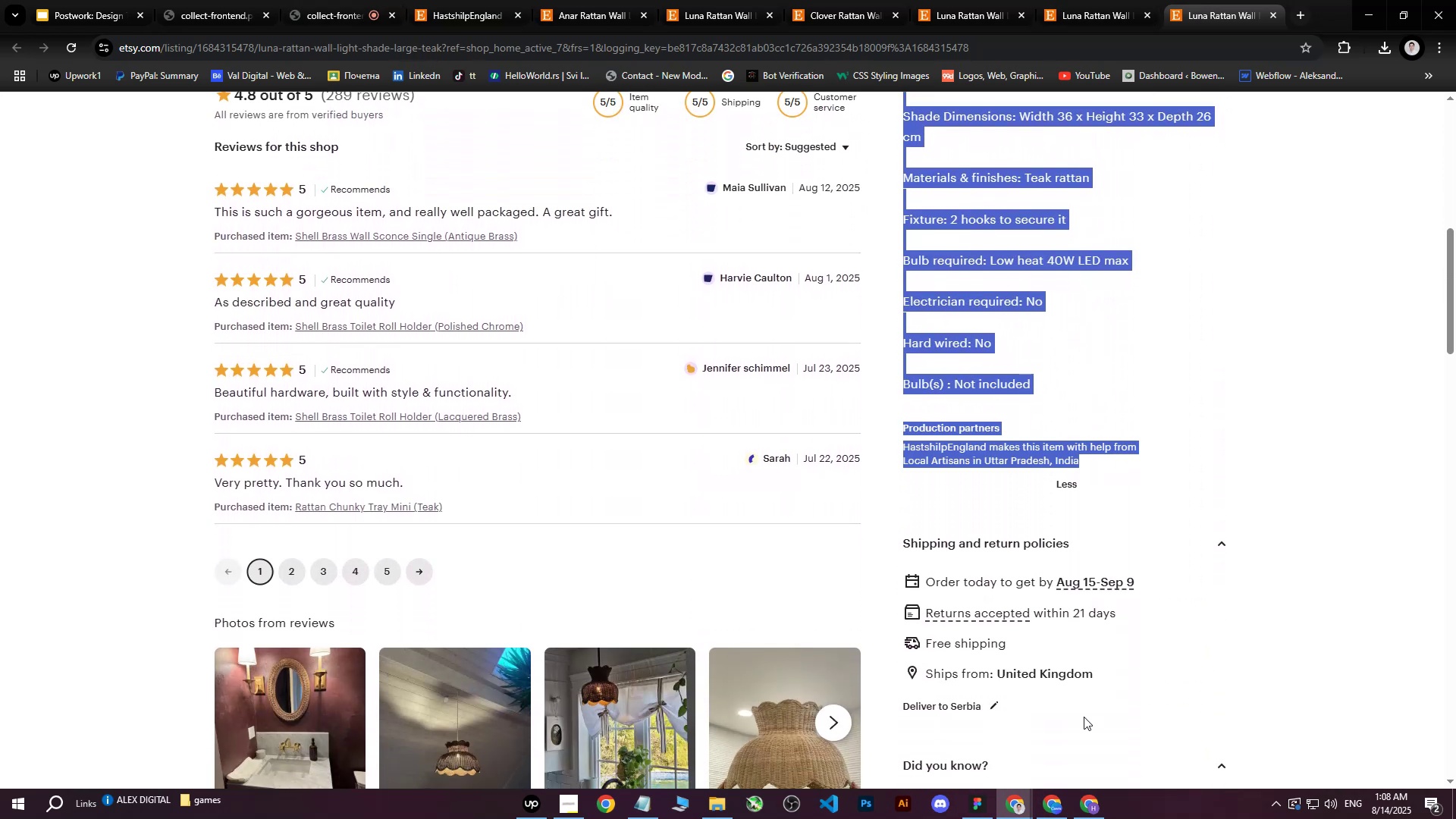 
scroll: coordinate [1087, 387], scroll_direction: down, amount: 6.0
 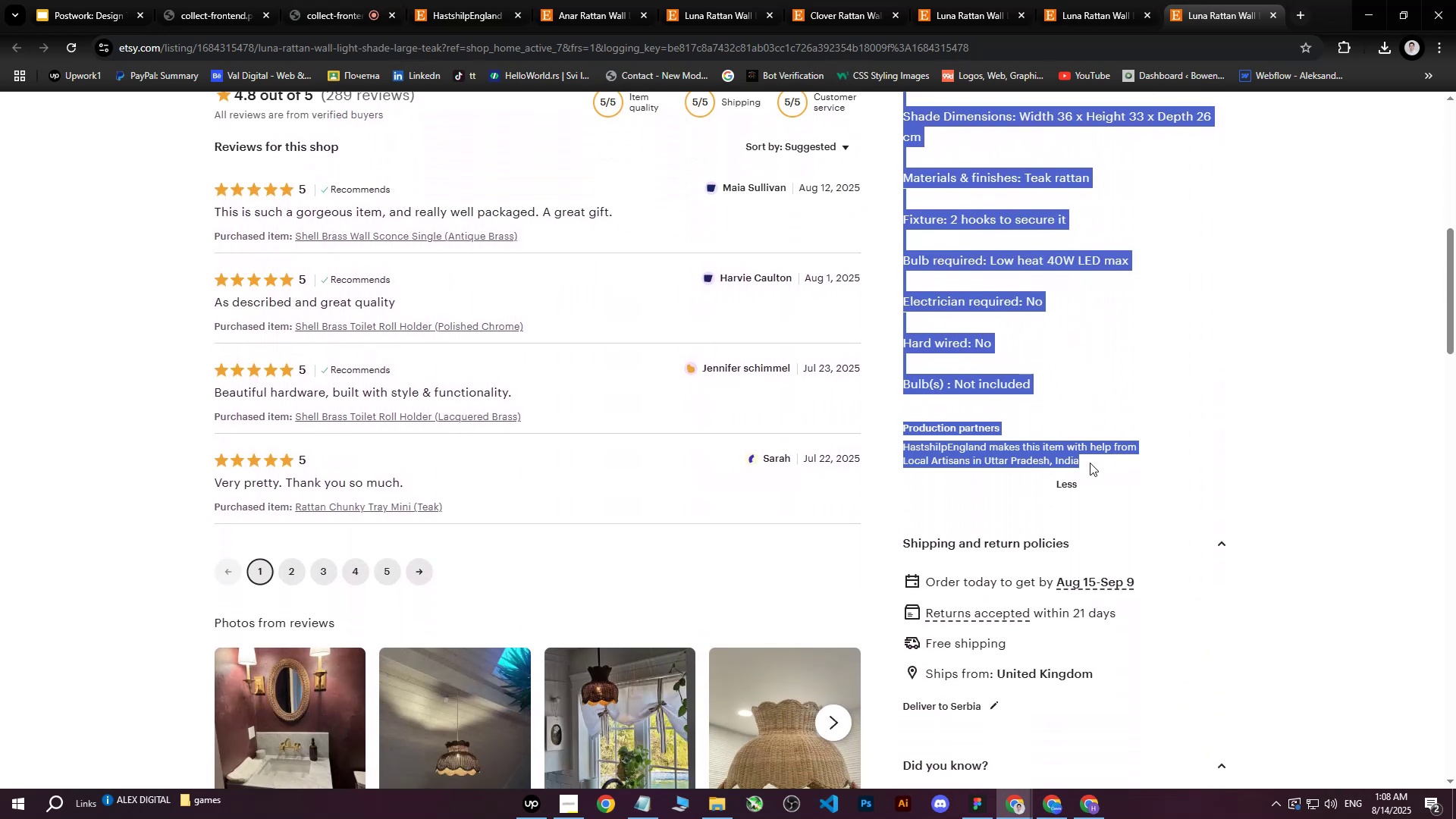 
key(Control+C)
 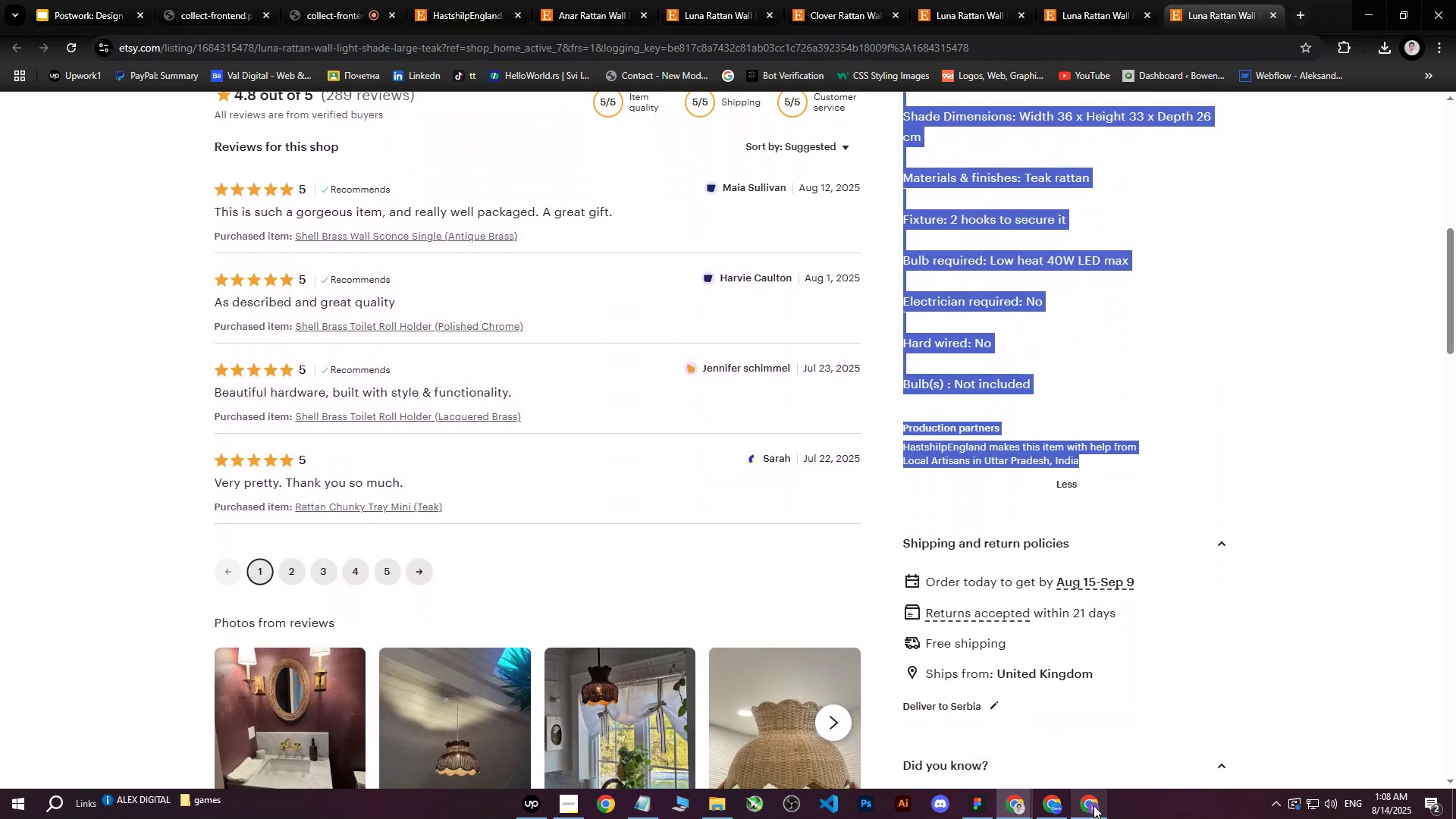 
left_click([1093, 806])
 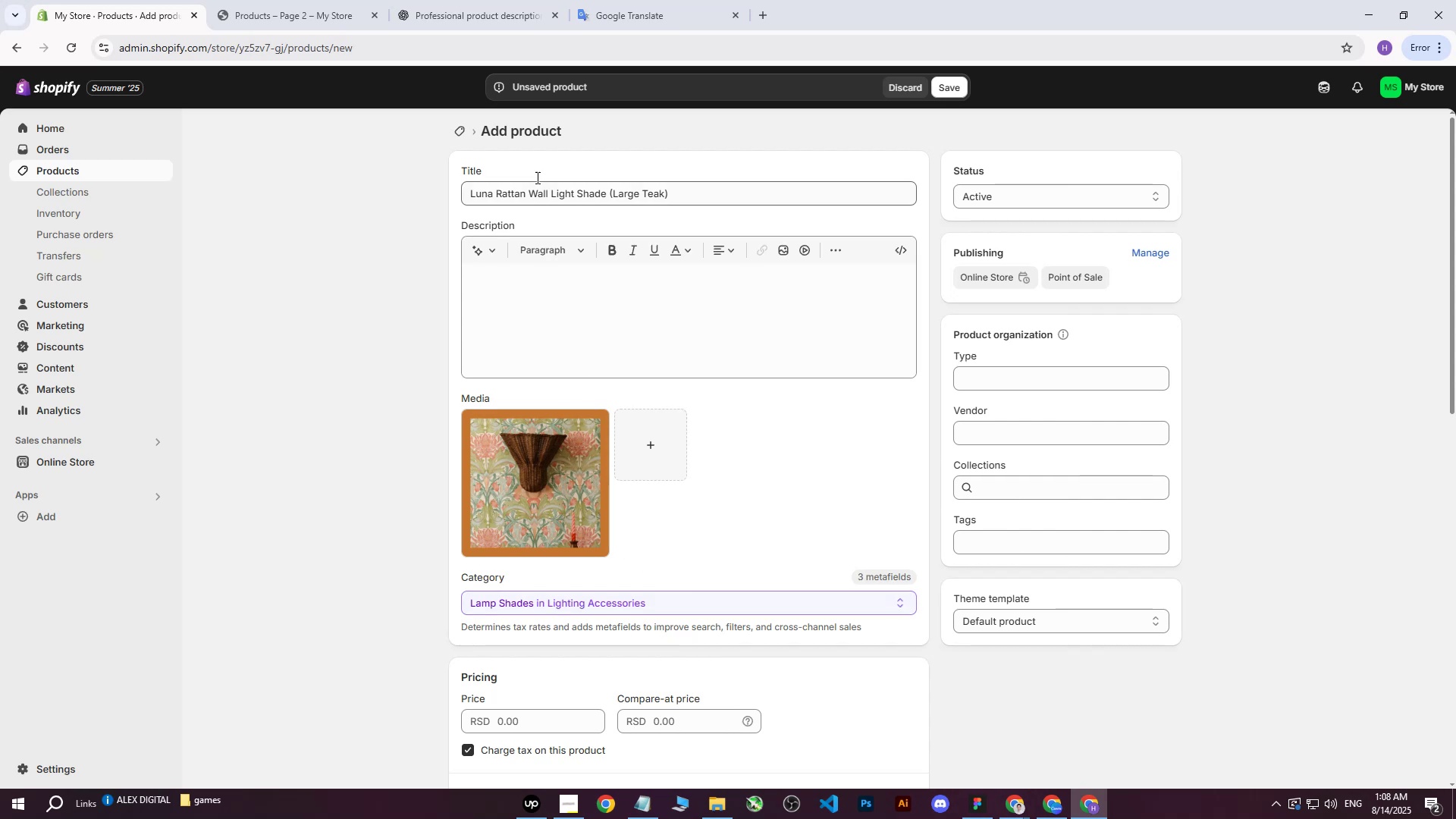 
left_click([438, 0])
 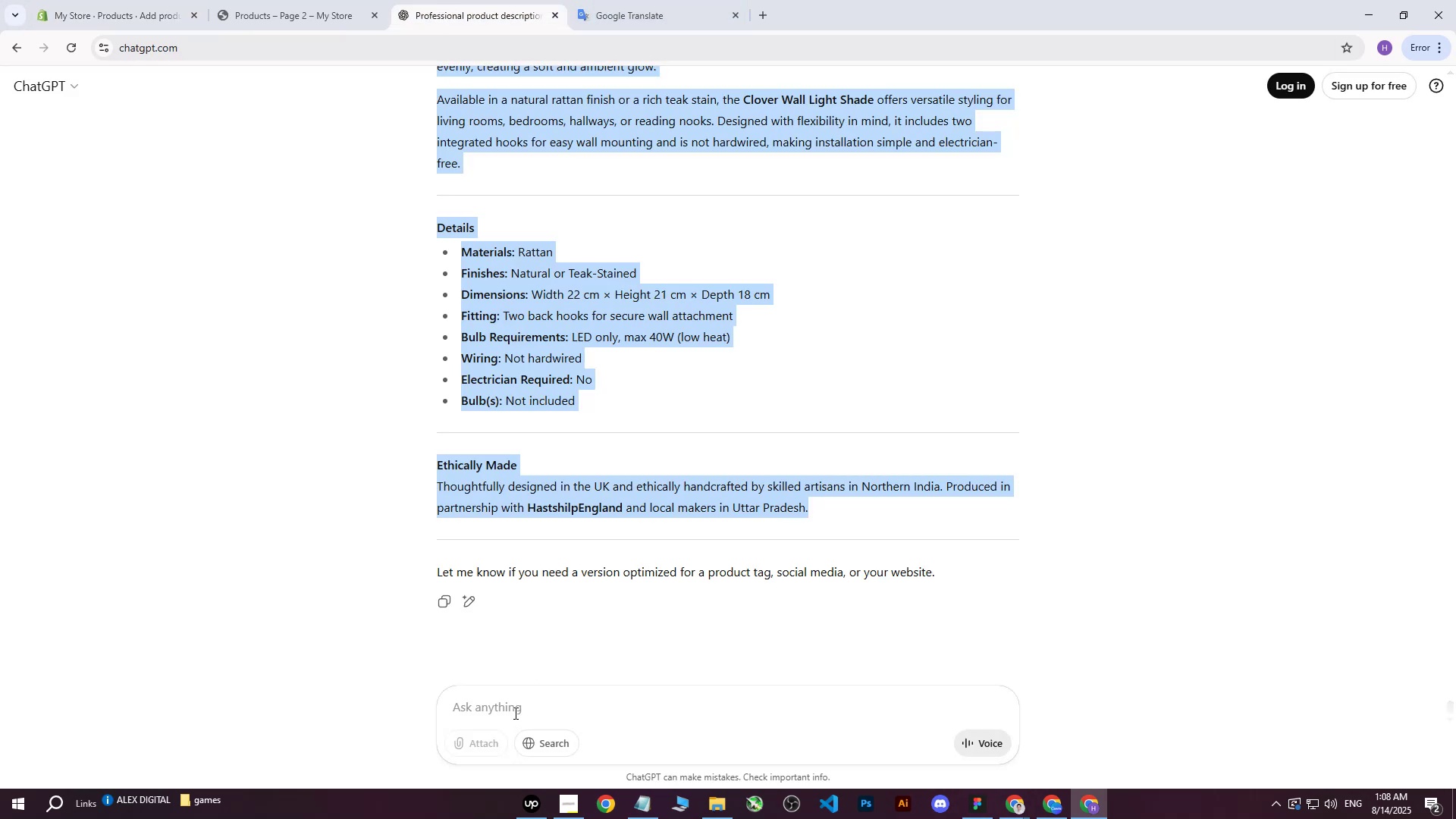 
left_click([514, 713])
 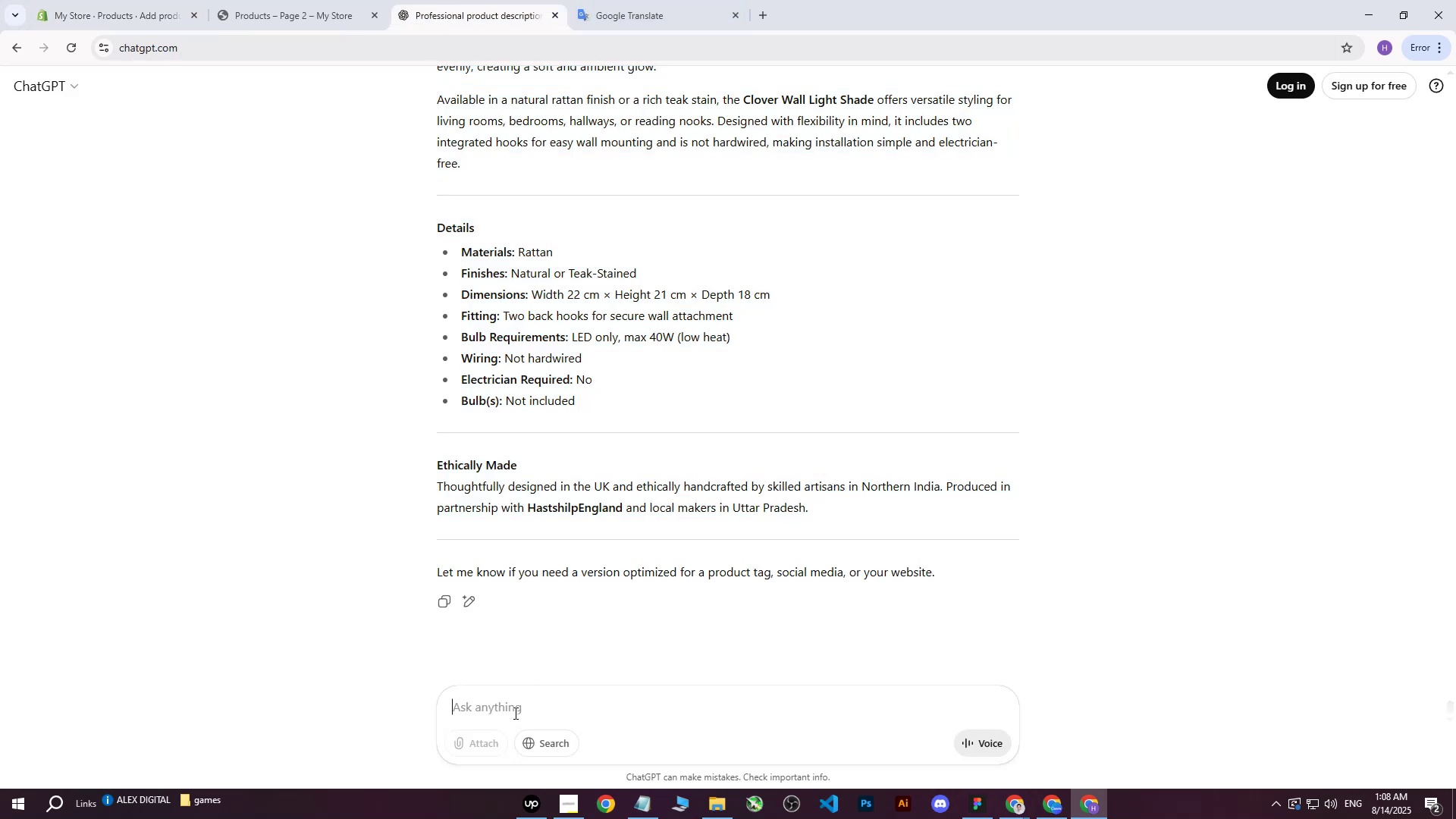 
type(write me this on more professional way : )
 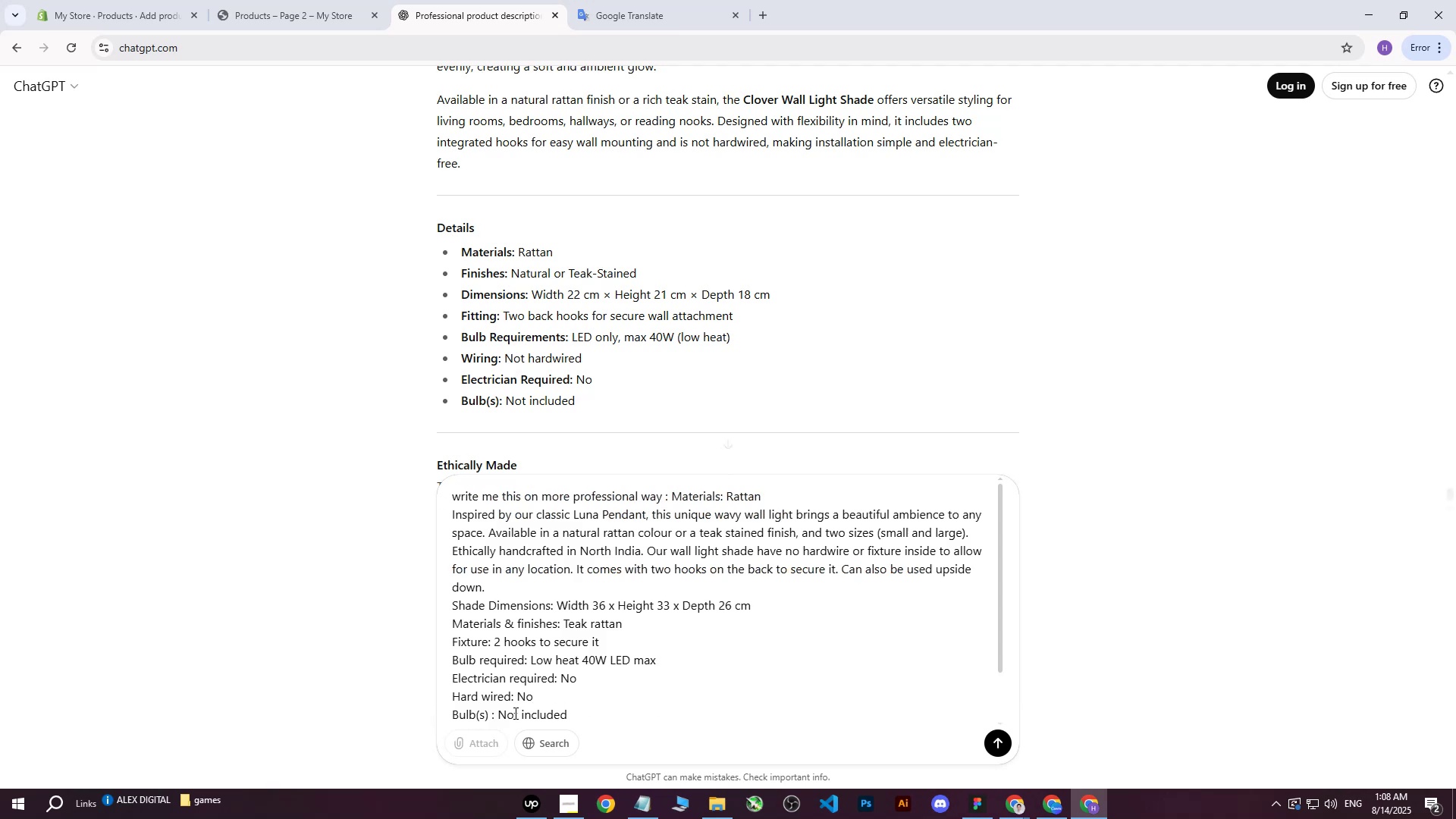 
key(Control+V)
 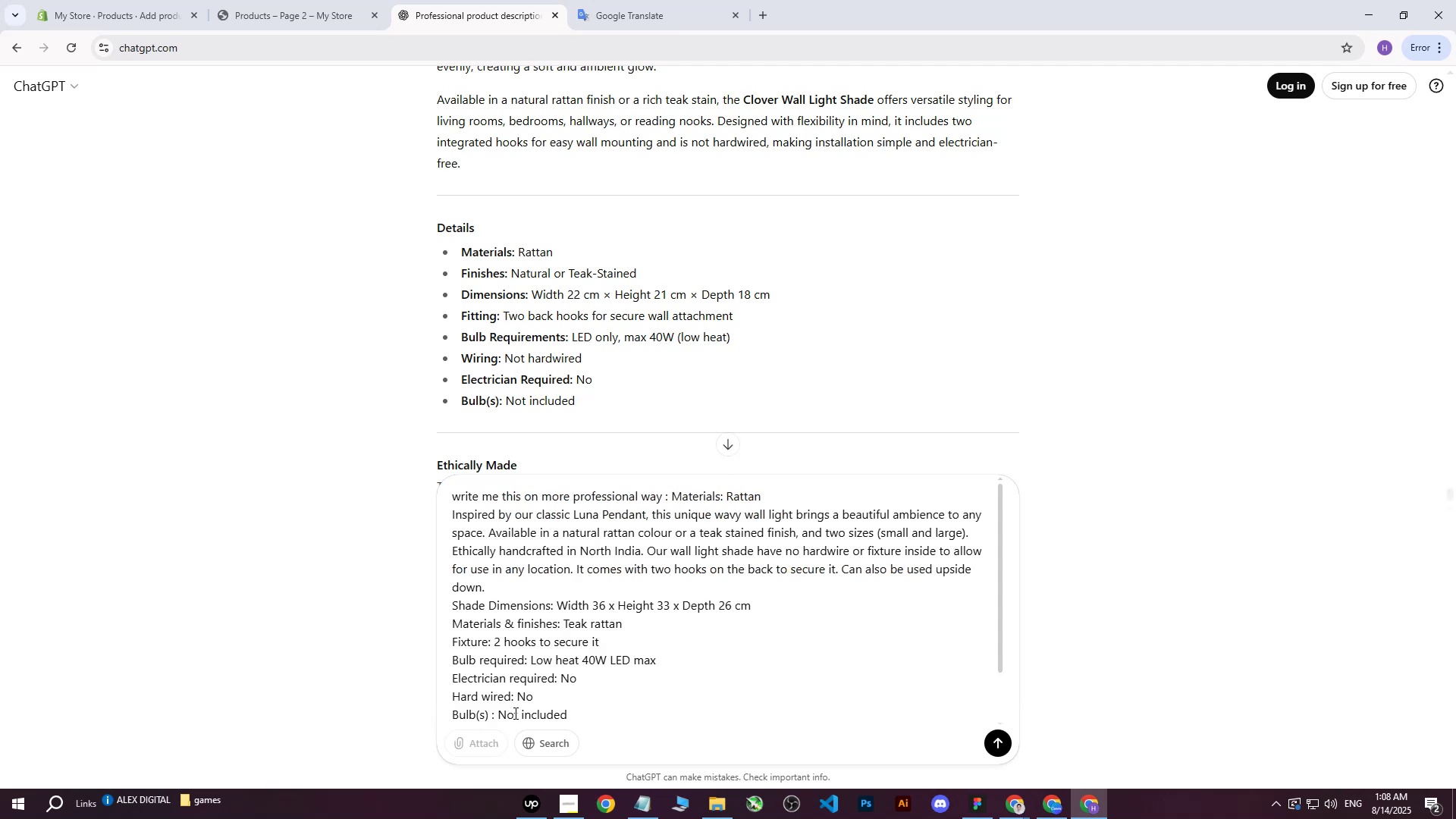 
key(Enter)
 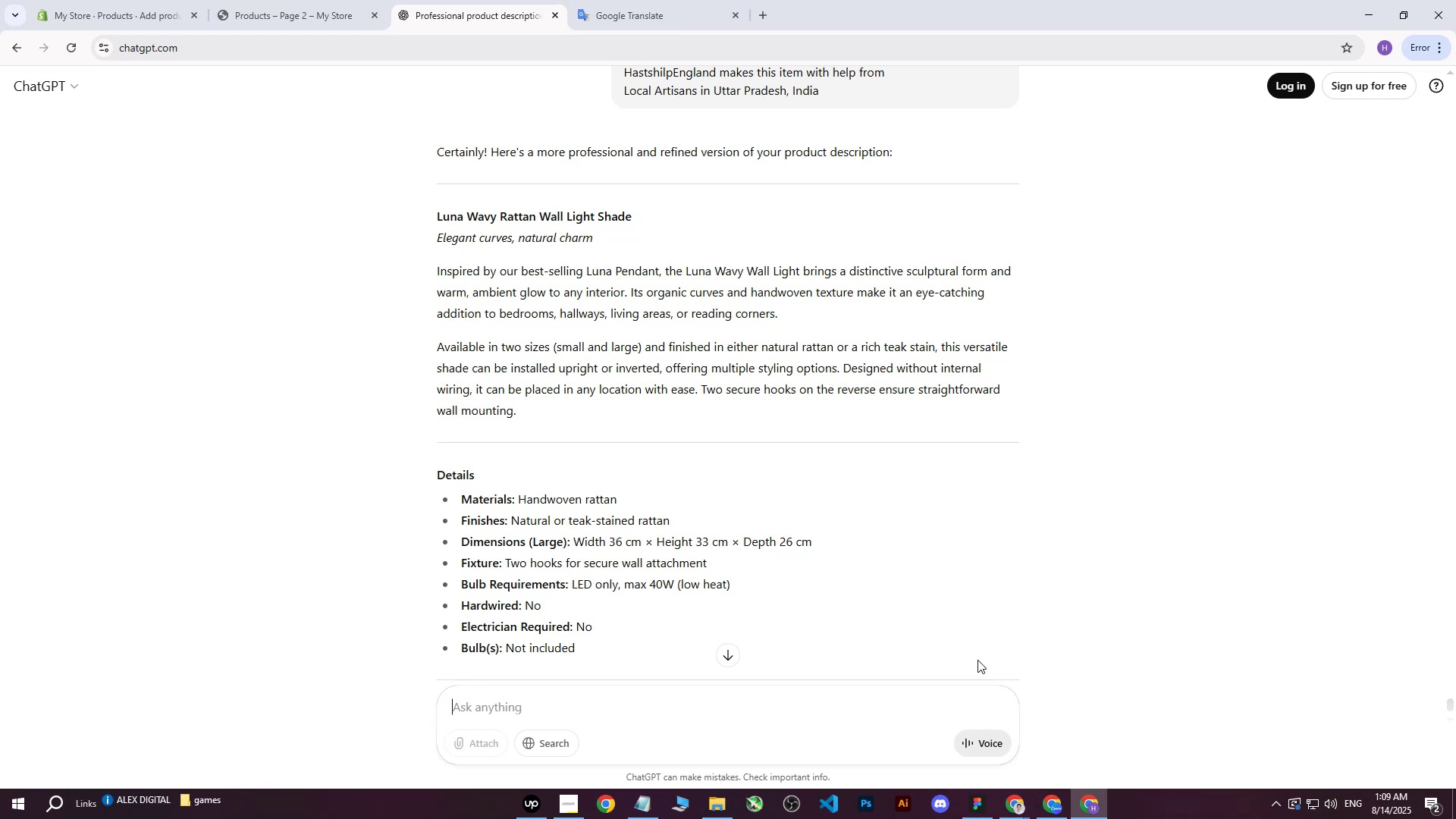 
wait(23.48)
 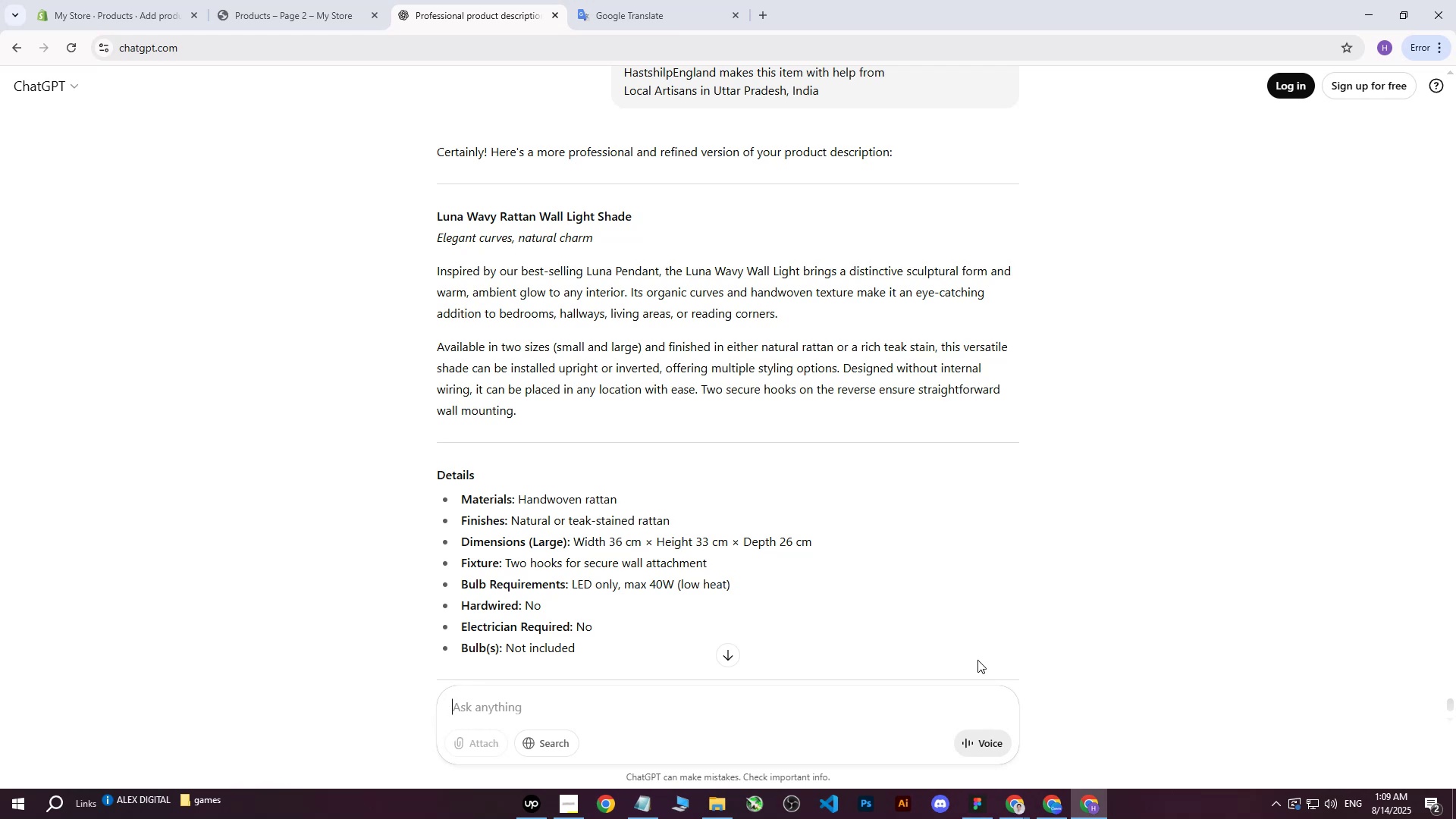 
left_click_drag(start_coordinate=[438, 239], to_coordinate=[815, 537])
 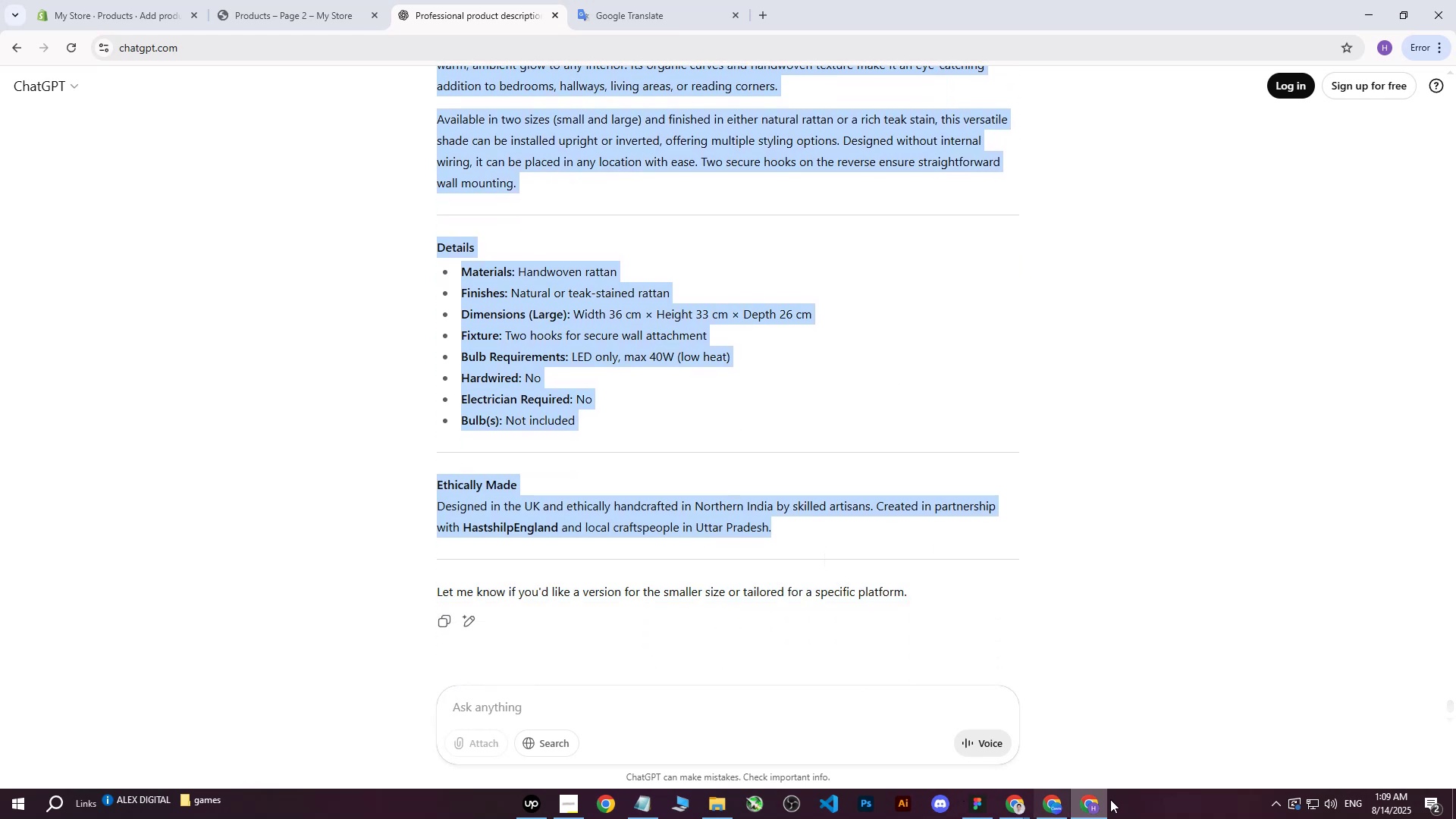 
scroll: coordinate [652, 657], scroll_direction: down, amount: 3.0
 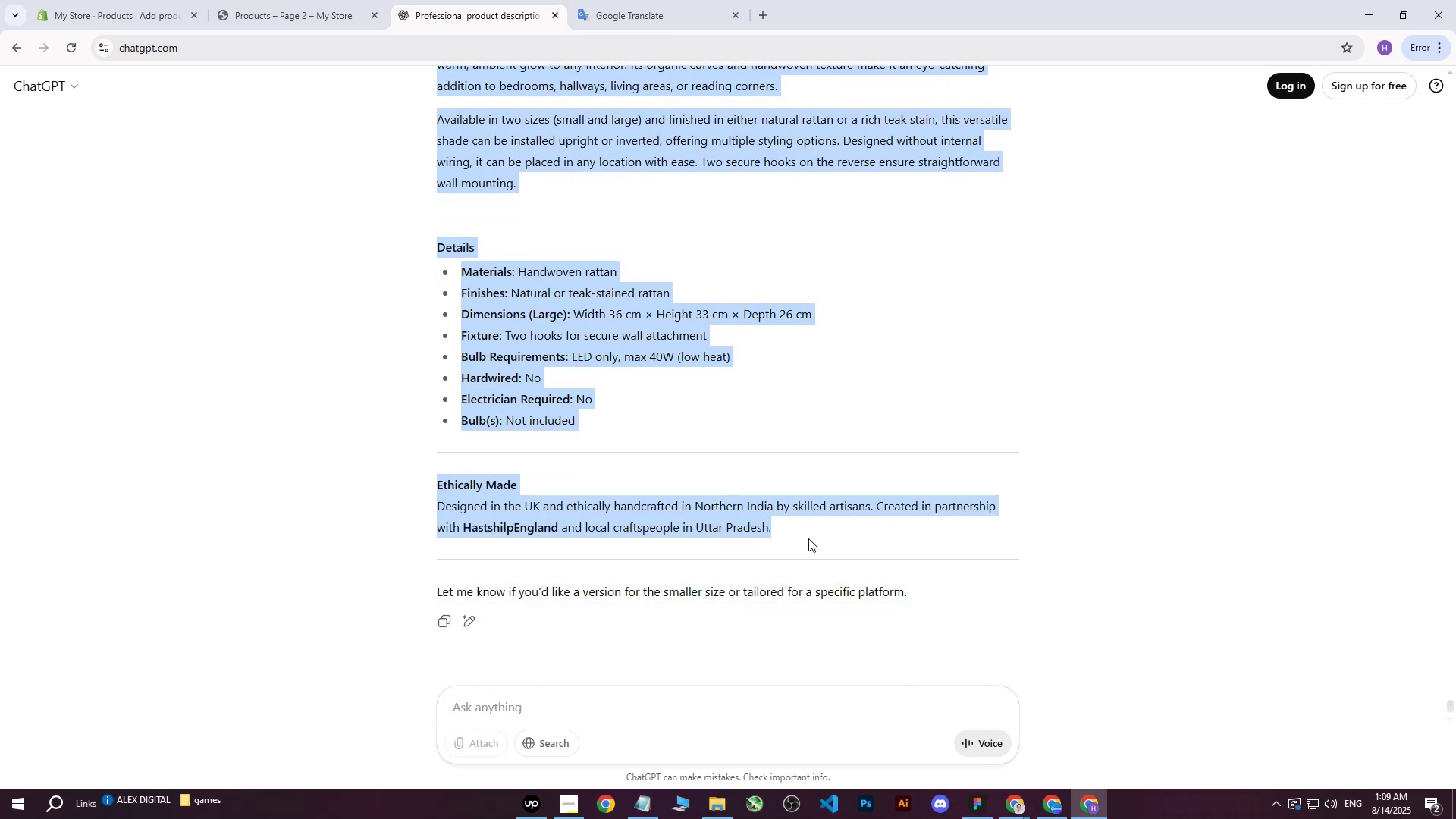 
key(Control+ControlLeft)
 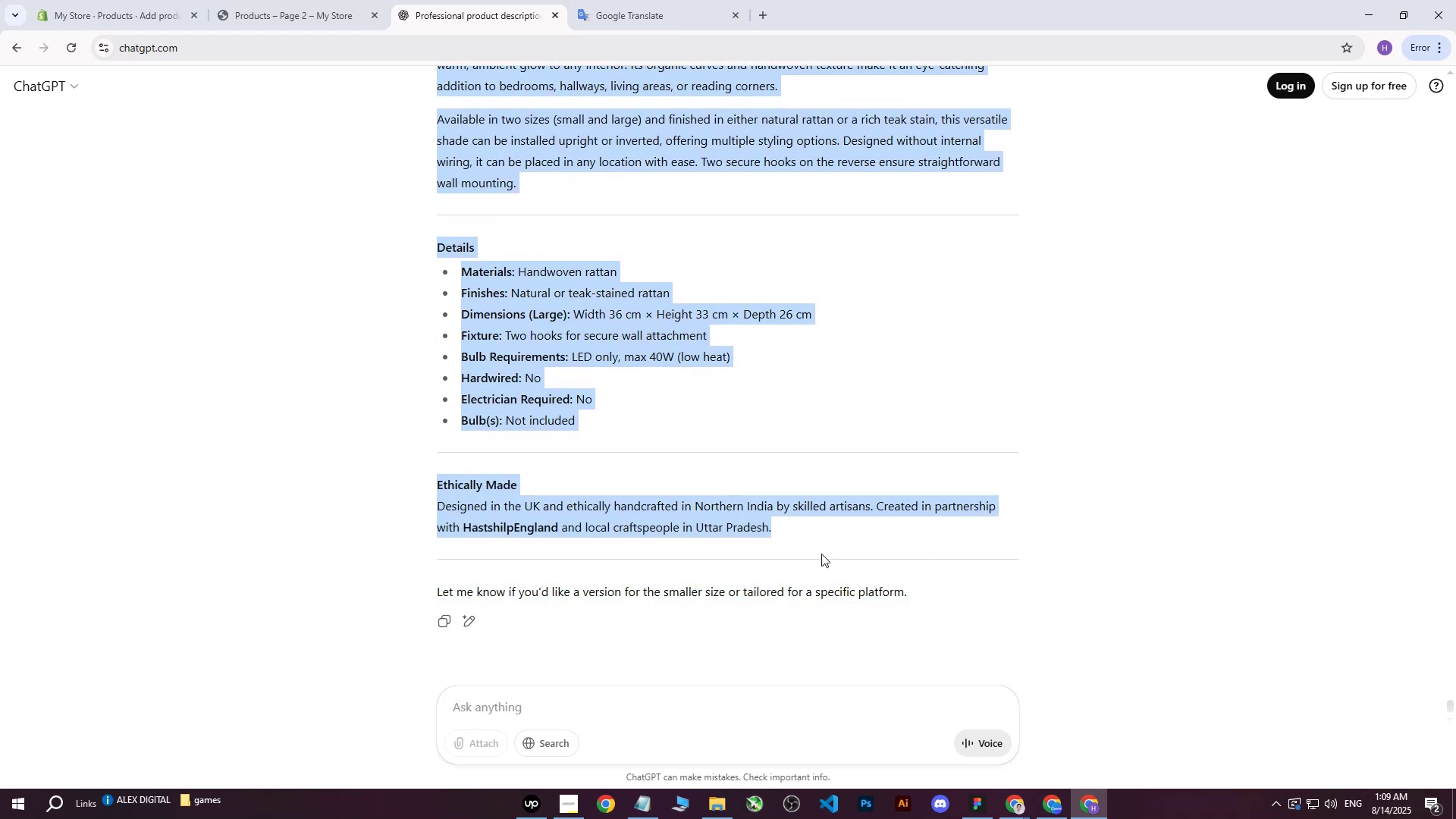 
key(Control+C)
 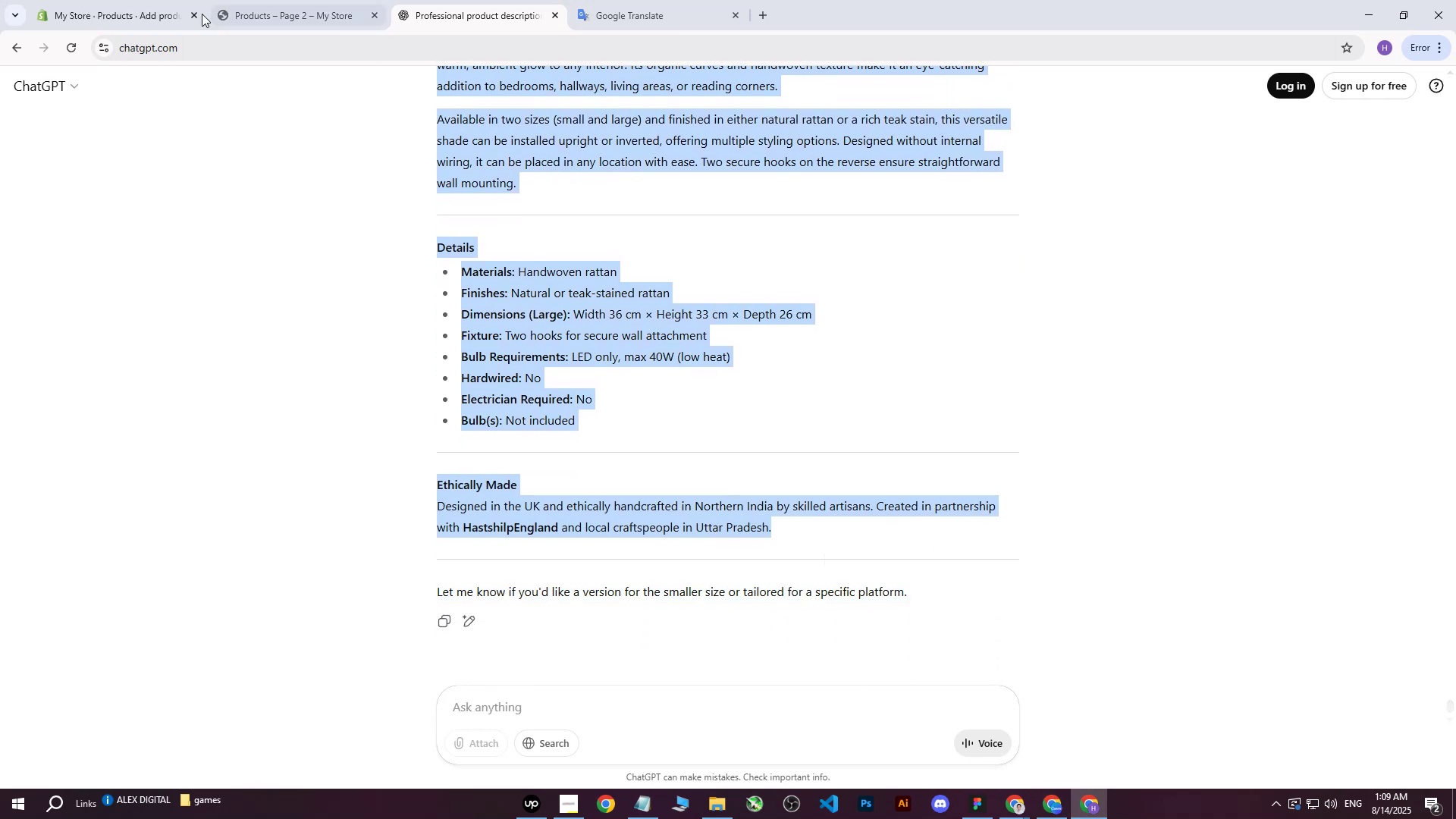 
left_click([137, 0])
 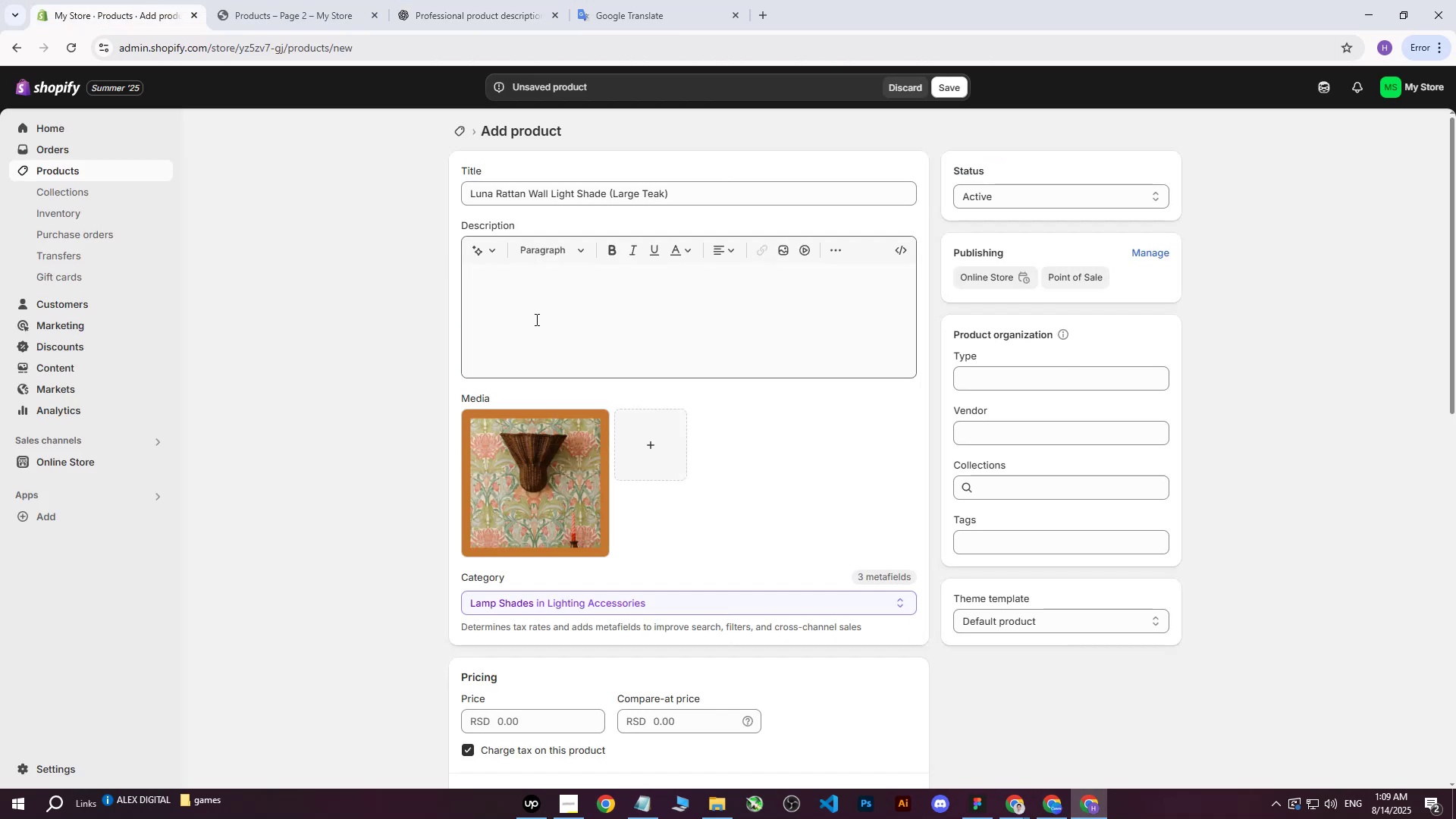 
left_click([538, 322])
 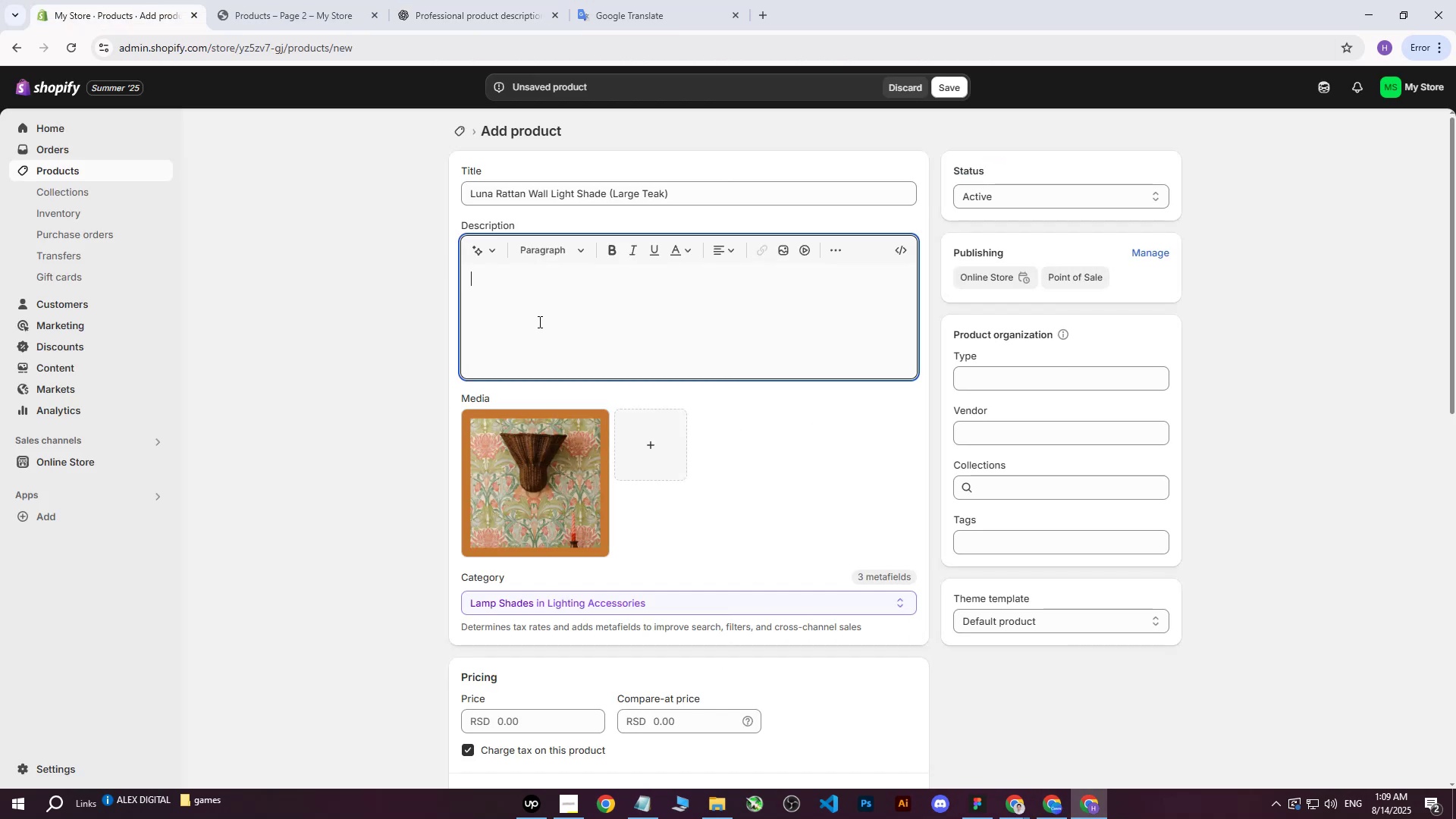 
key(Control+V)
 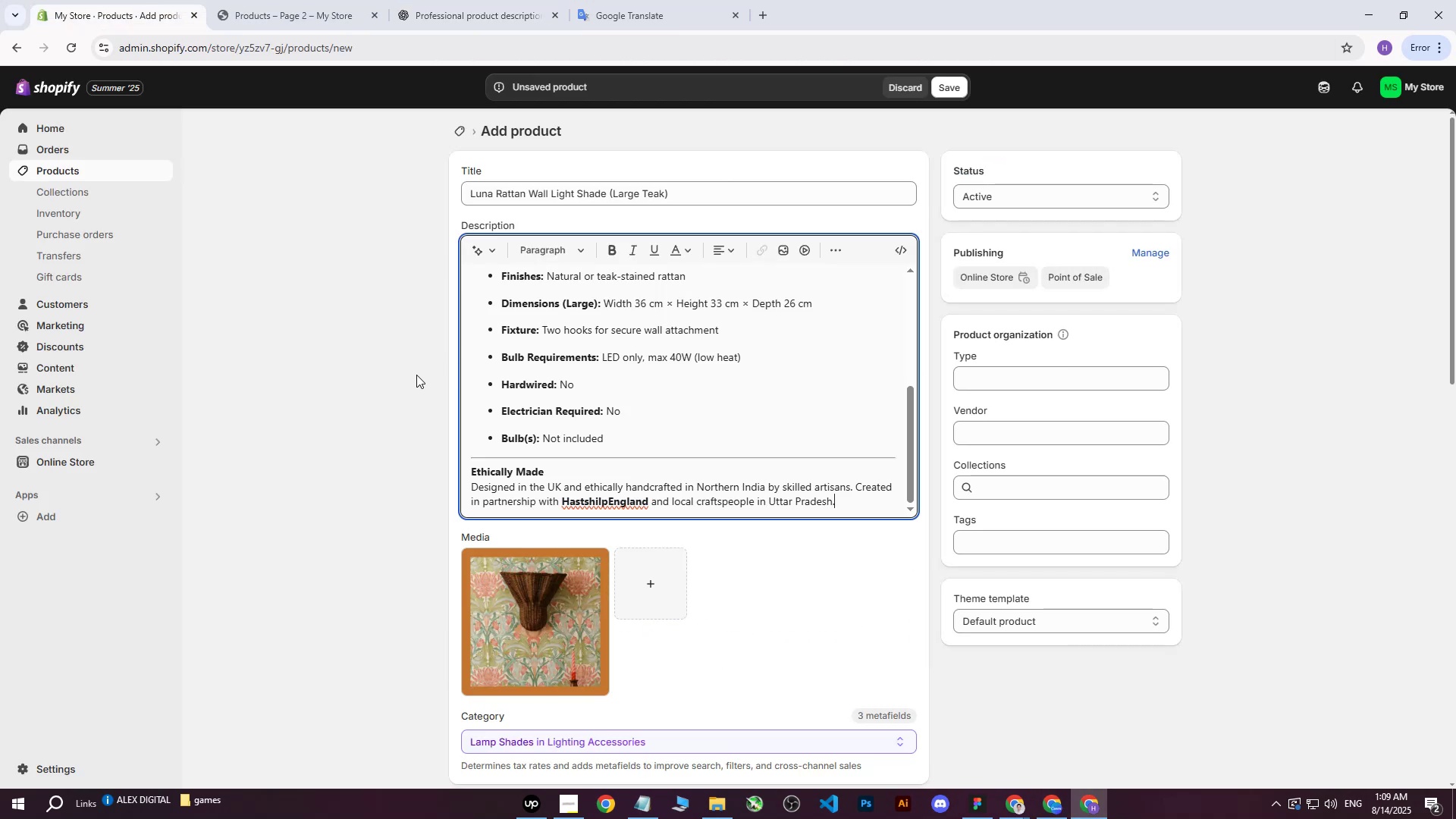 
left_click([416, 369])
 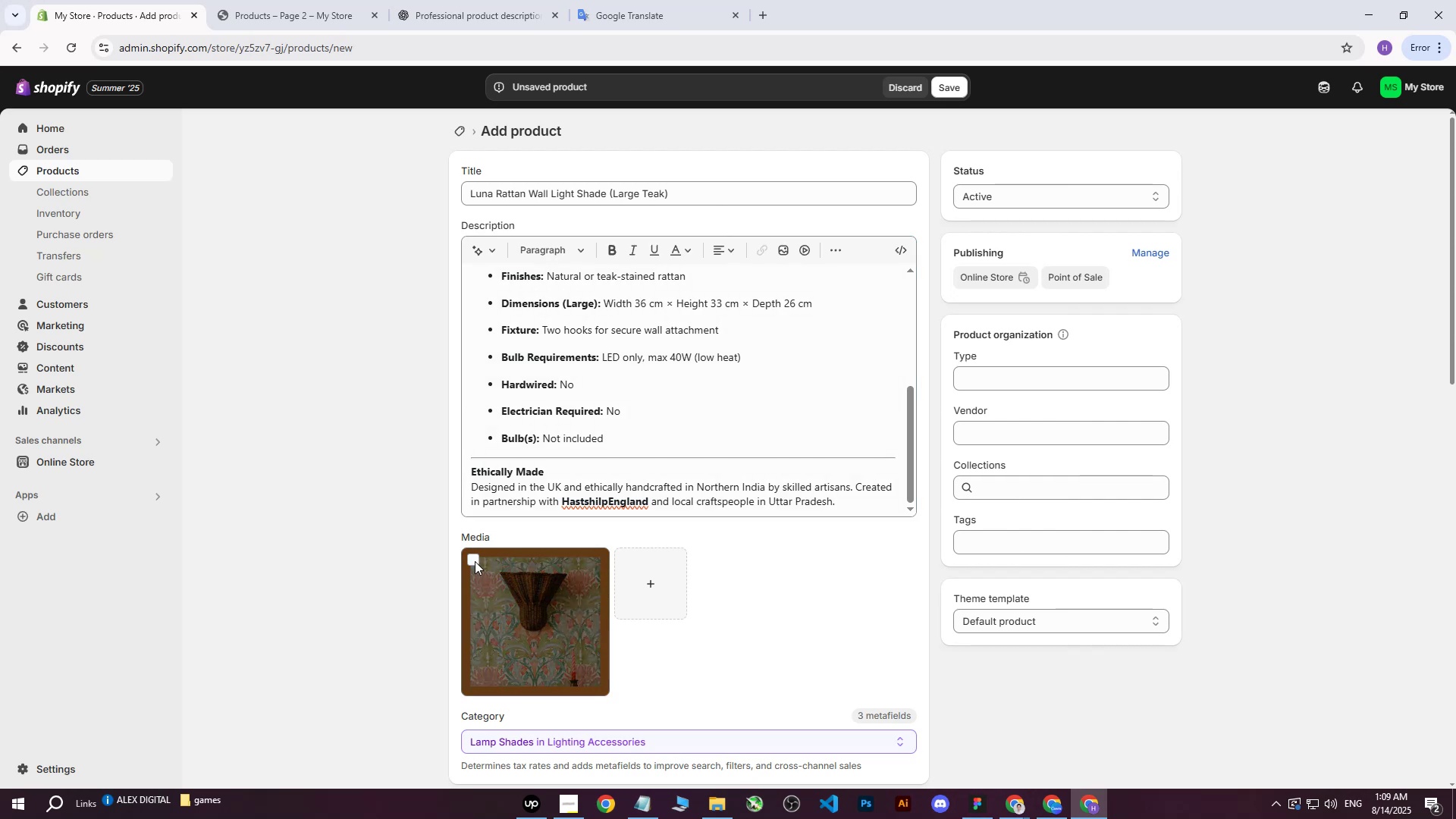 
left_click([470, 560])
 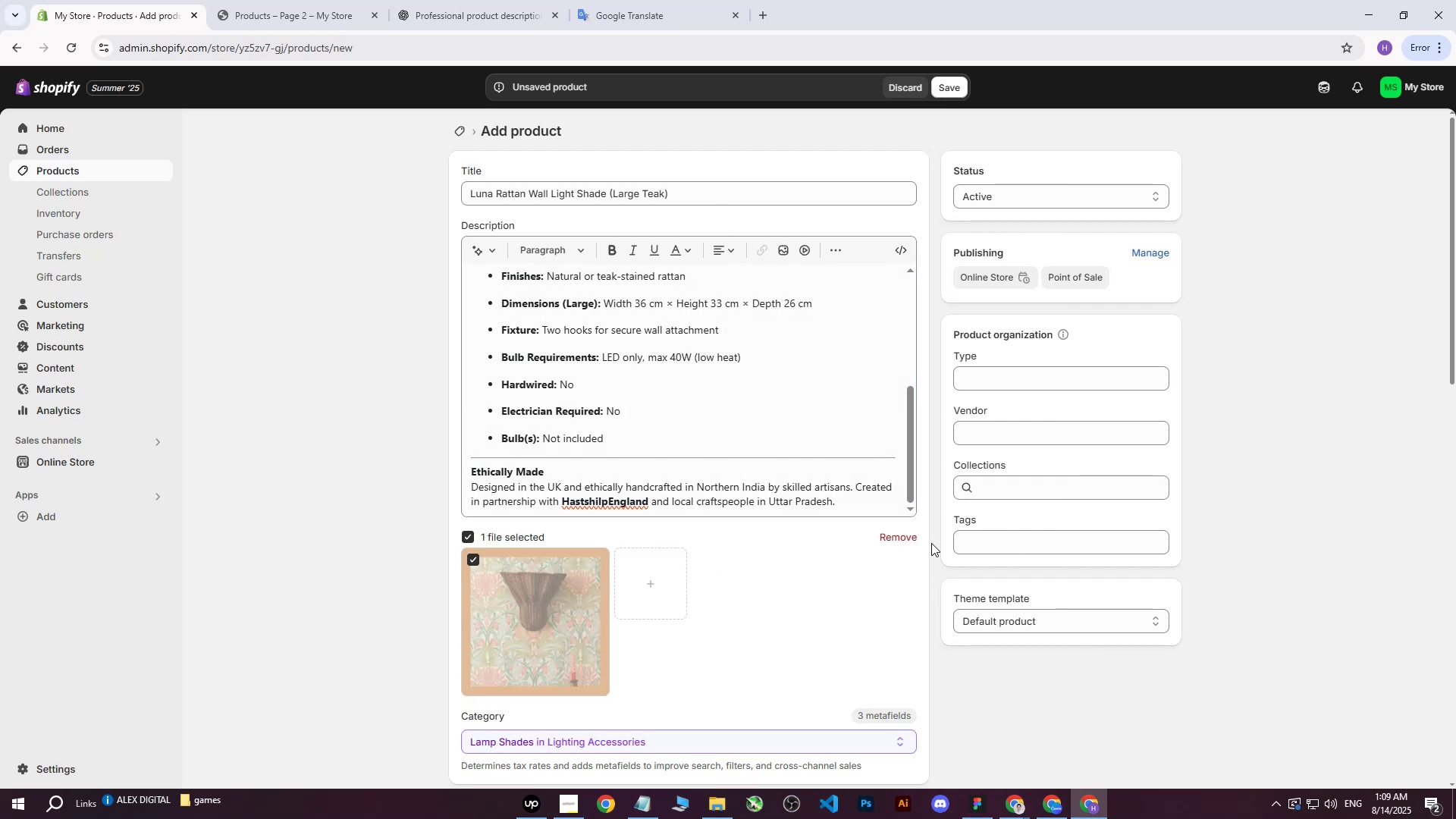 
left_click([900, 541])
 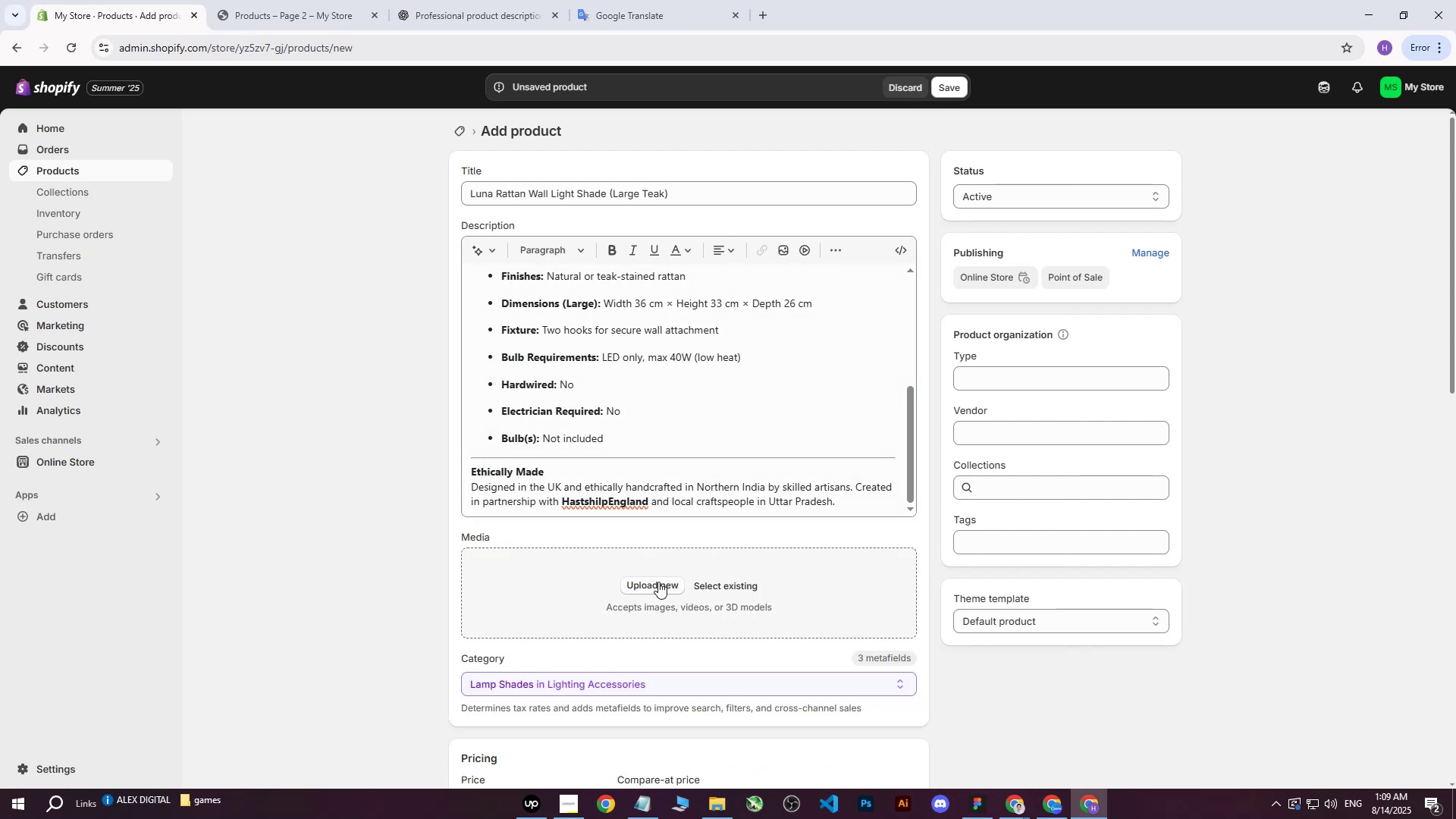 
left_click([648, 588])
 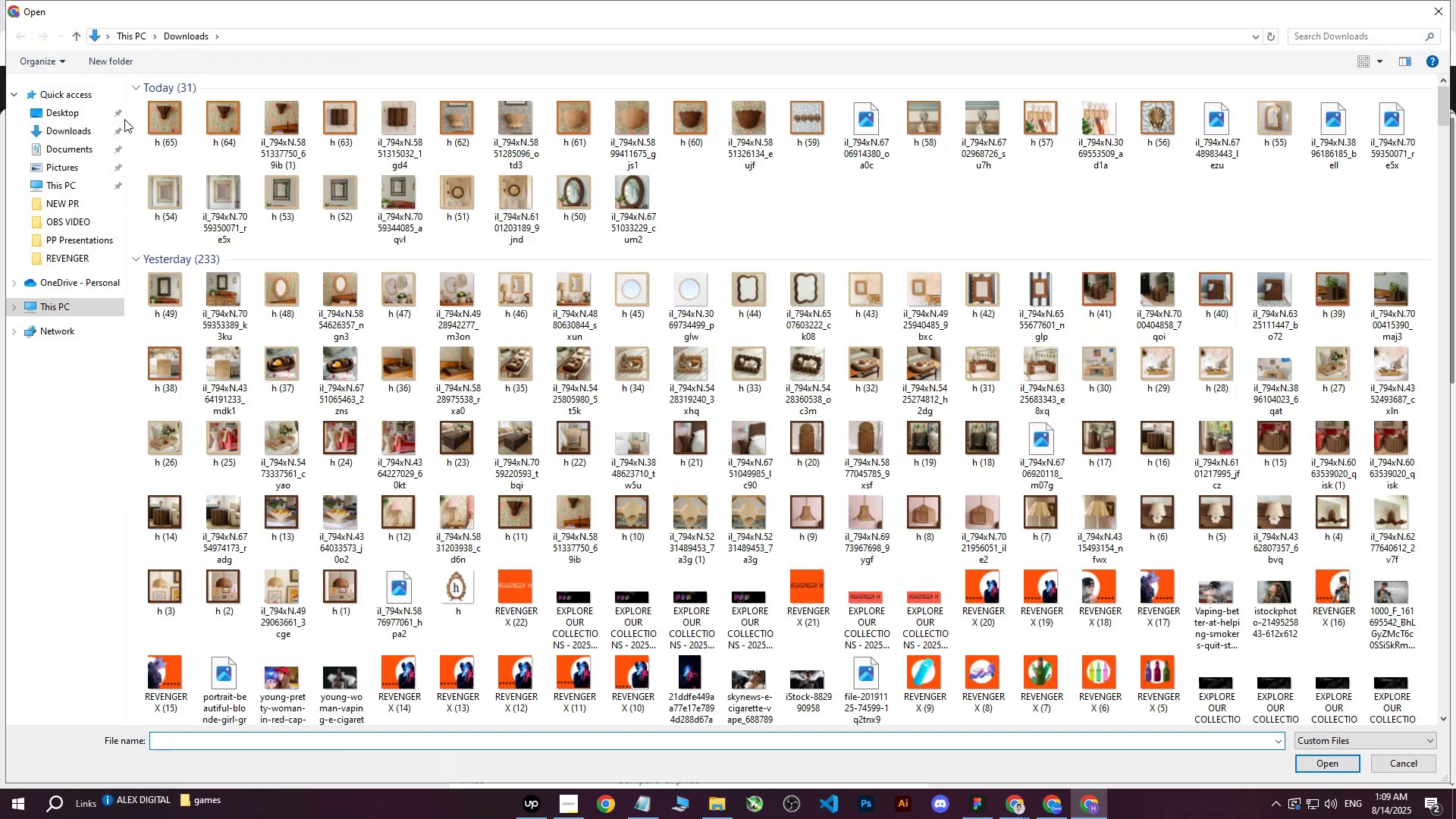 
left_click([162, 122])
 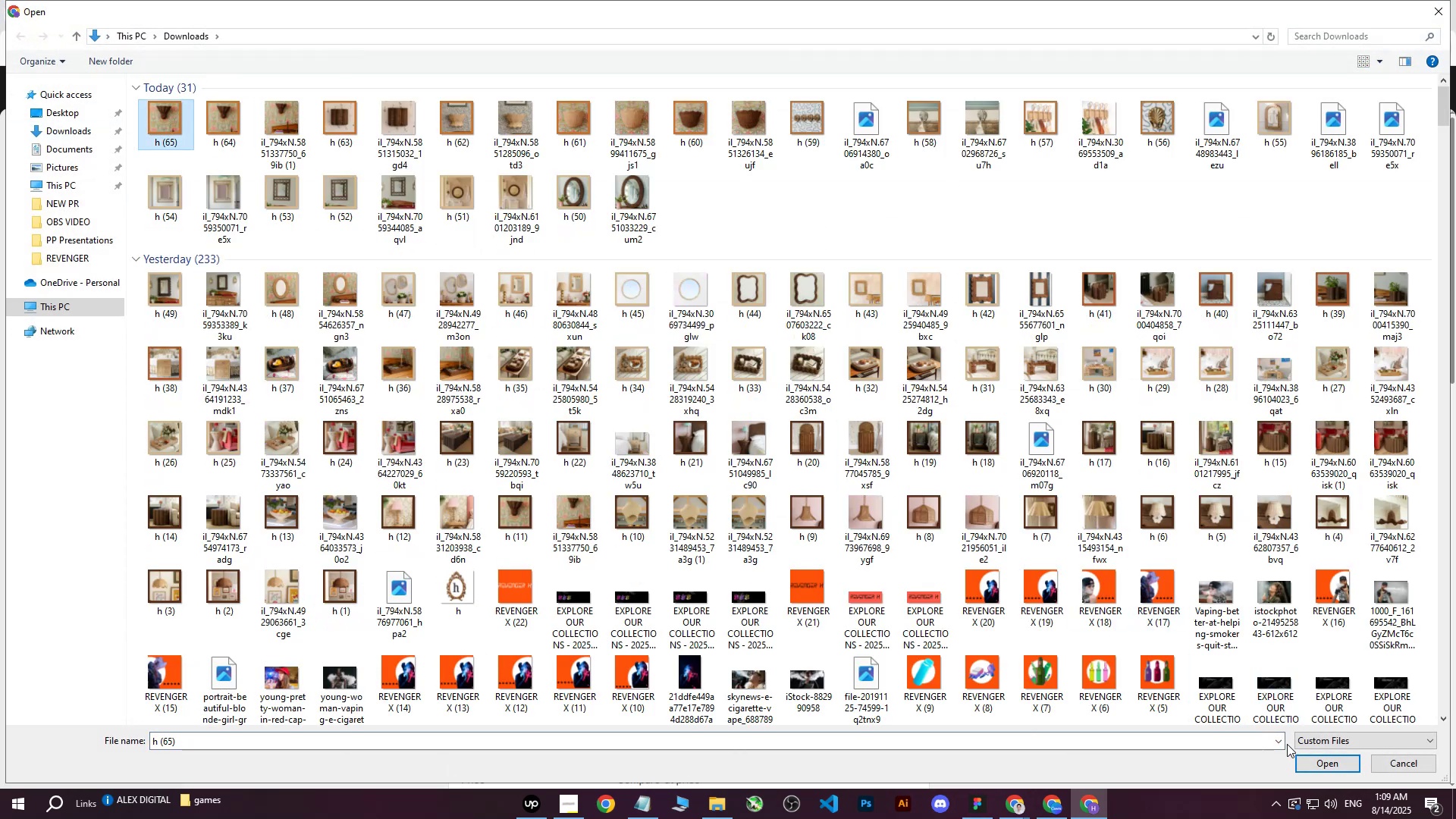 
left_click([1316, 758])
 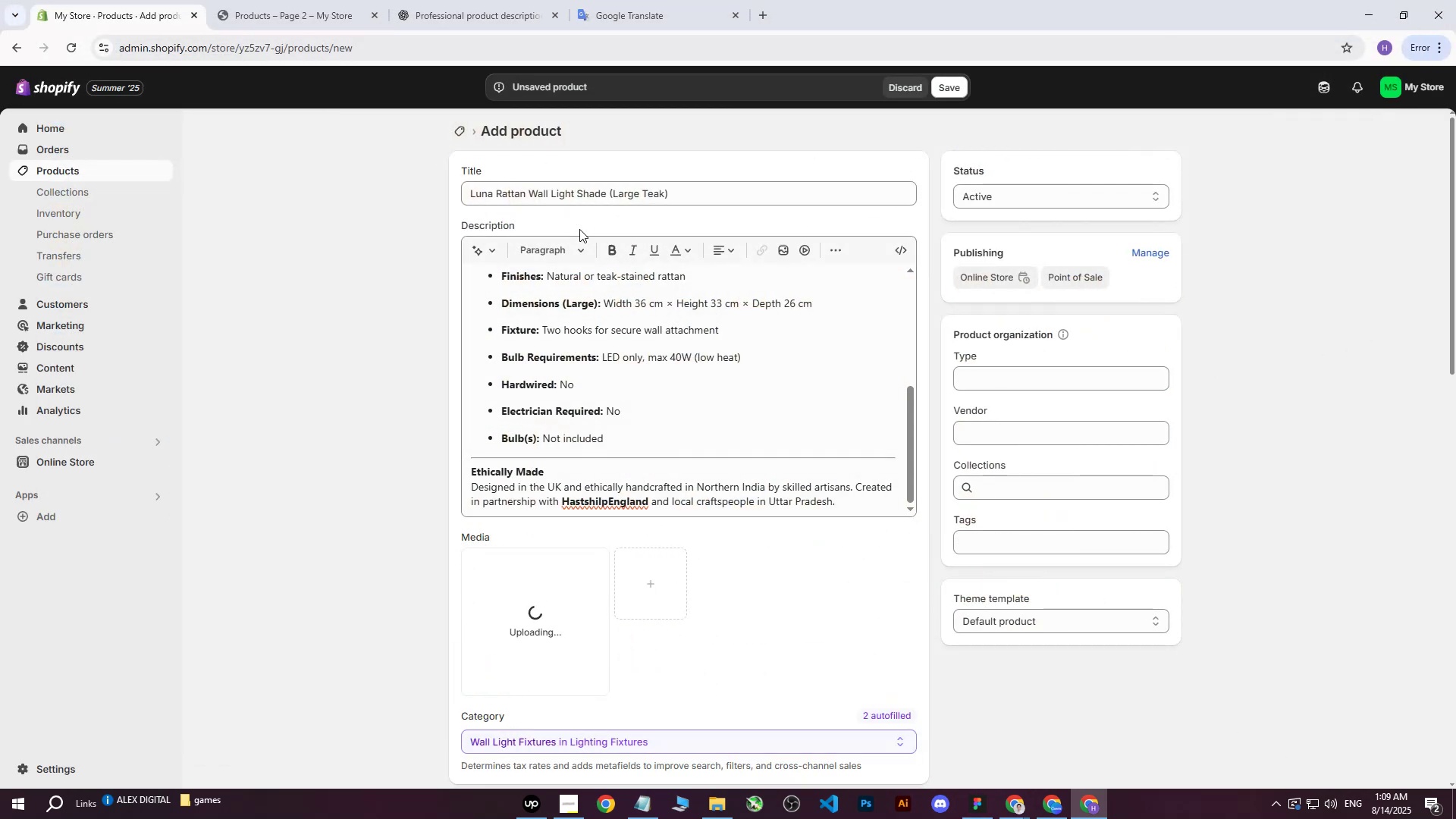 
left_click_drag(start_coordinate=[679, 197], to_coordinate=[312, 191])
 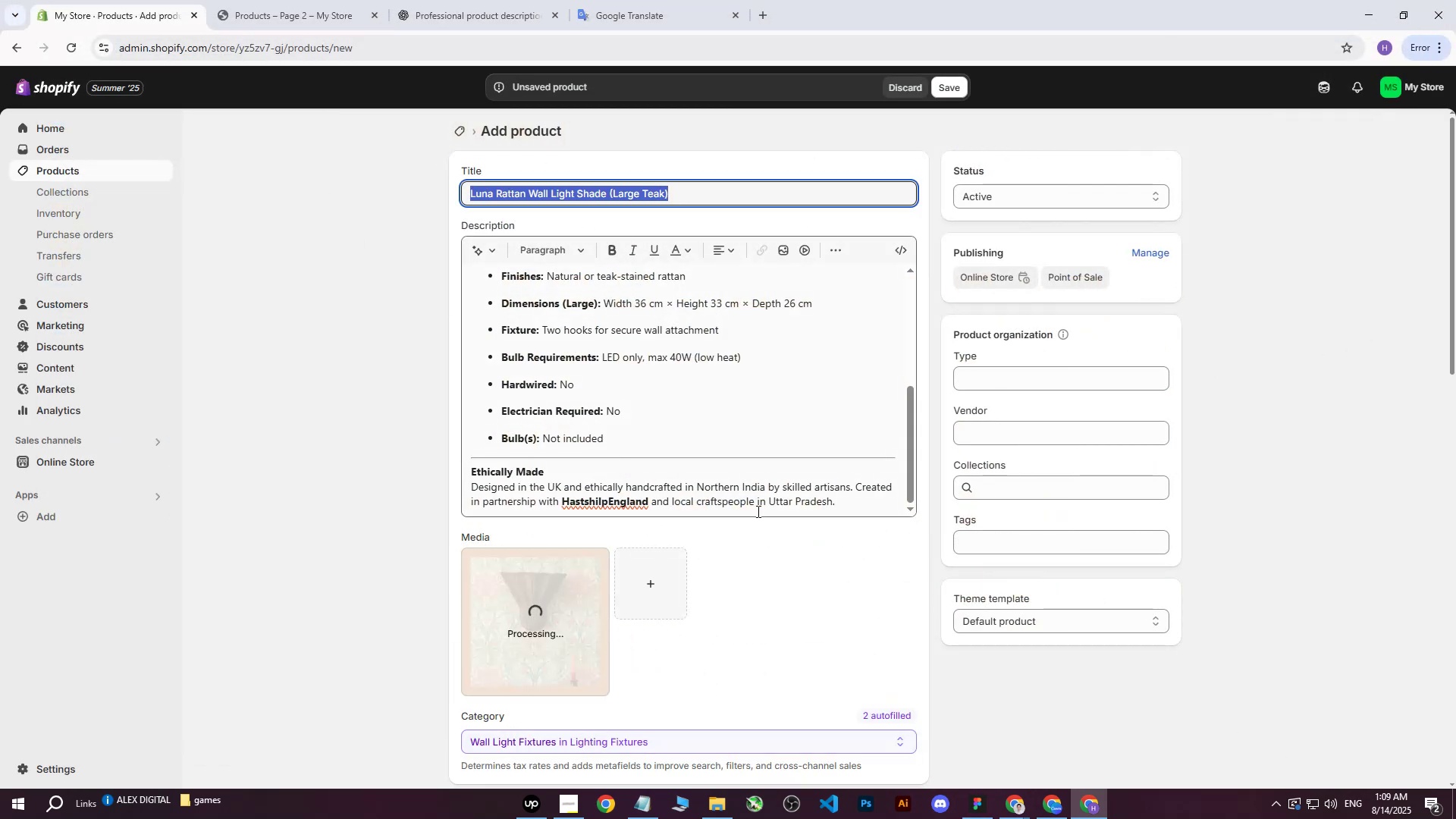 
key(Control+C)
 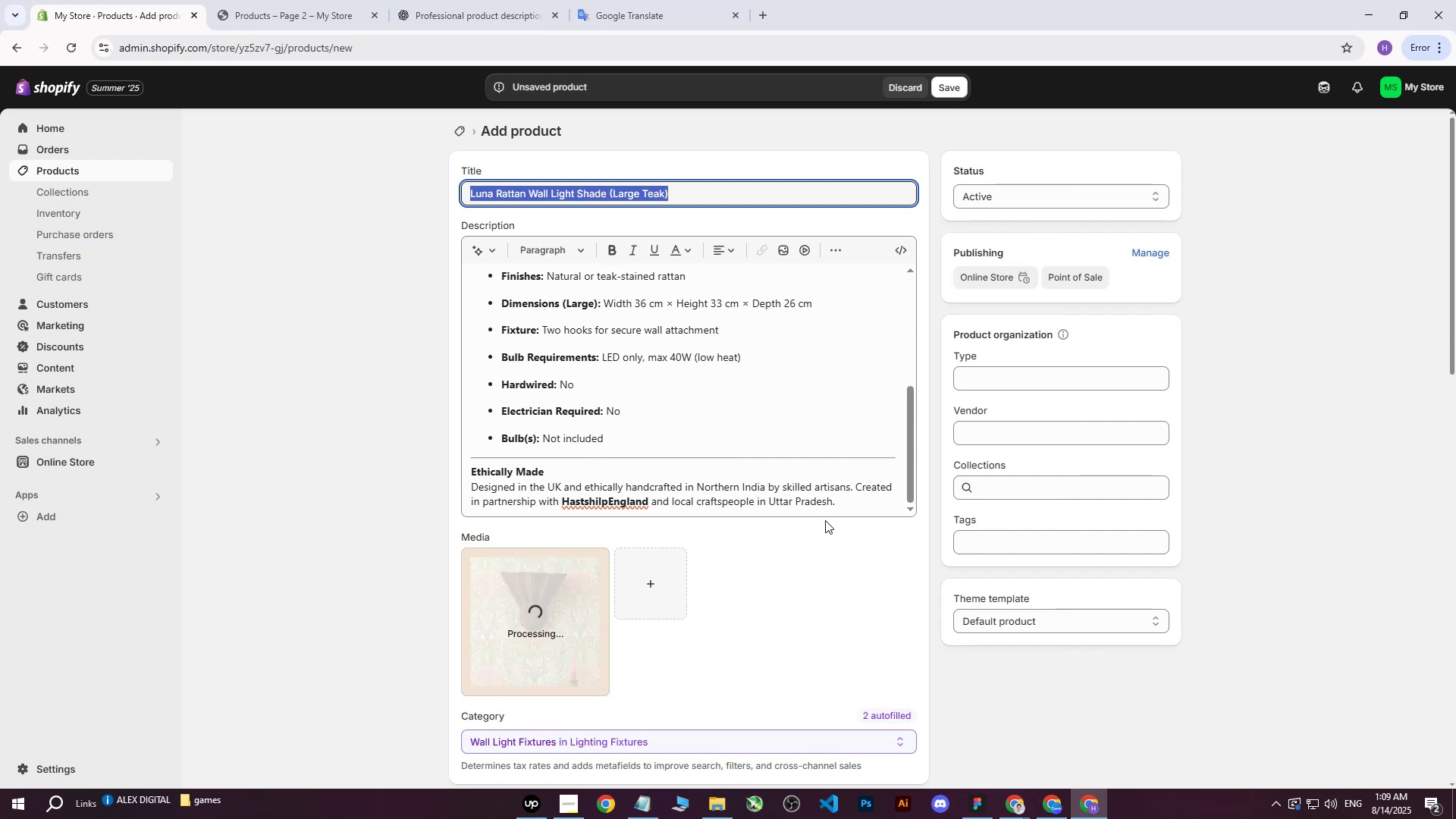 
scroll: coordinate [825, 520], scroll_direction: down, amount: 1.0
 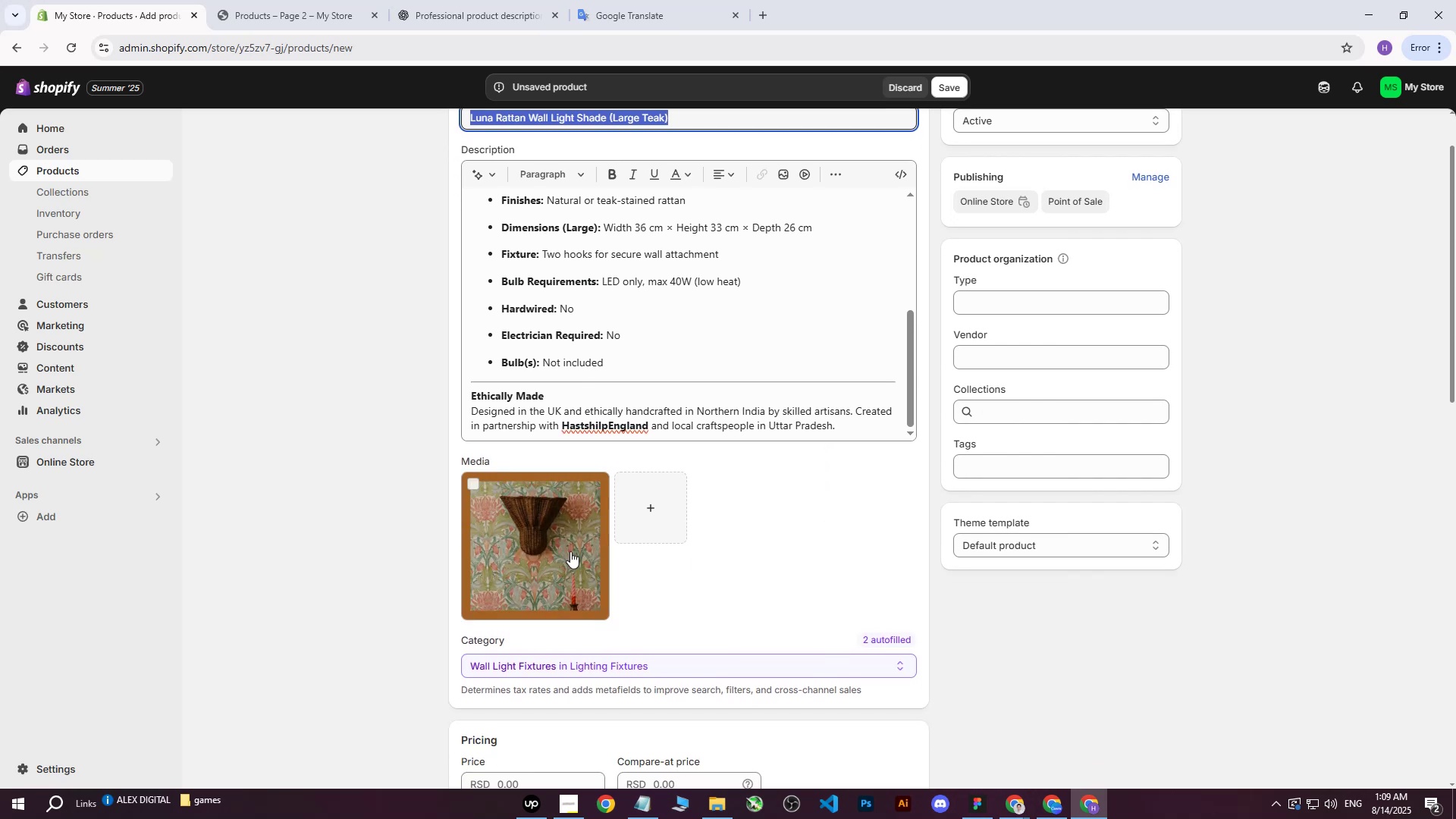 
left_click([561, 551])
 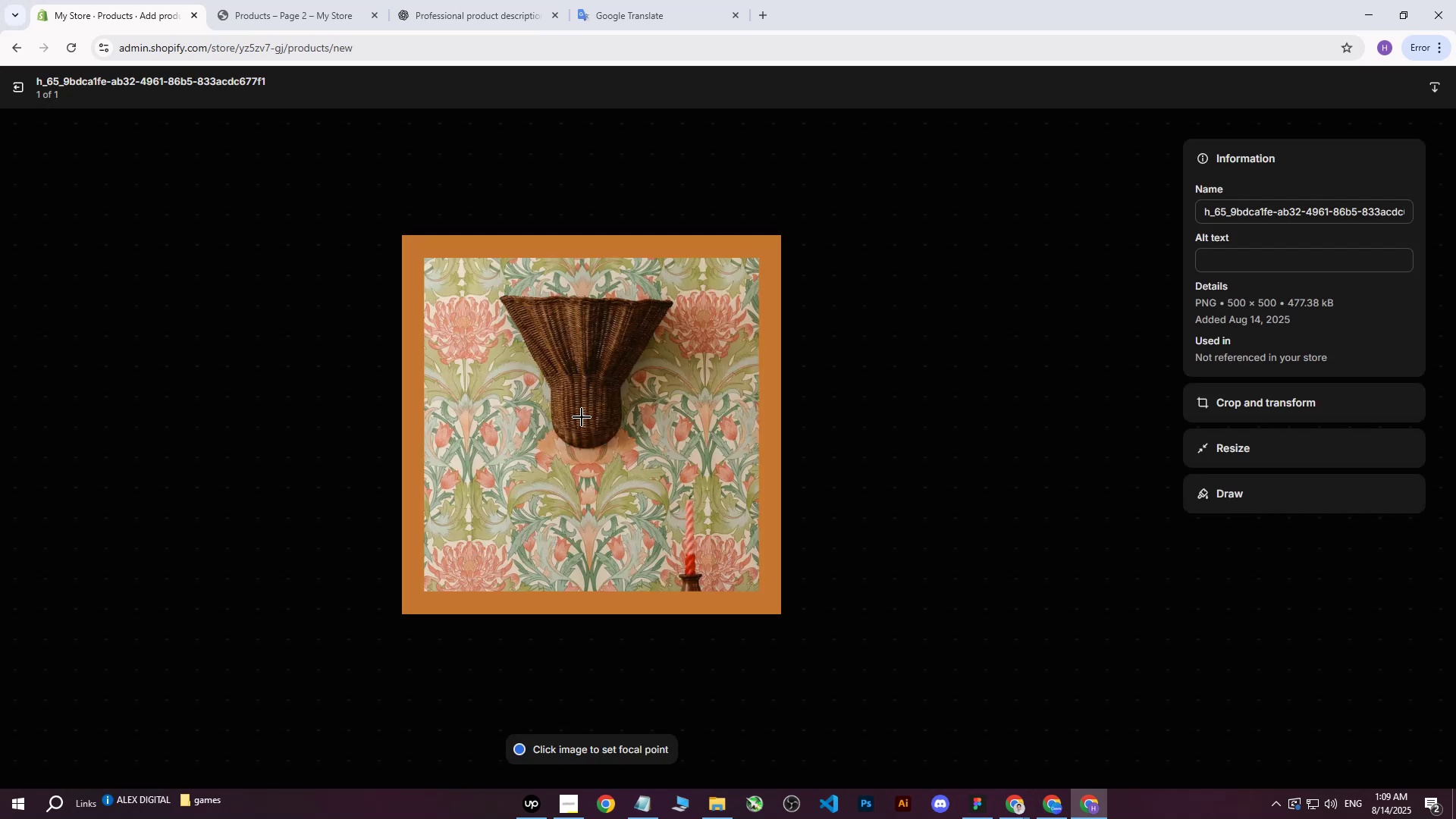 
left_click([588, 419])
 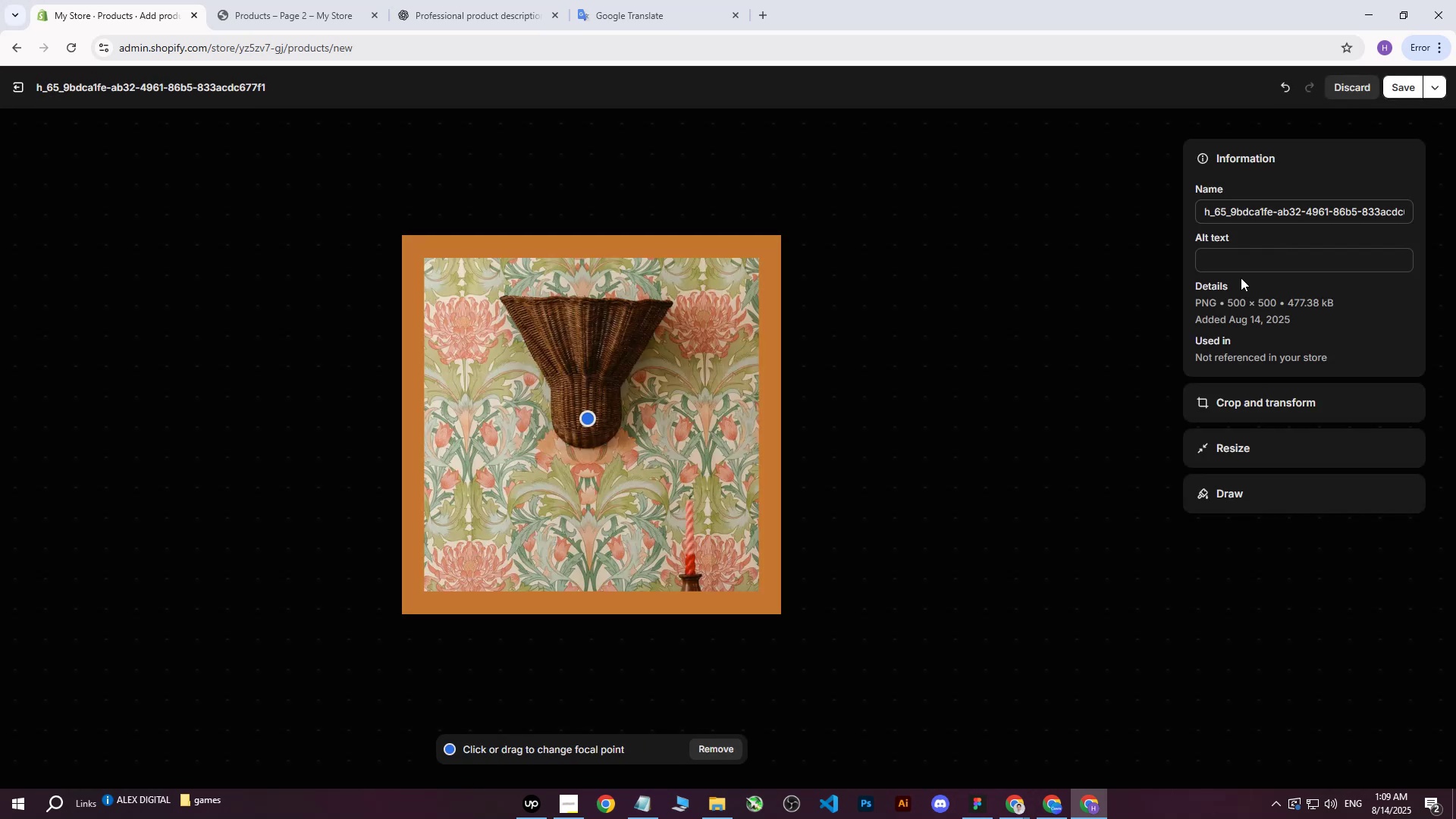 
left_click([1245, 265])
 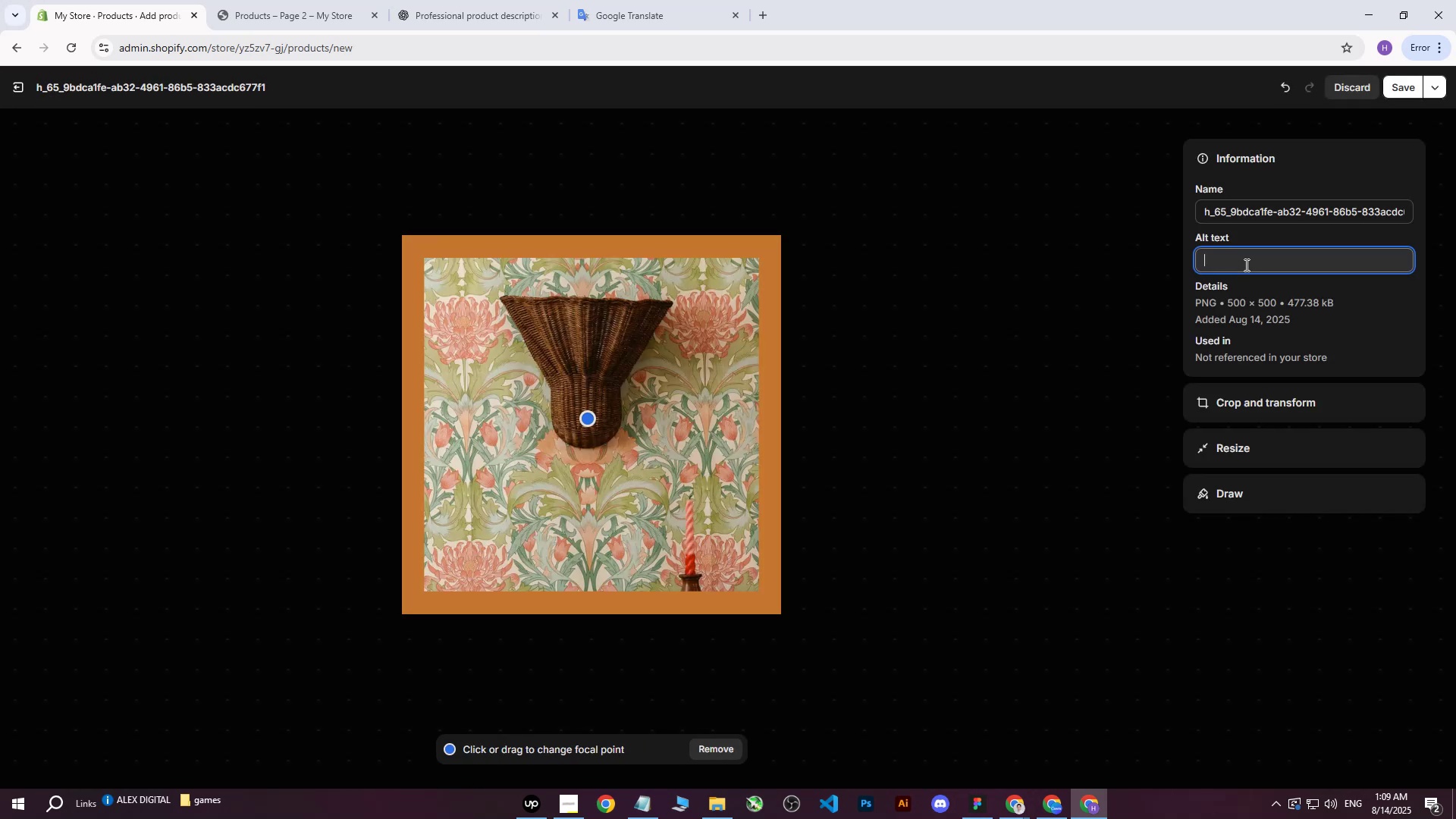 
key(Control+V)
 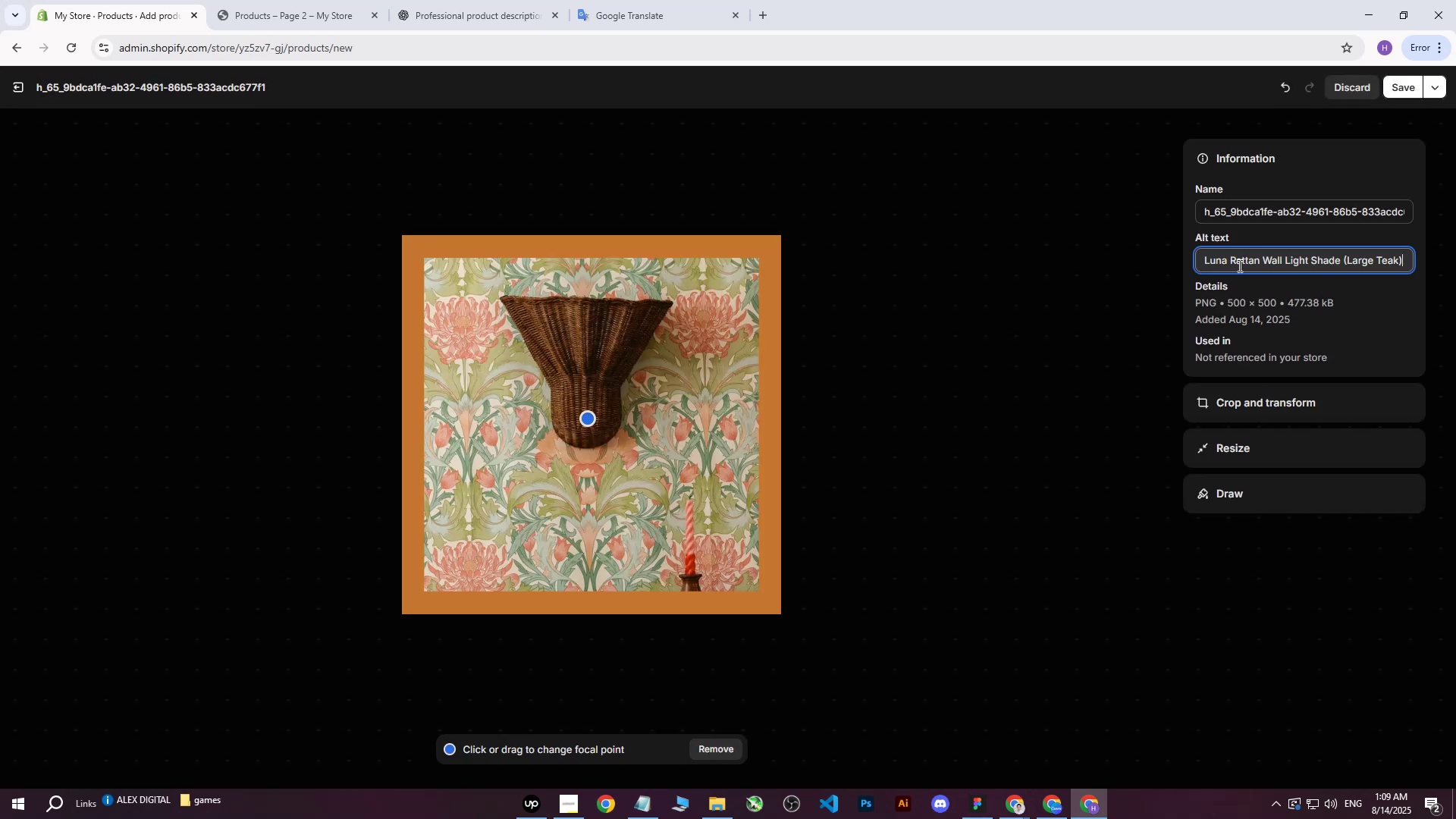 
type( on retro wallpaper.)
 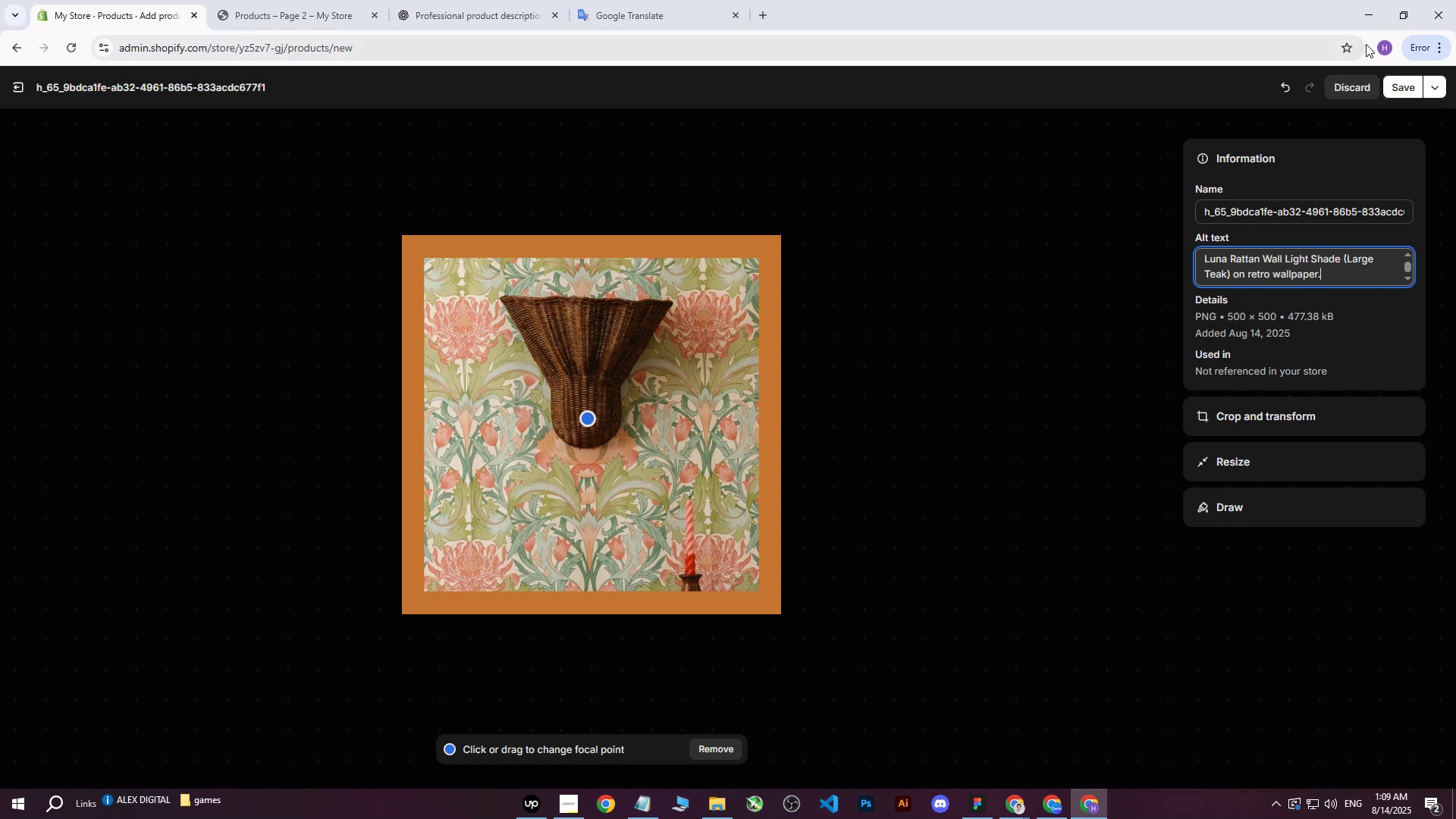 
left_click([1401, 80])
 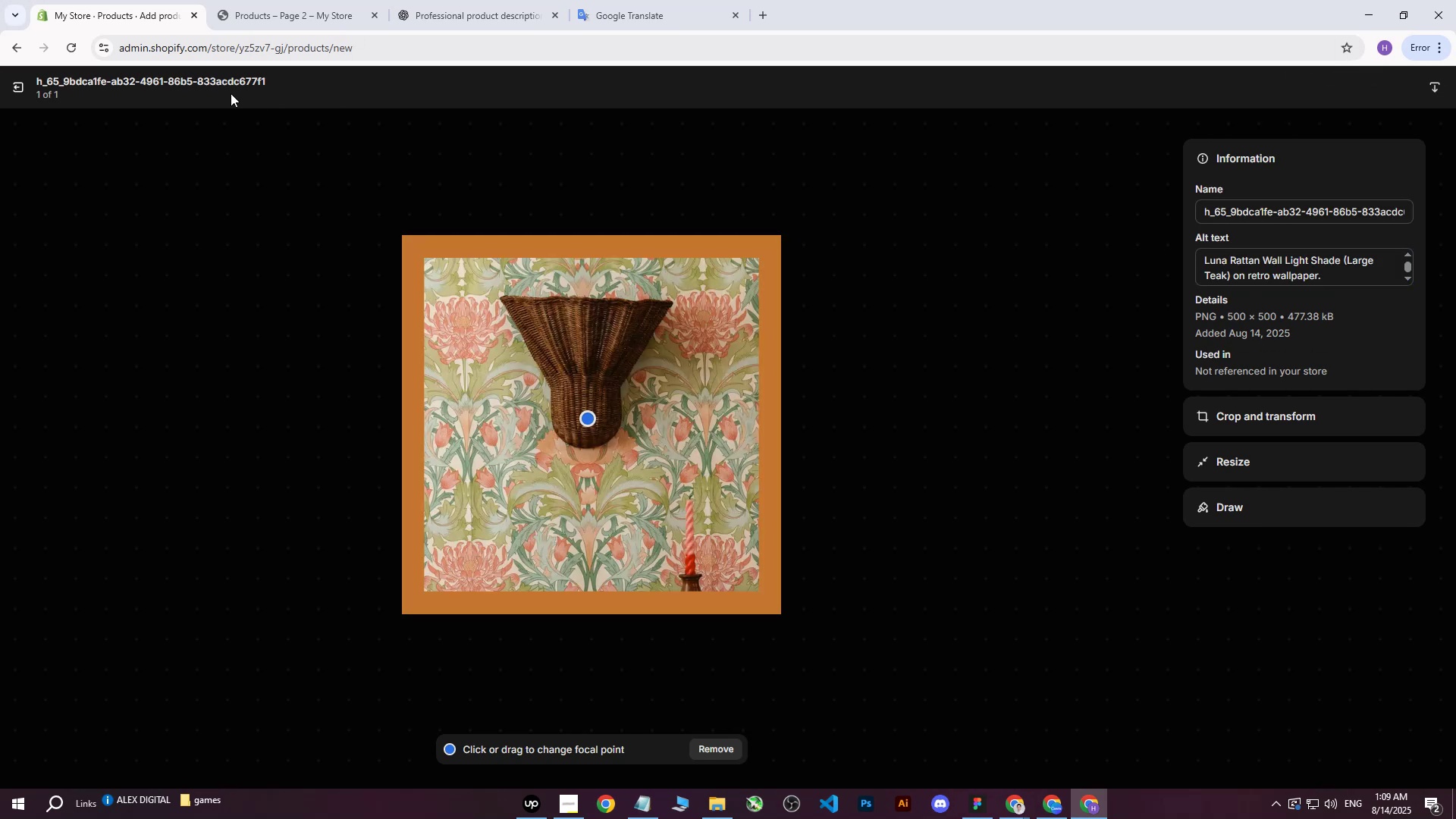 
left_click([12, 87])
 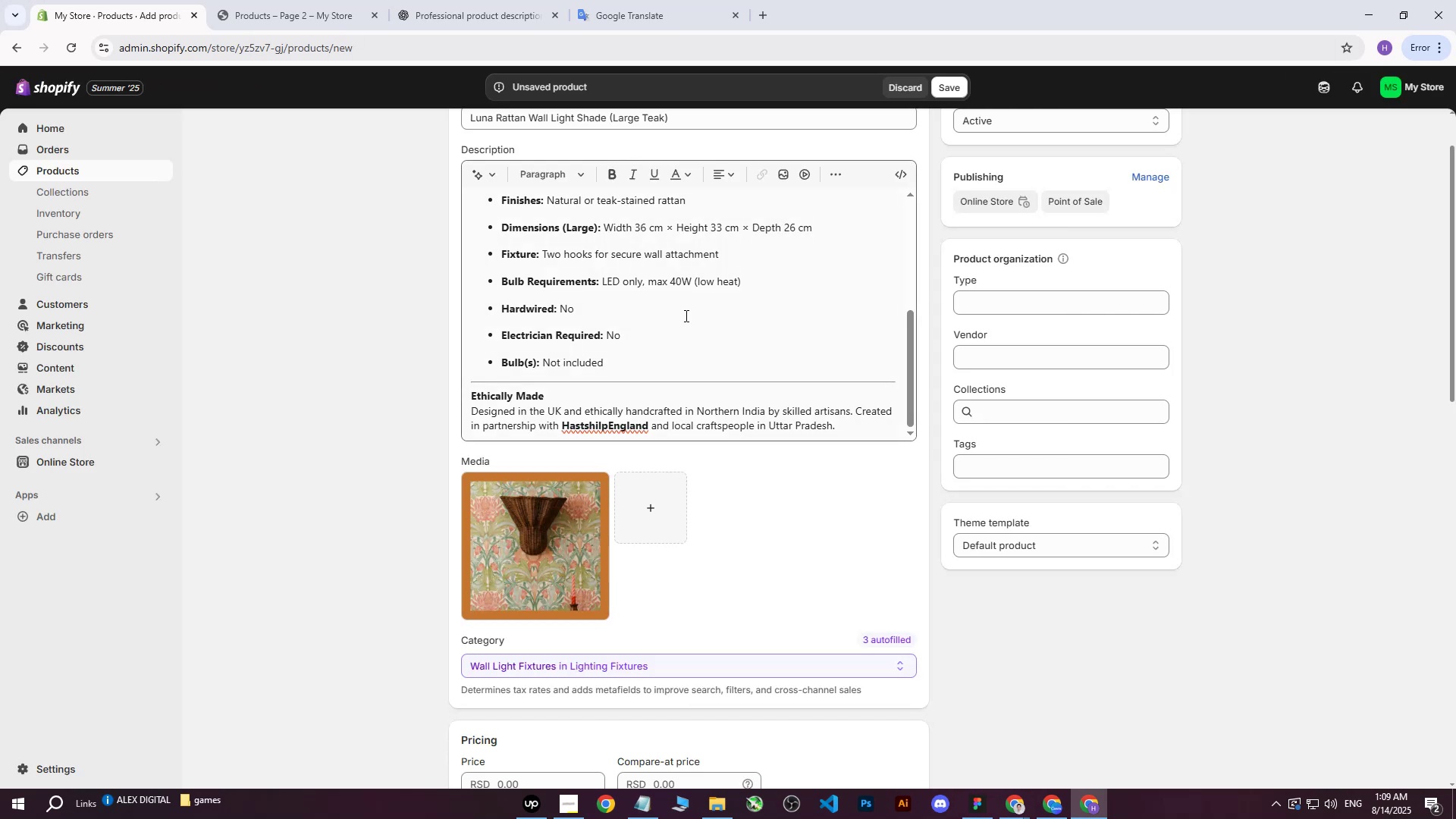 
scroll: coordinate [750, 423], scroll_direction: down, amount: 4.0
 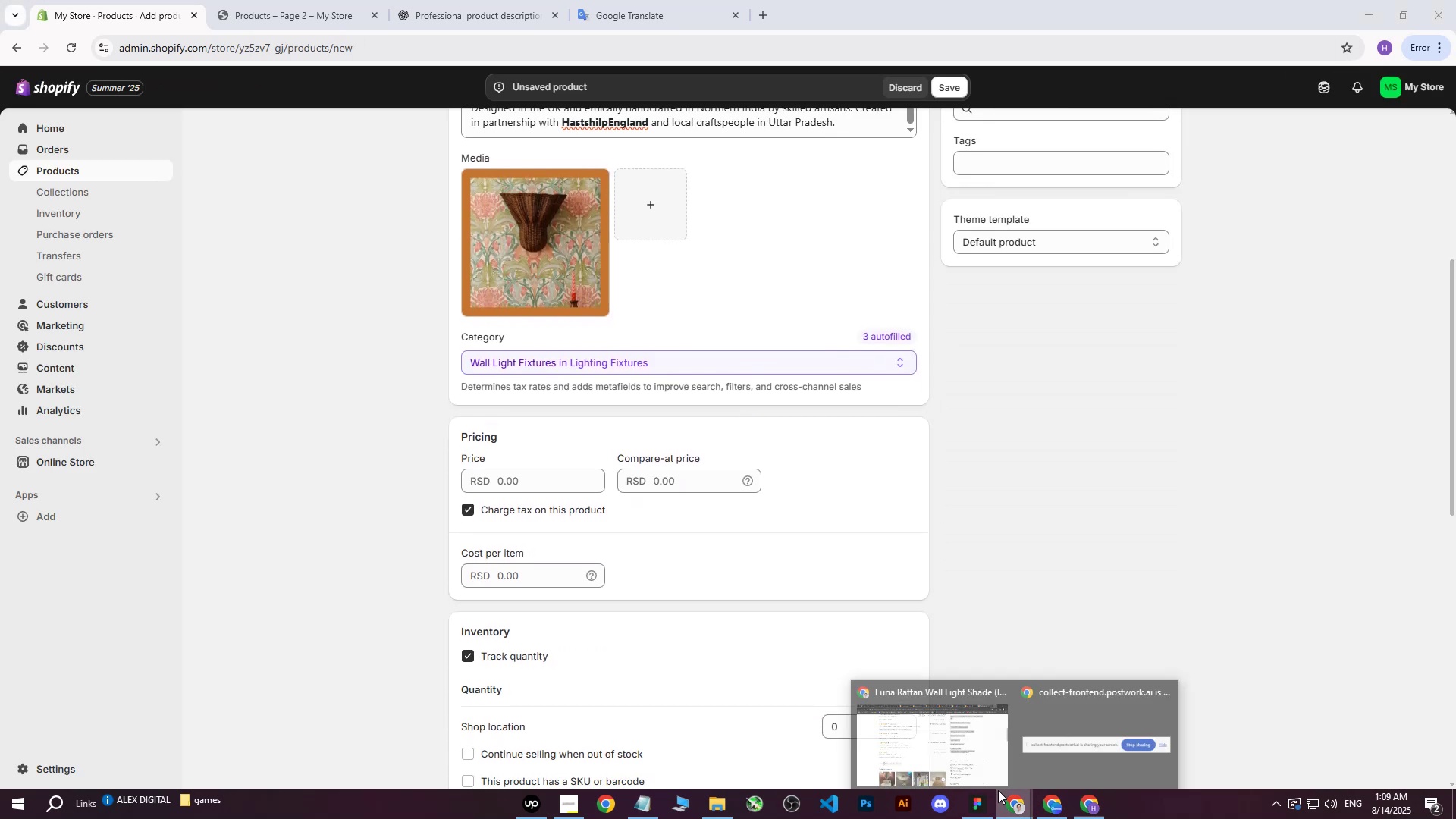 
double_click([943, 752])
 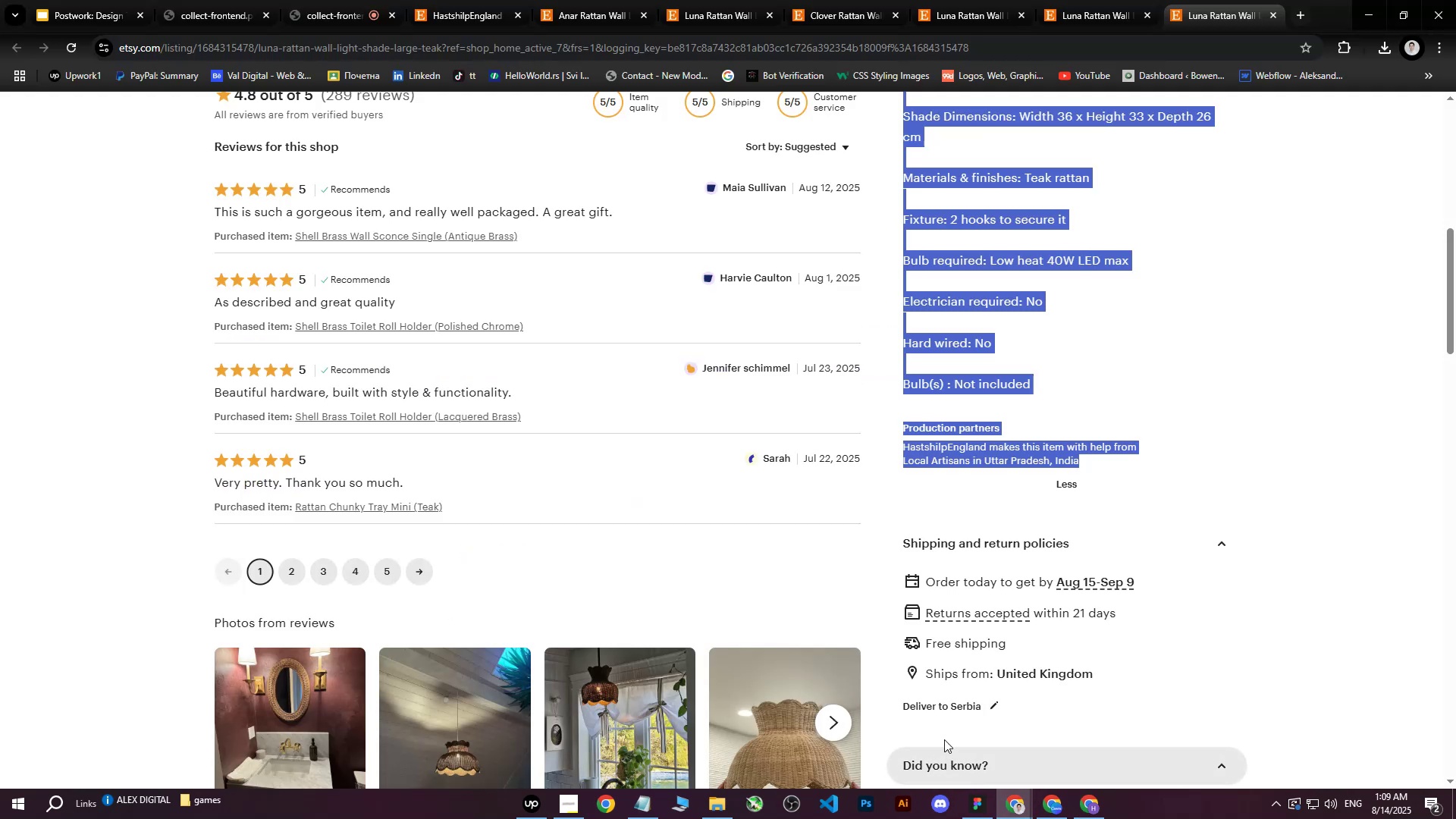 
scroll: coordinate [1115, 480], scroll_direction: up, amount: 10.0
 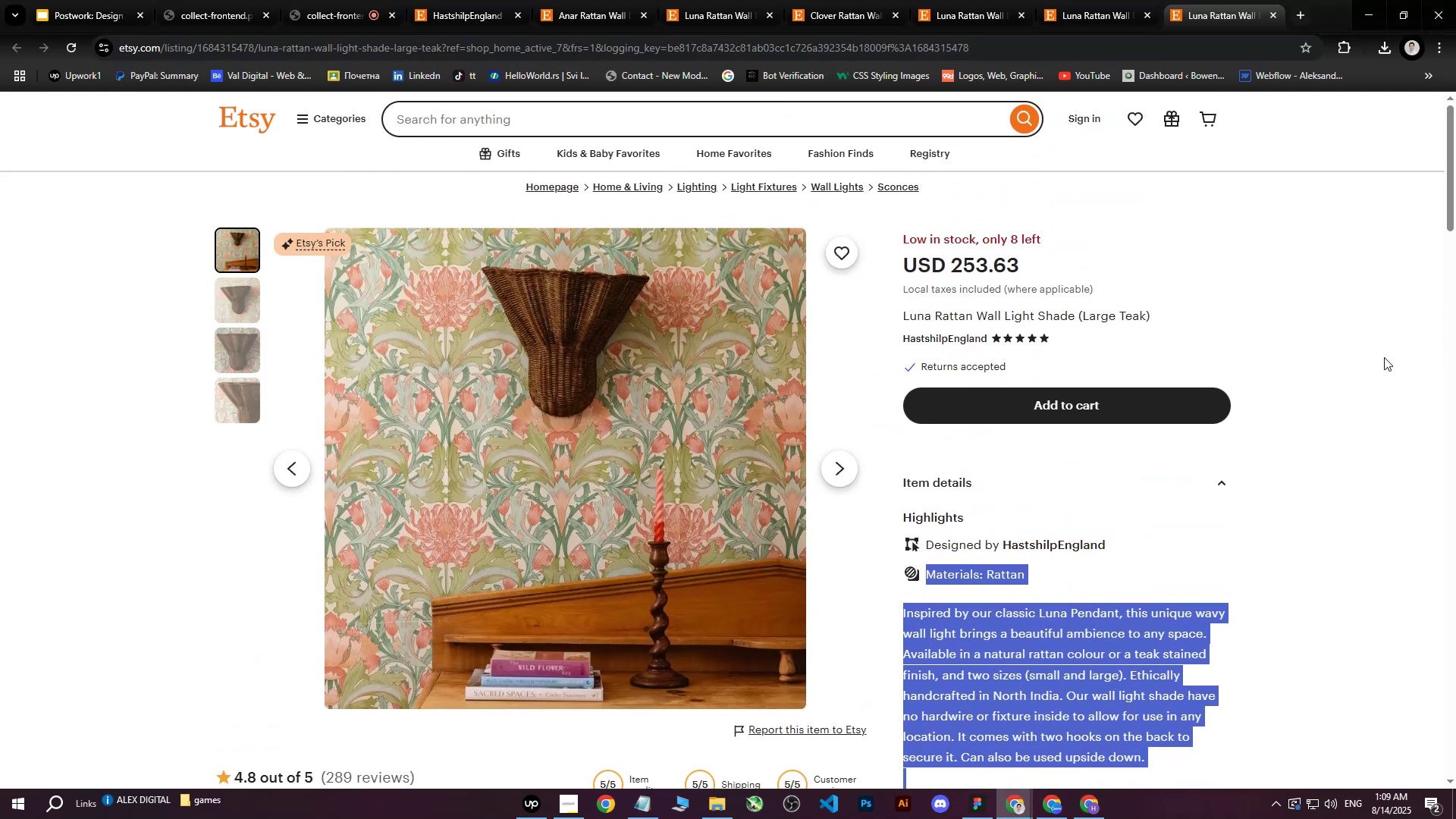 
left_click([1384, 356])
 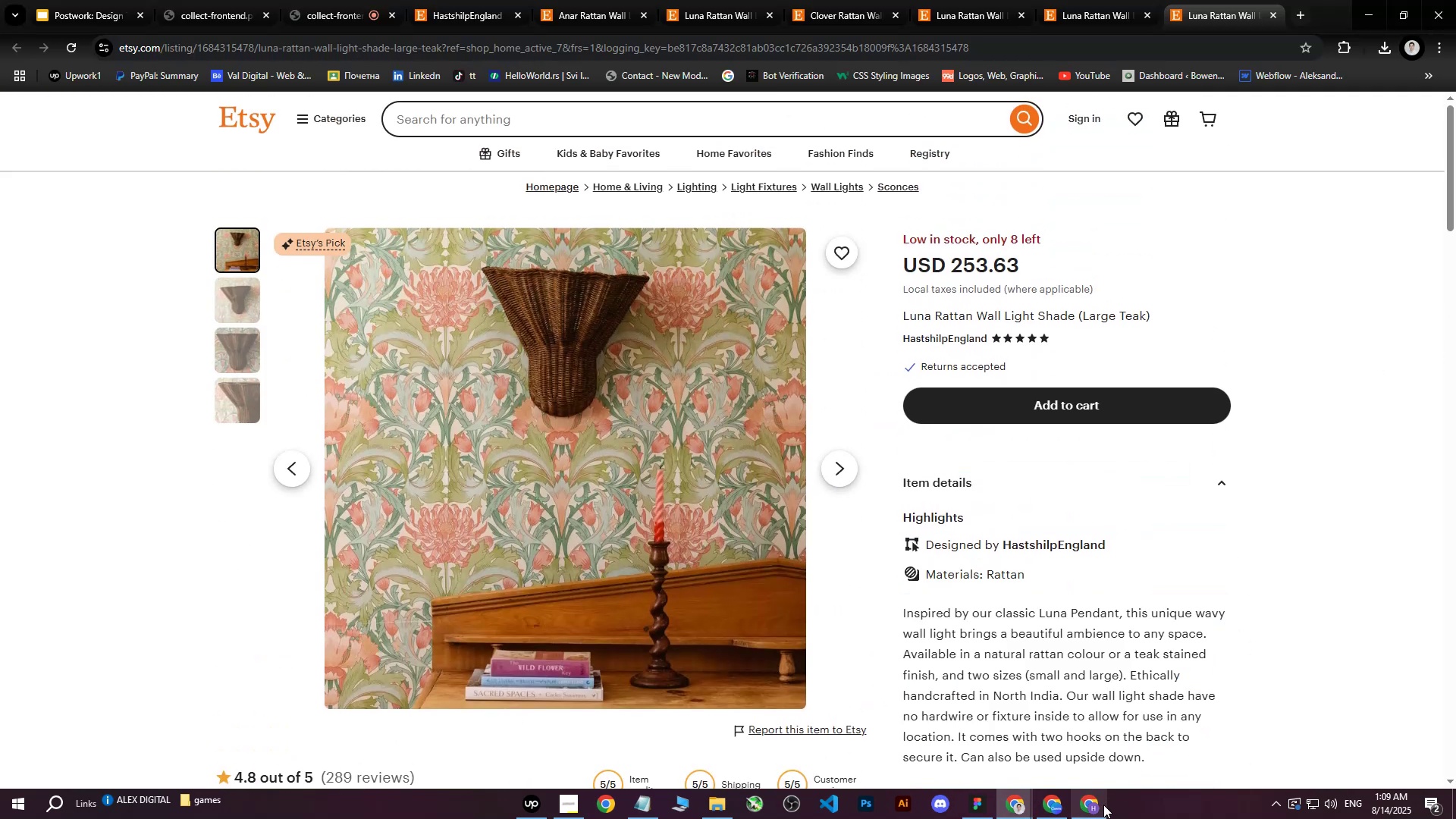 
left_click([1098, 809])
 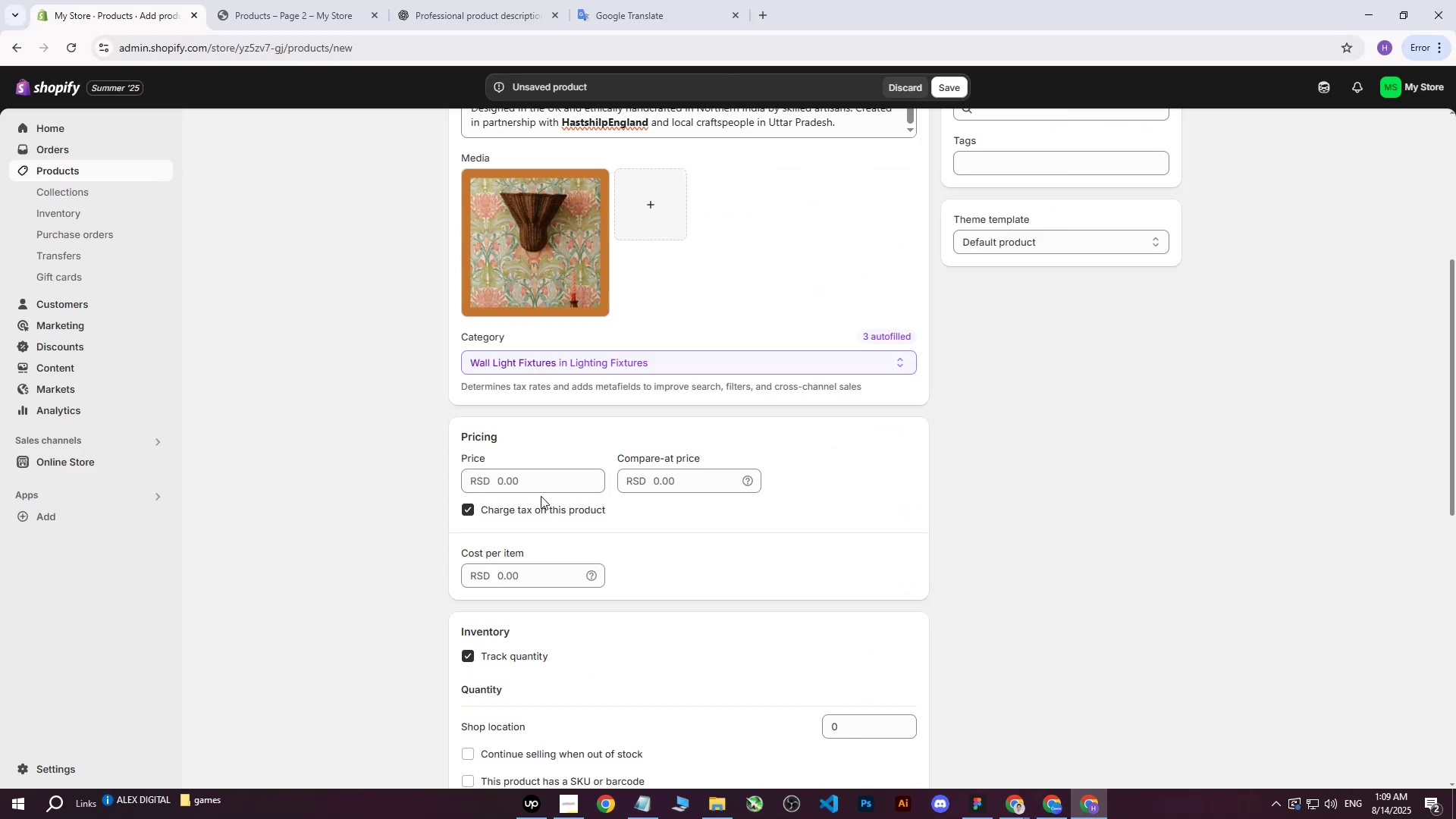 
left_click([522, 477])
 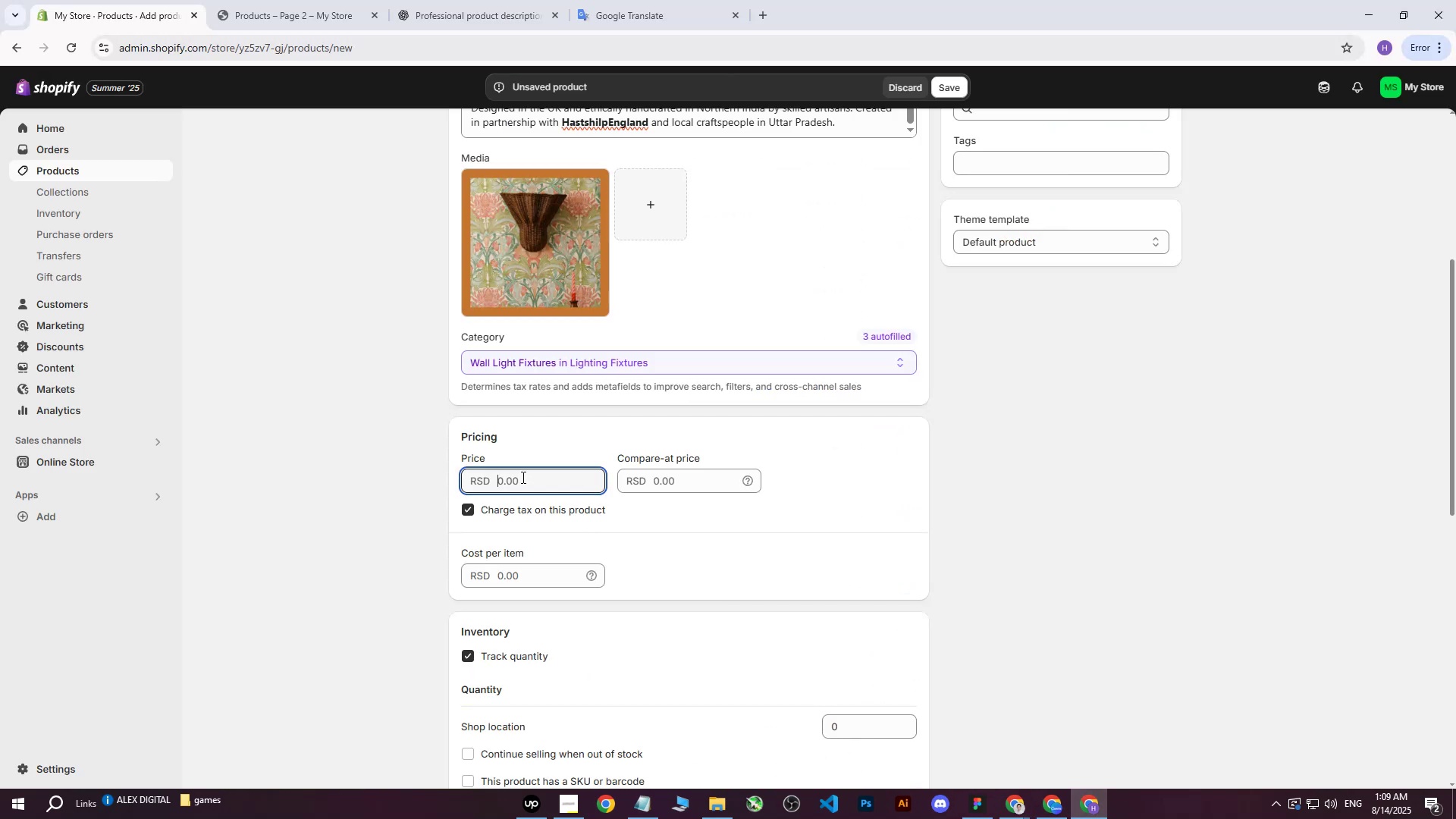 
type(25)
key(Backspace)
type(0)
key(Backspace)
type(3000)
key(Tab)
key(Tab)
key(Tab)
key(Tab)
type(1)
key(Backspace)
type(2000)
 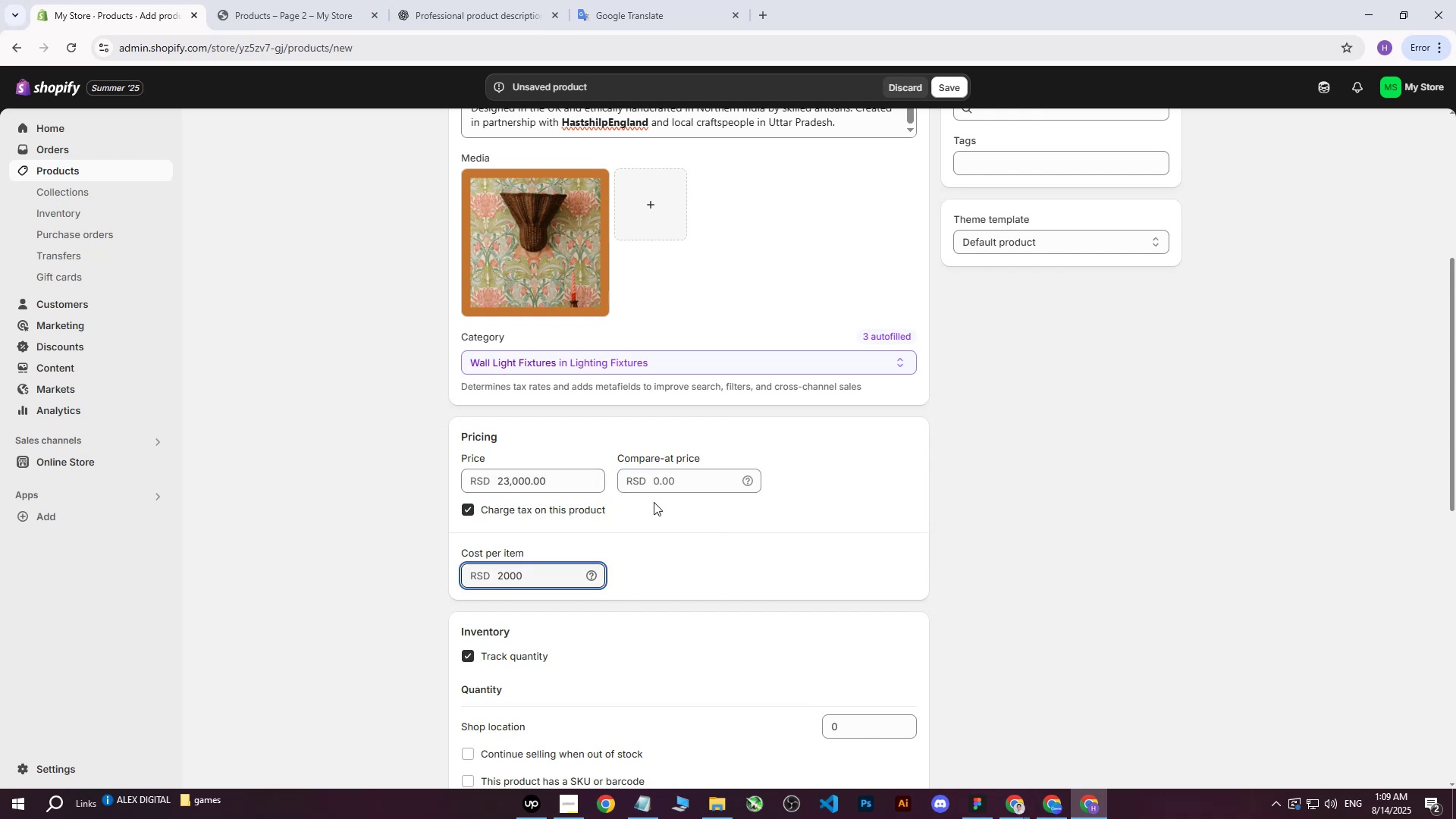 
left_click([823, 507])
 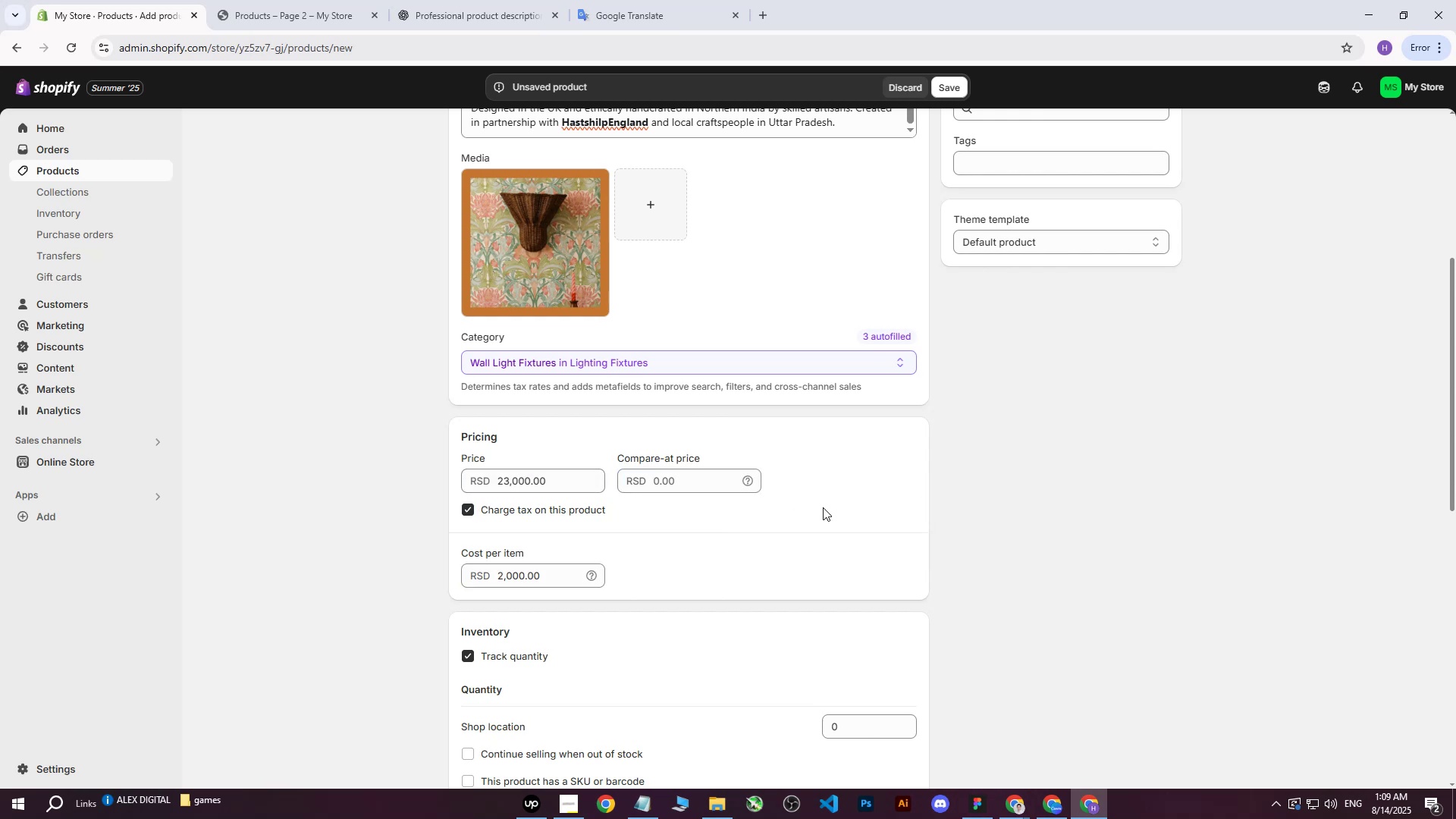 
scroll: coordinate [774, 523], scroll_direction: down, amount: 3.0
 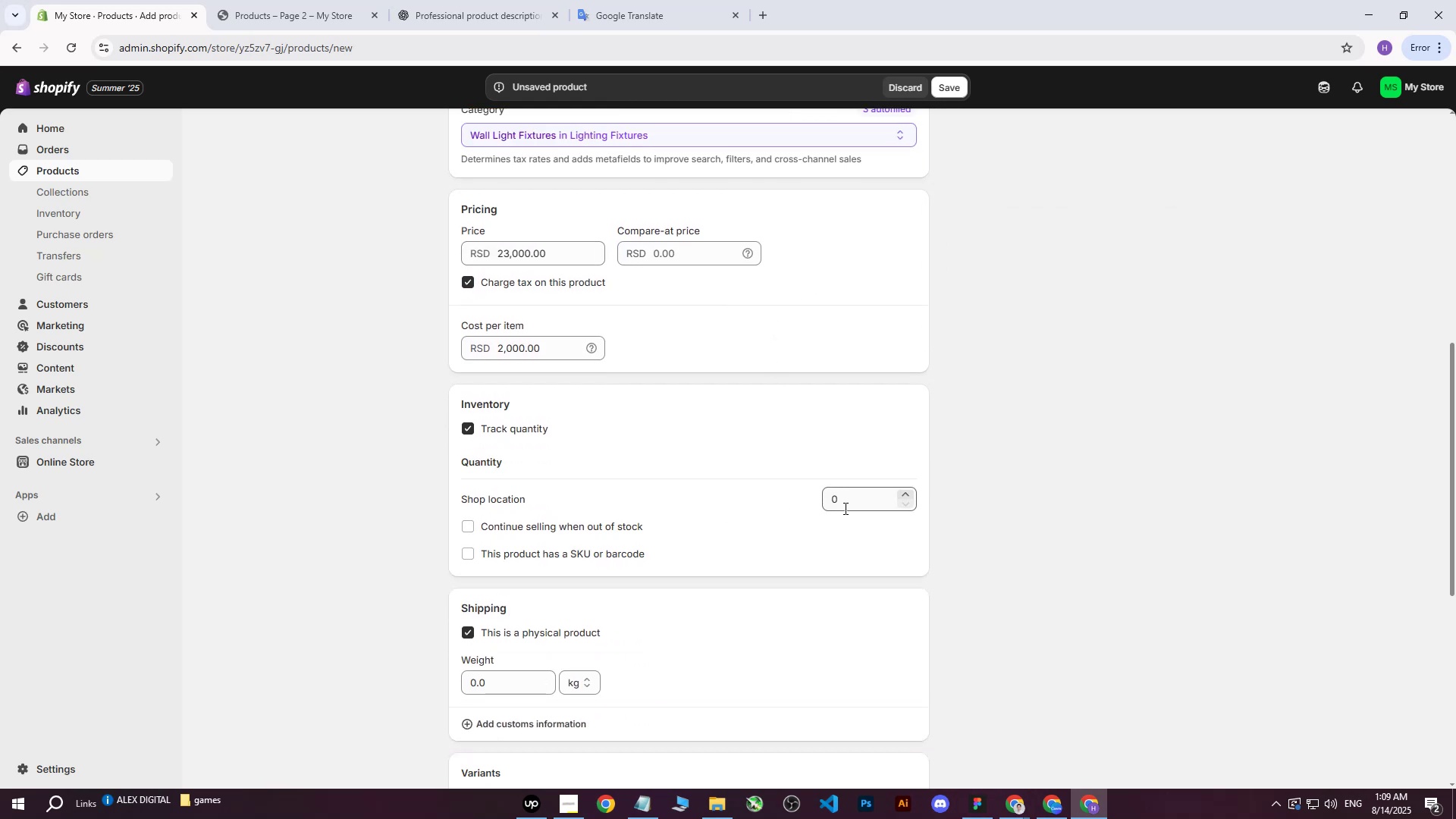 
left_click([862, 501])
 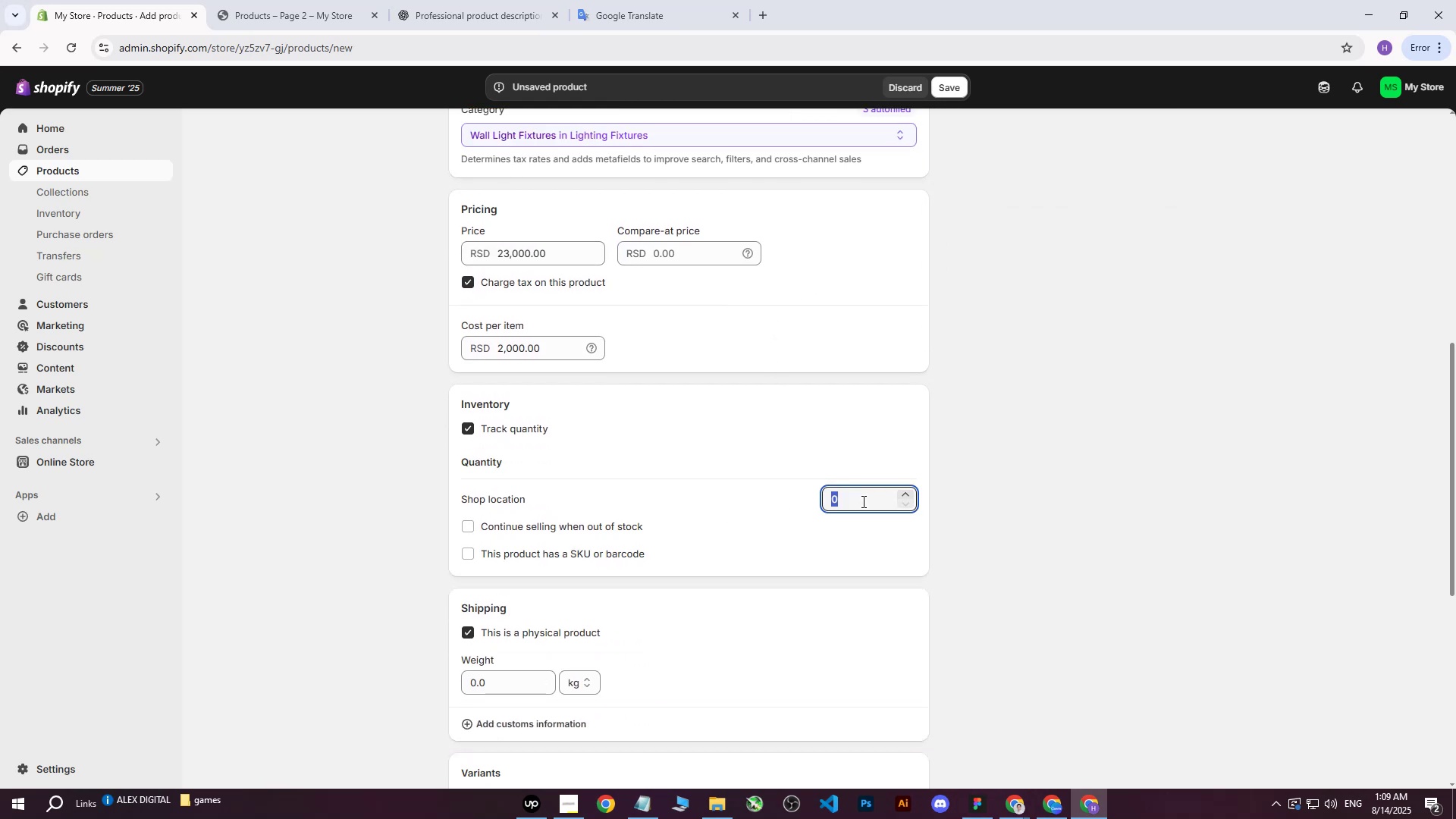 
type(1168)
 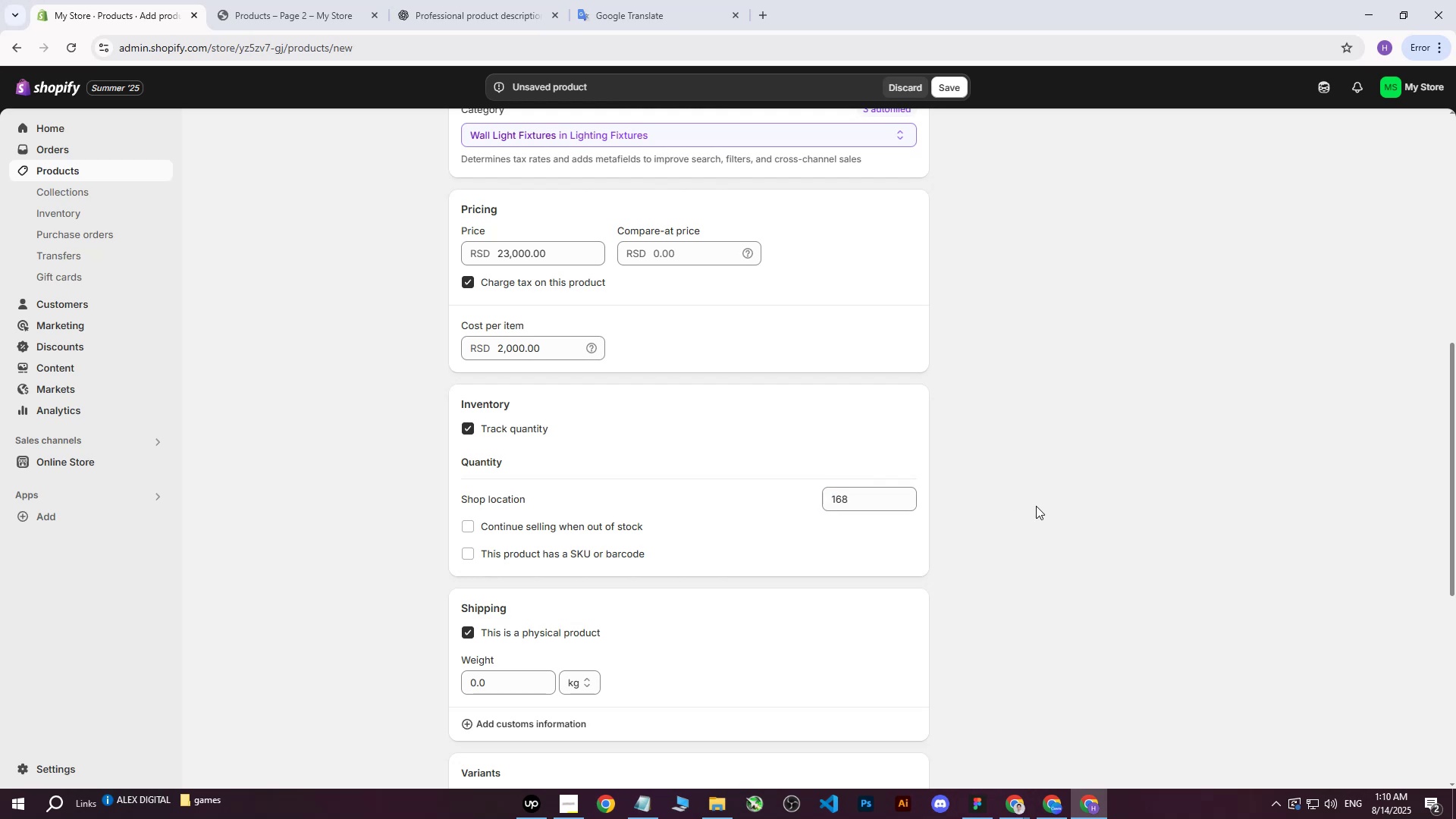 
left_click_drag(start_coordinate=[862, 501], to_coordinate=[826, 497])
 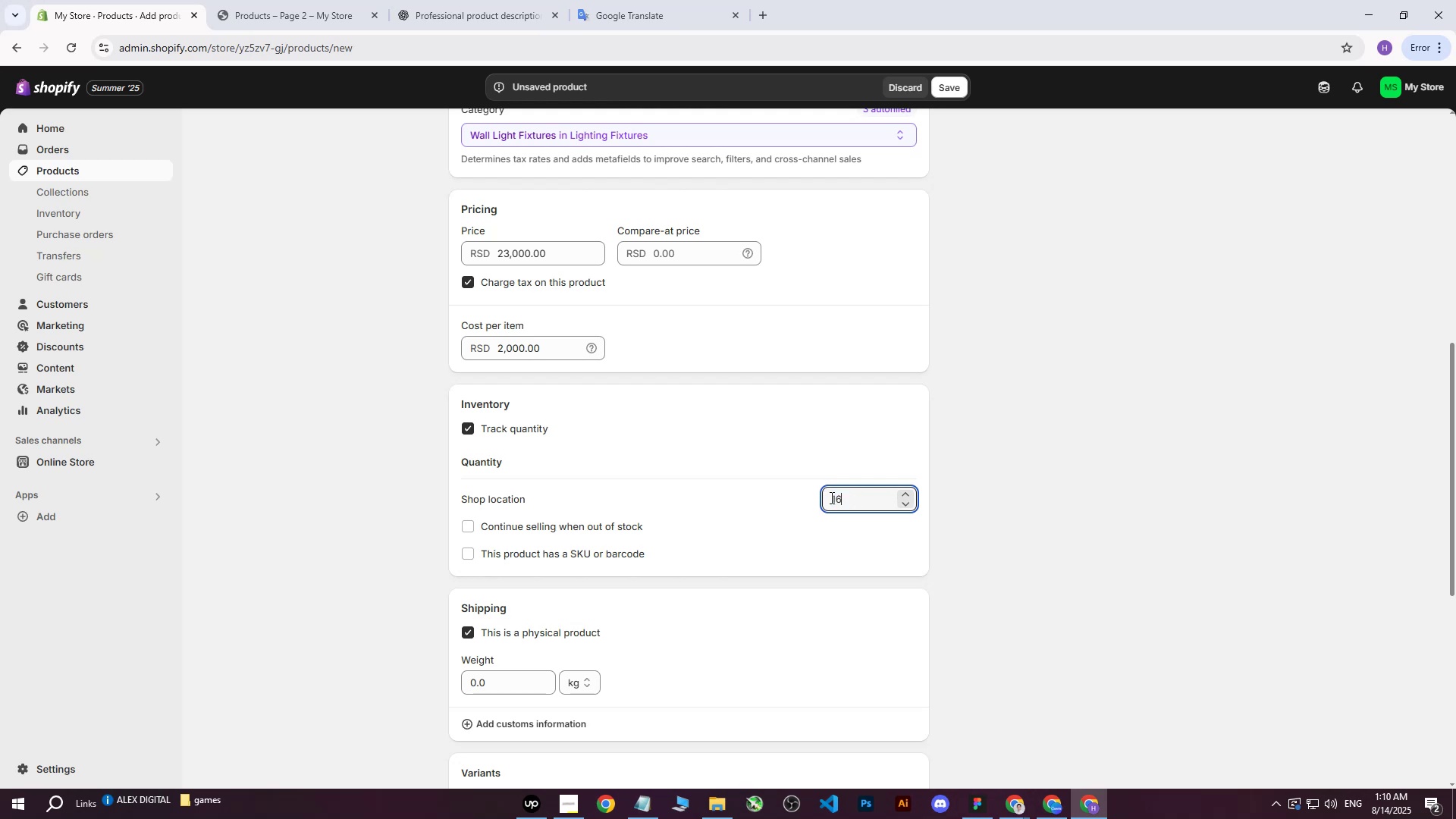 
left_click([1036, 506])
 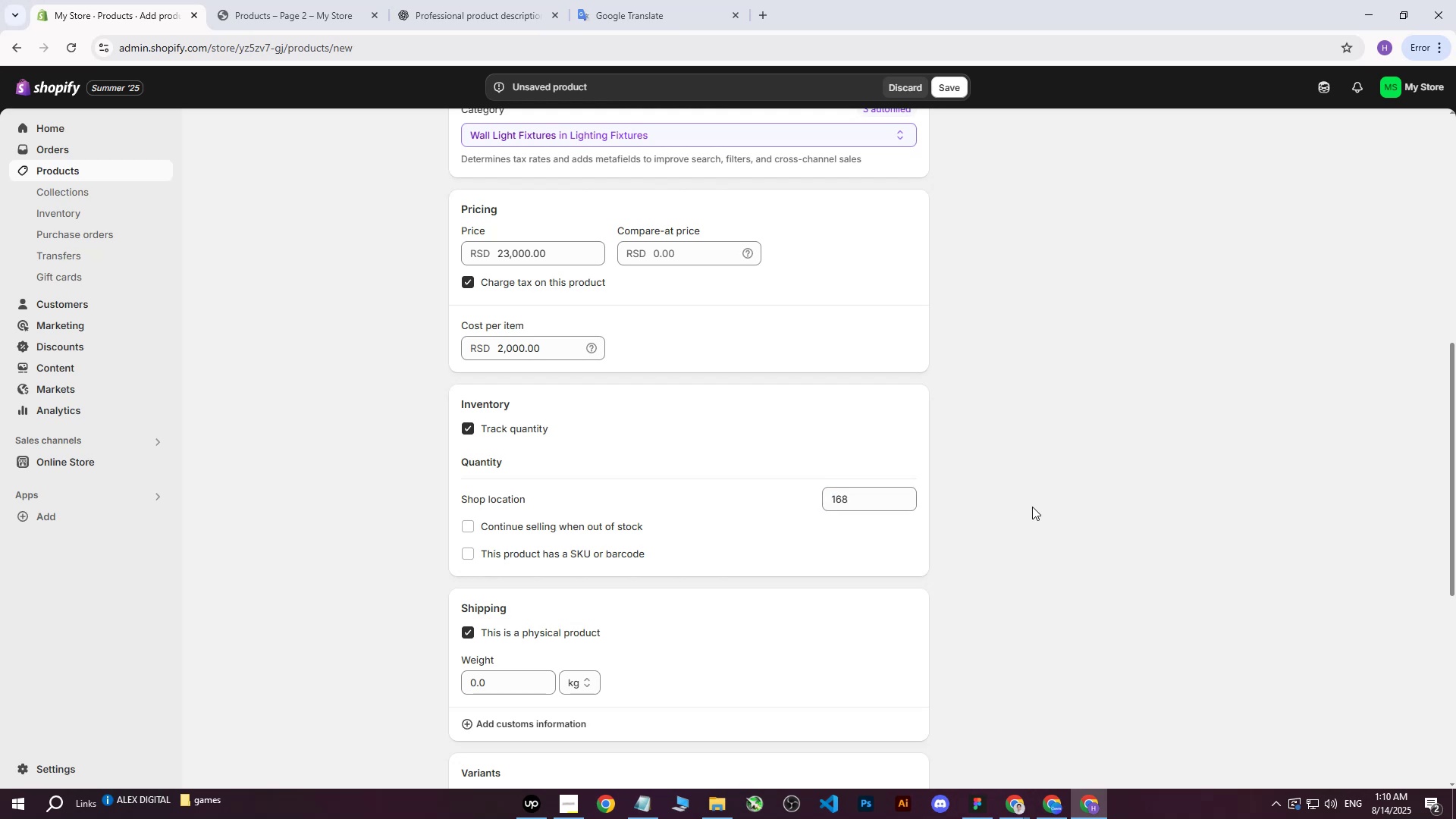 
scroll: coordinate [718, 588], scroll_direction: down, amount: 2.0
 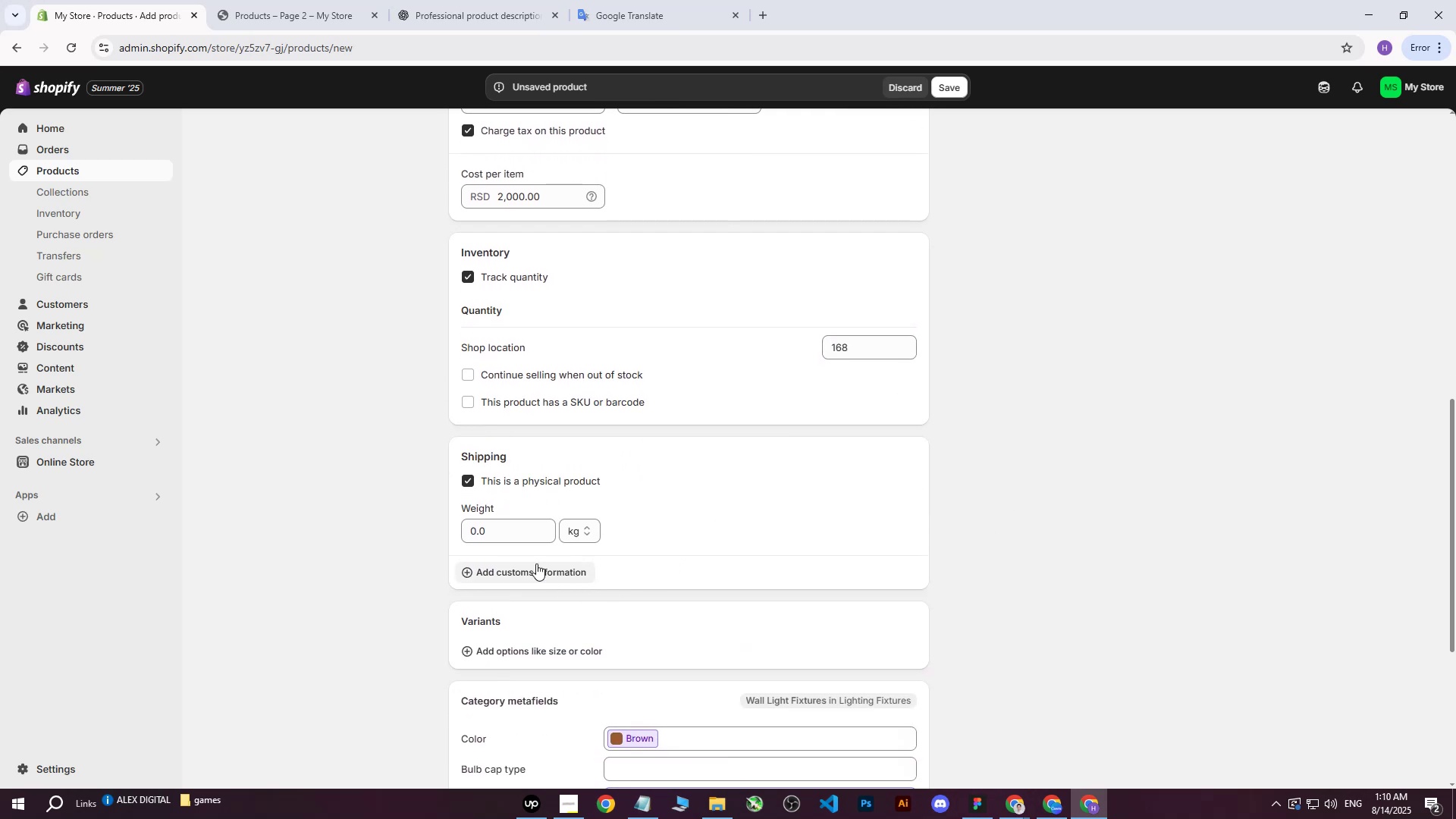 
left_click_drag(start_coordinate=[512, 541], to_coordinate=[510, 537])
 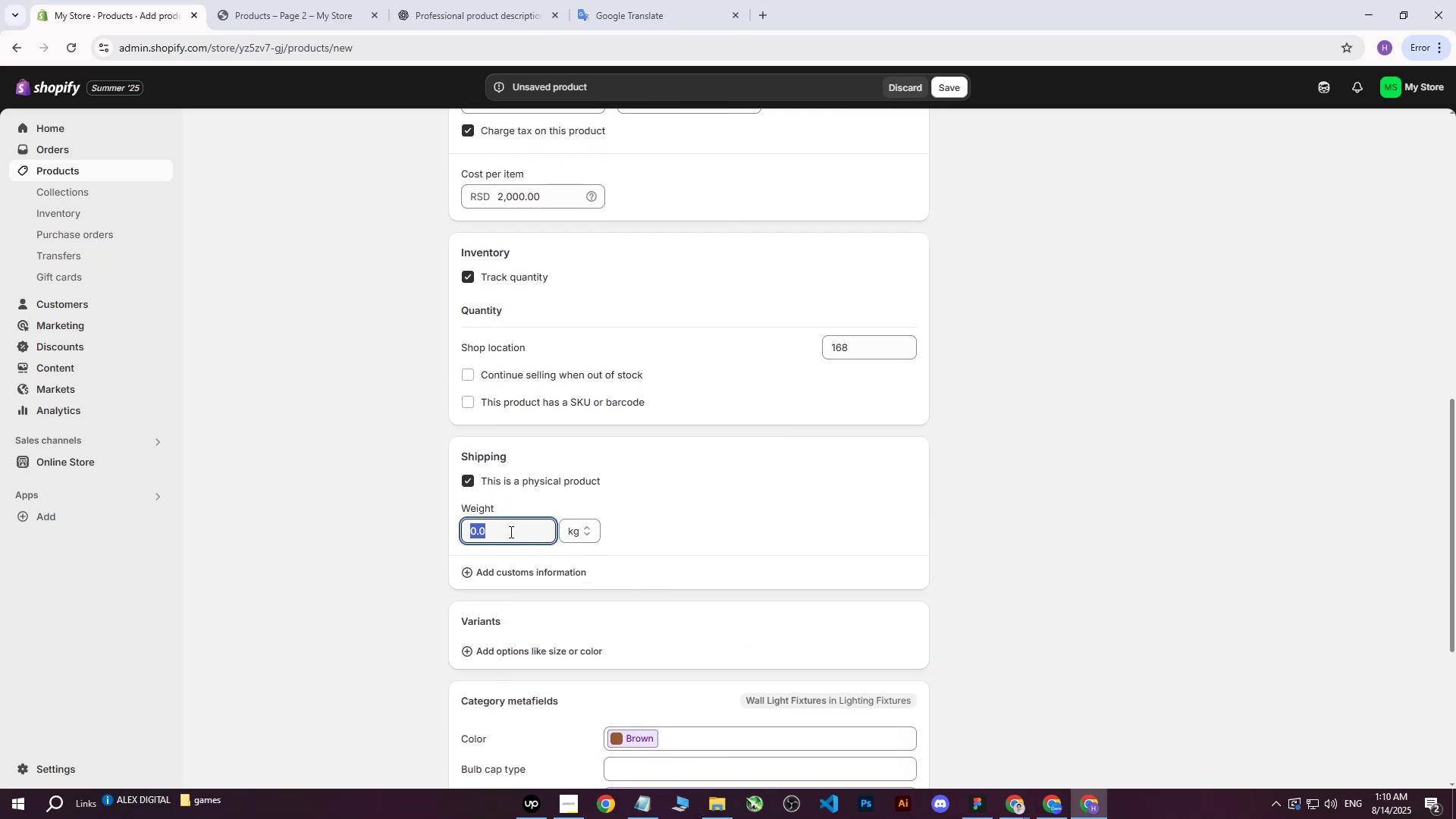 
scroll: coordinate [519, 538], scroll_direction: none, amount: 0.0
 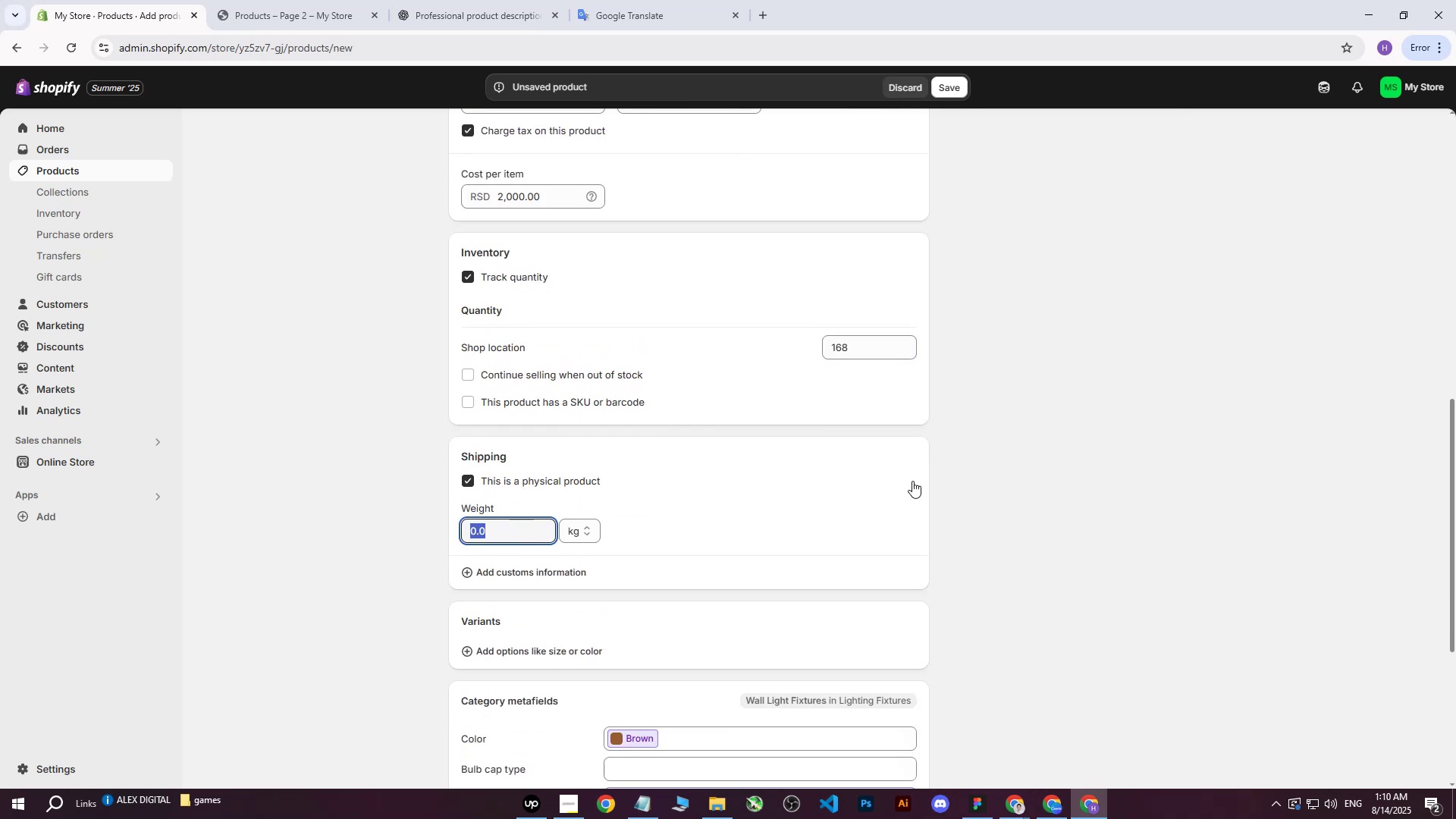 
key(5)
 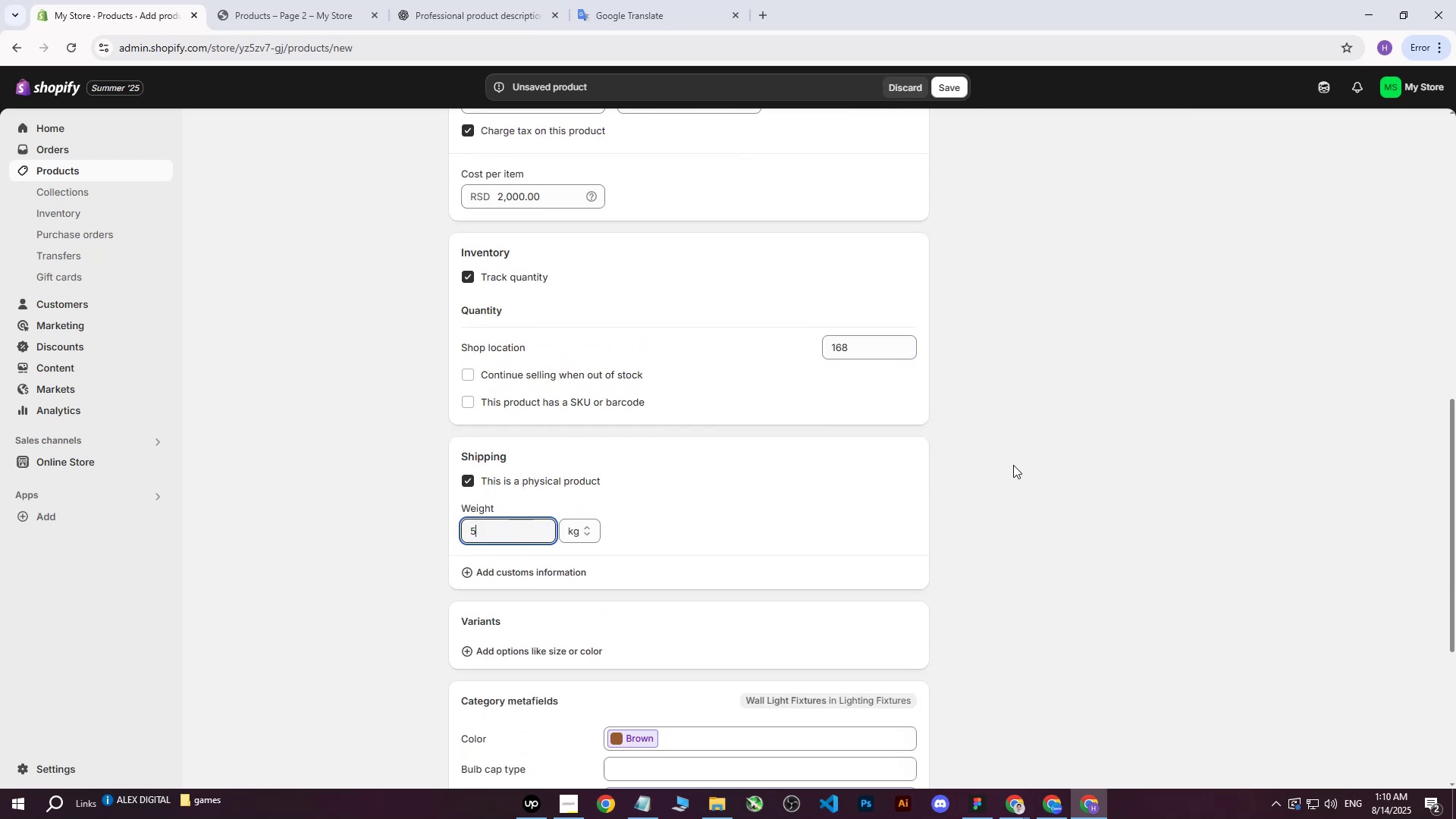 
left_click([1013, 465])
 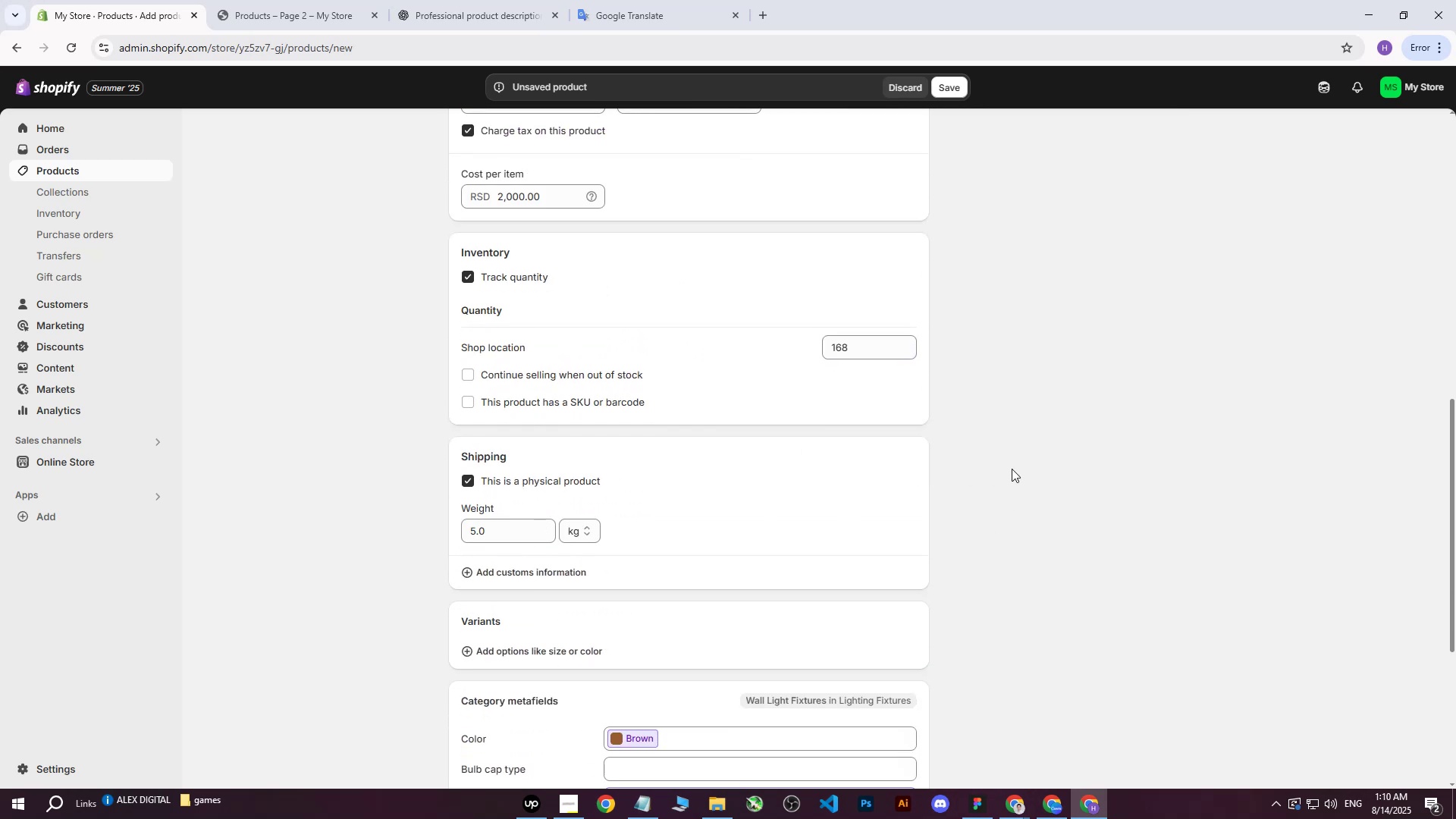 
scroll: coordinate [996, 526], scroll_direction: up, amount: 14.0
 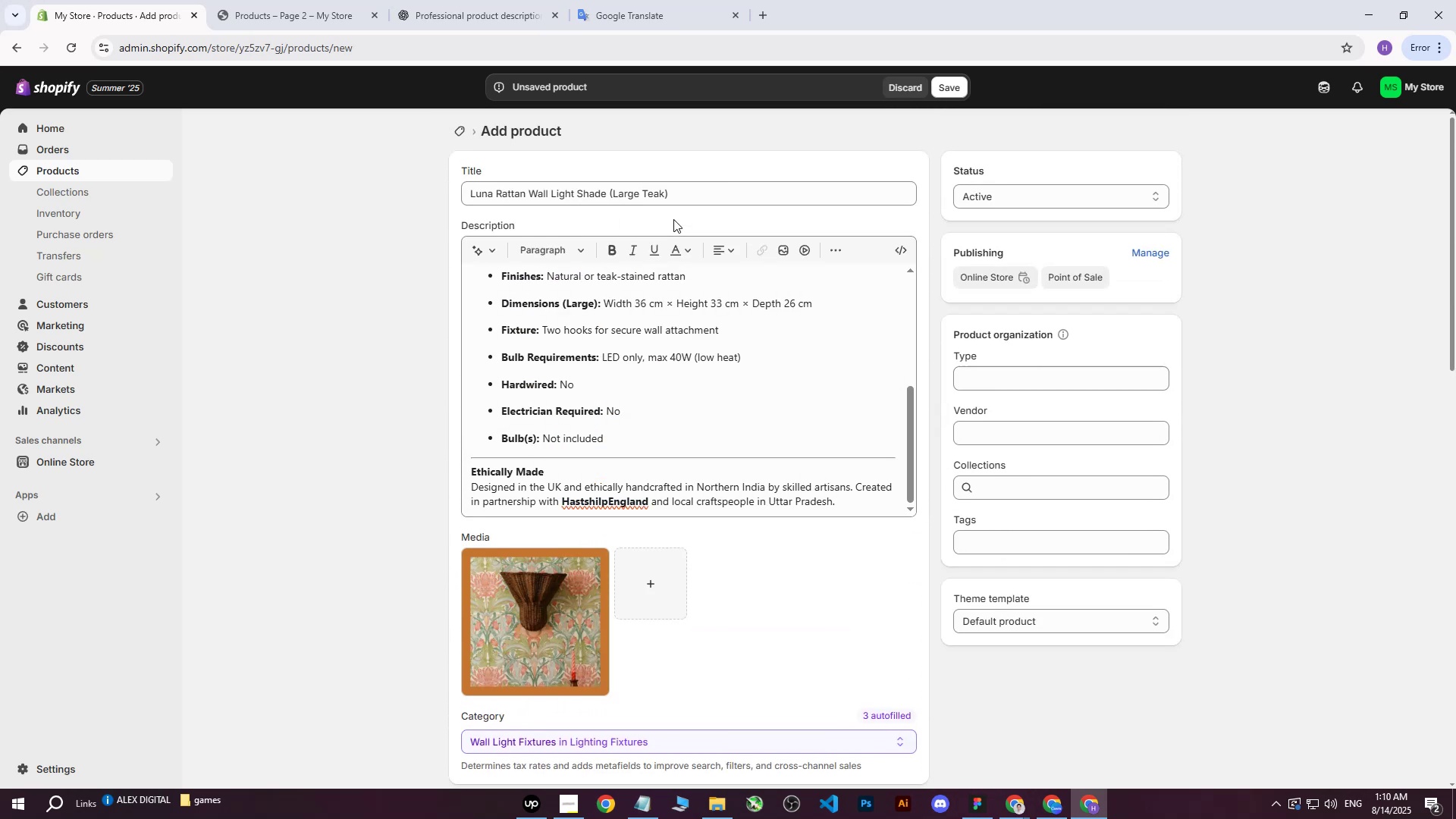 
left_click_drag(start_coordinate=[691, 199], to_coordinate=[359, 199])
 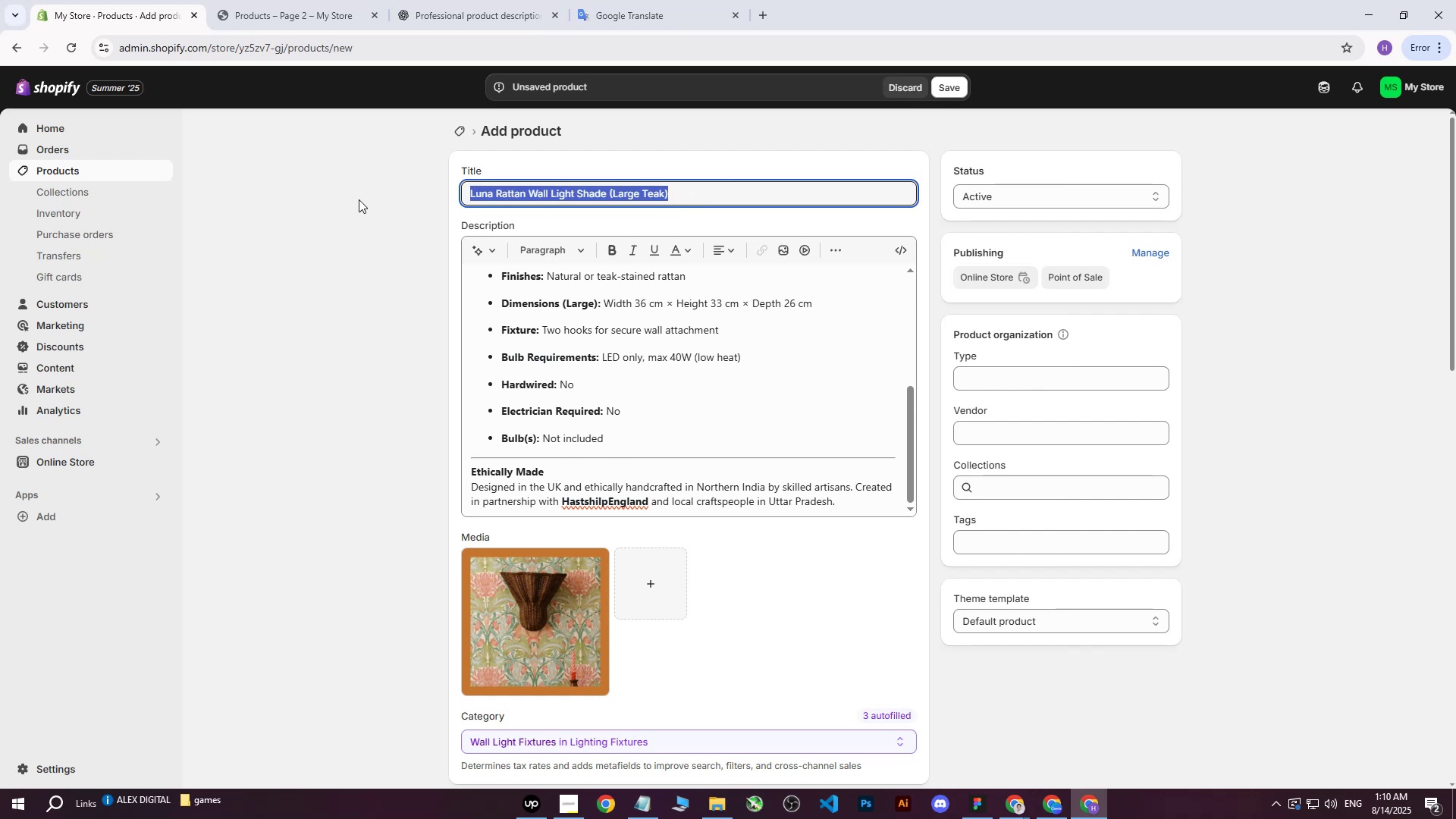 
key(Control+C)
 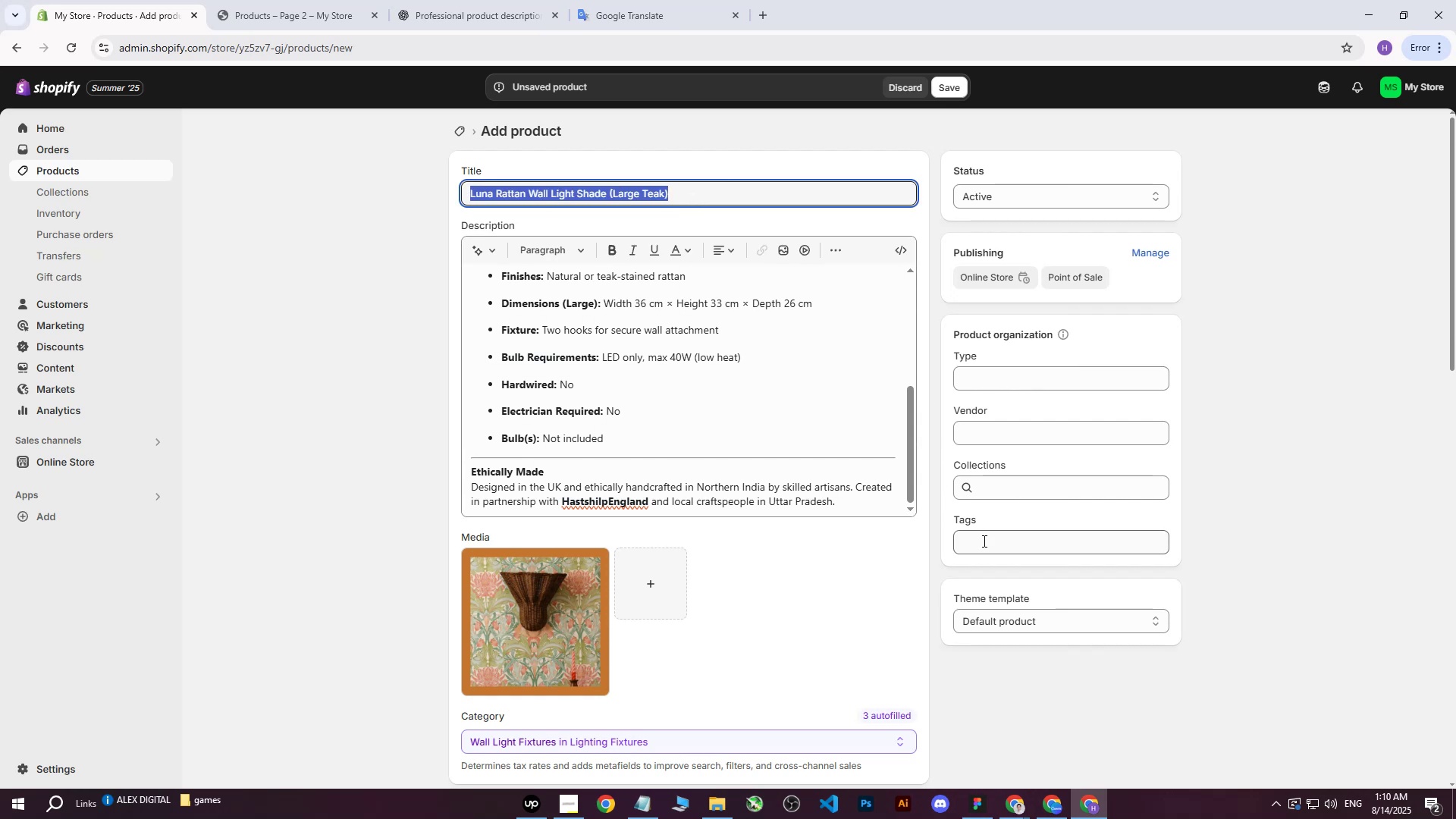 
left_click([987, 542])
 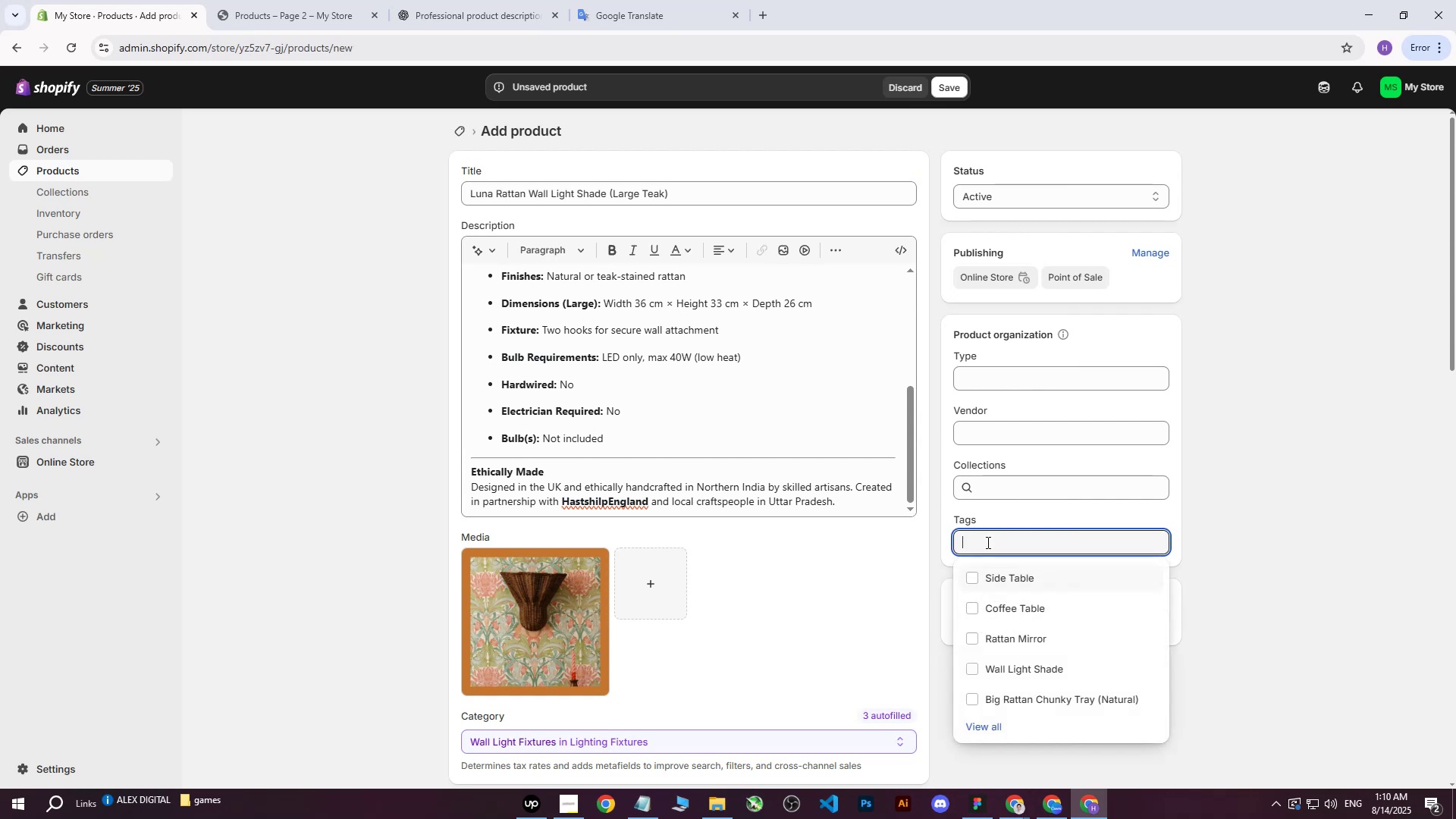 
key(Control+ControlLeft)
 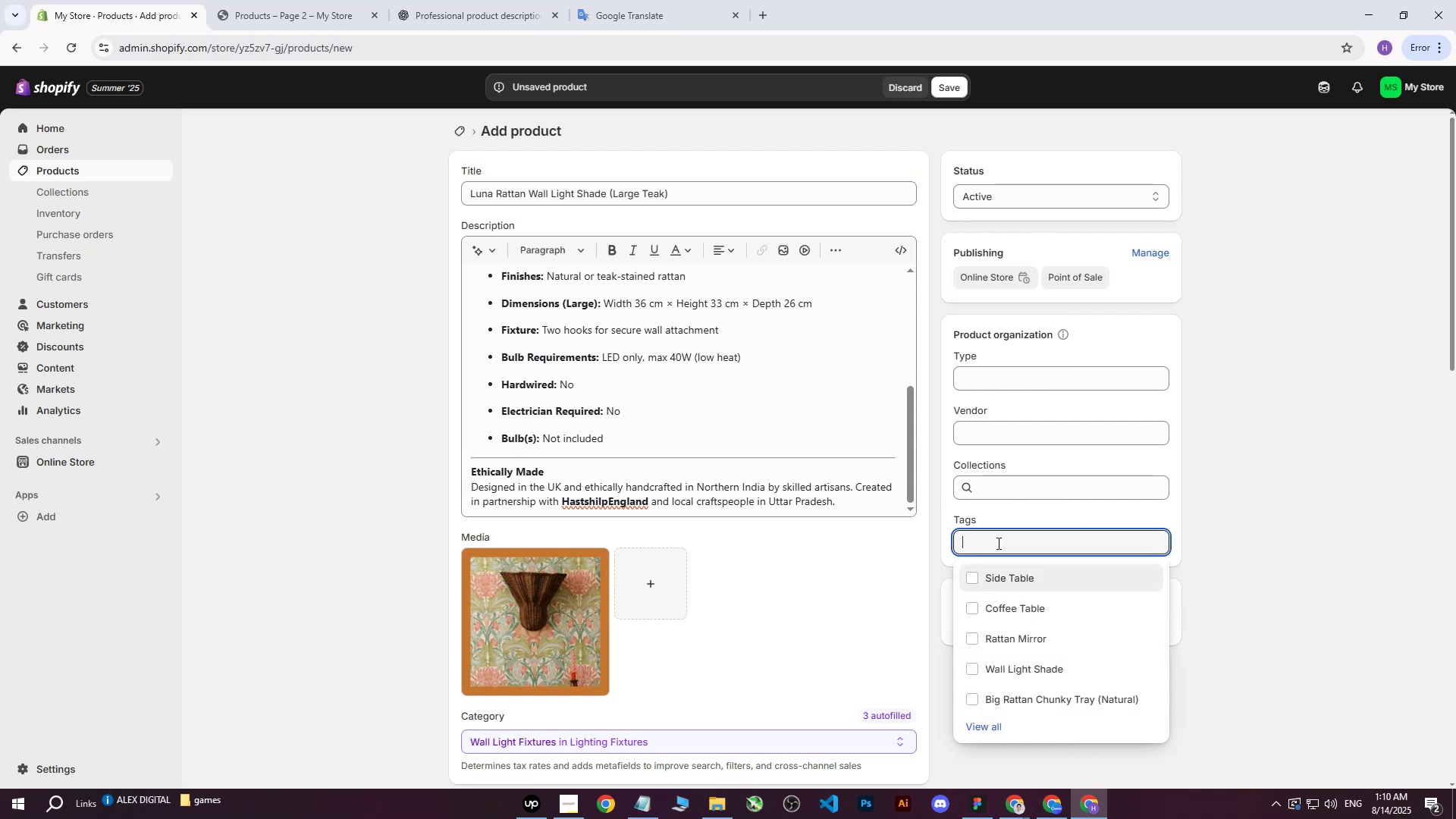 
key(Control+V)
 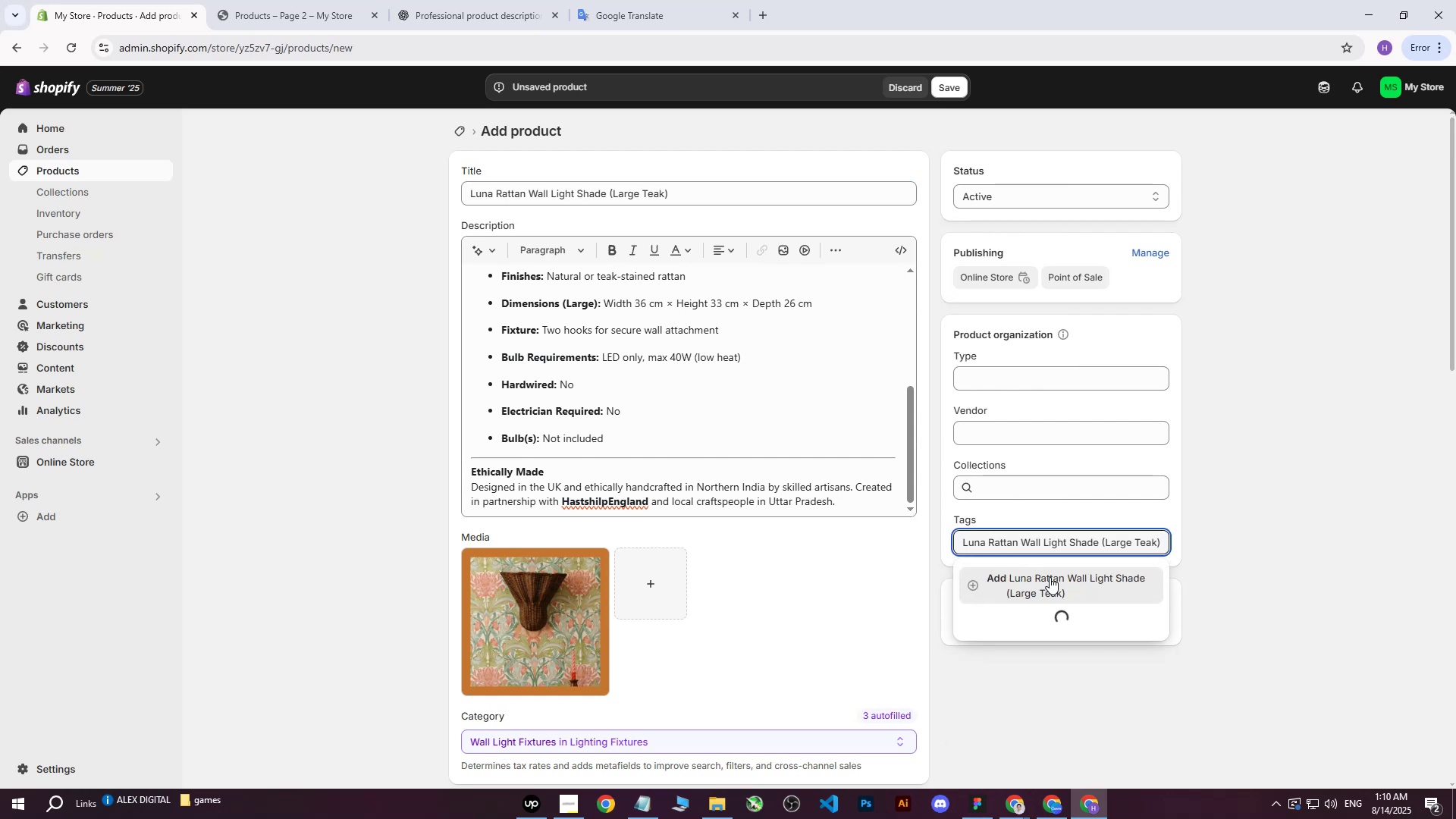 
left_click([1065, 578])
 